 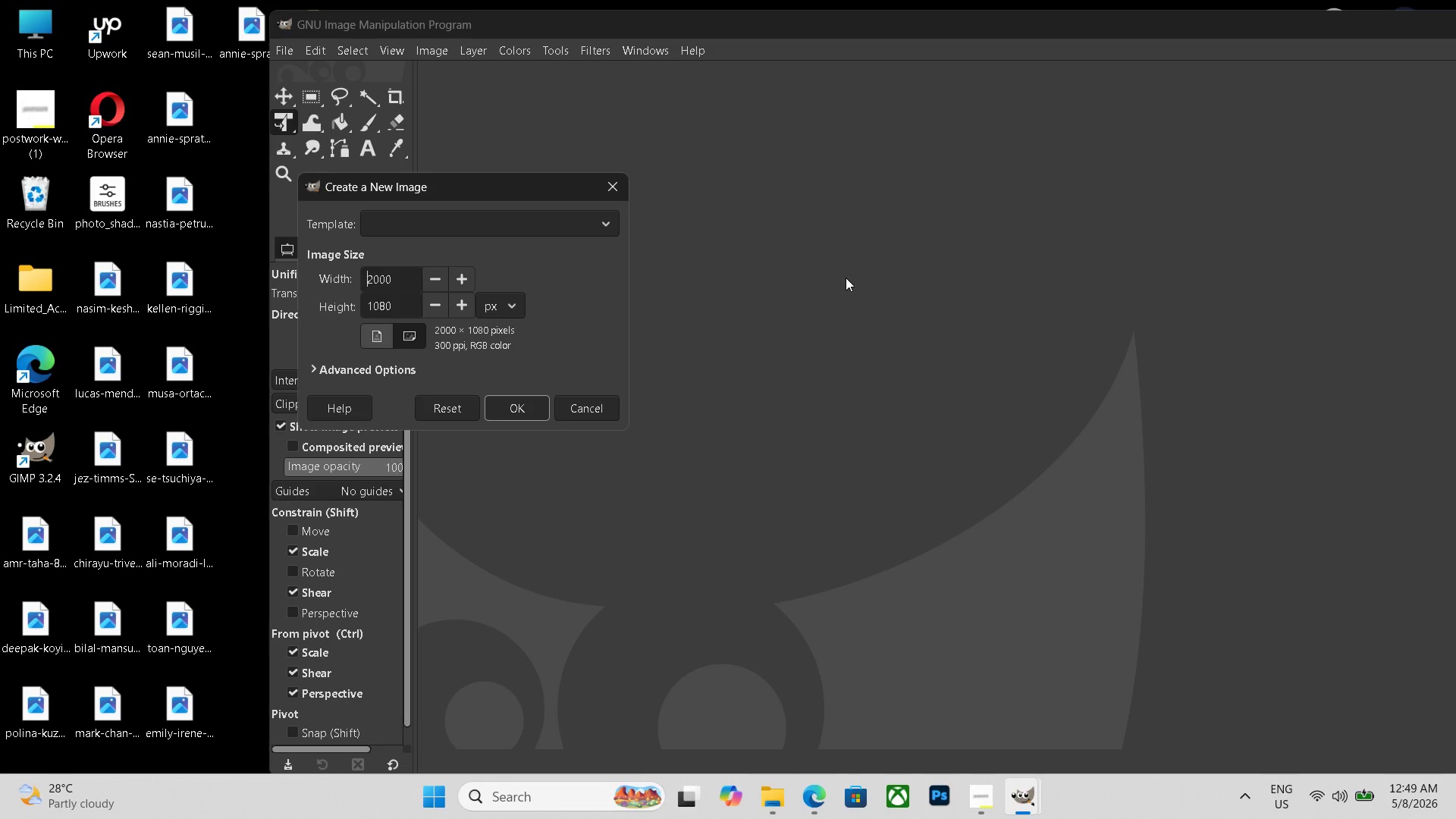 
key(Control+N)
 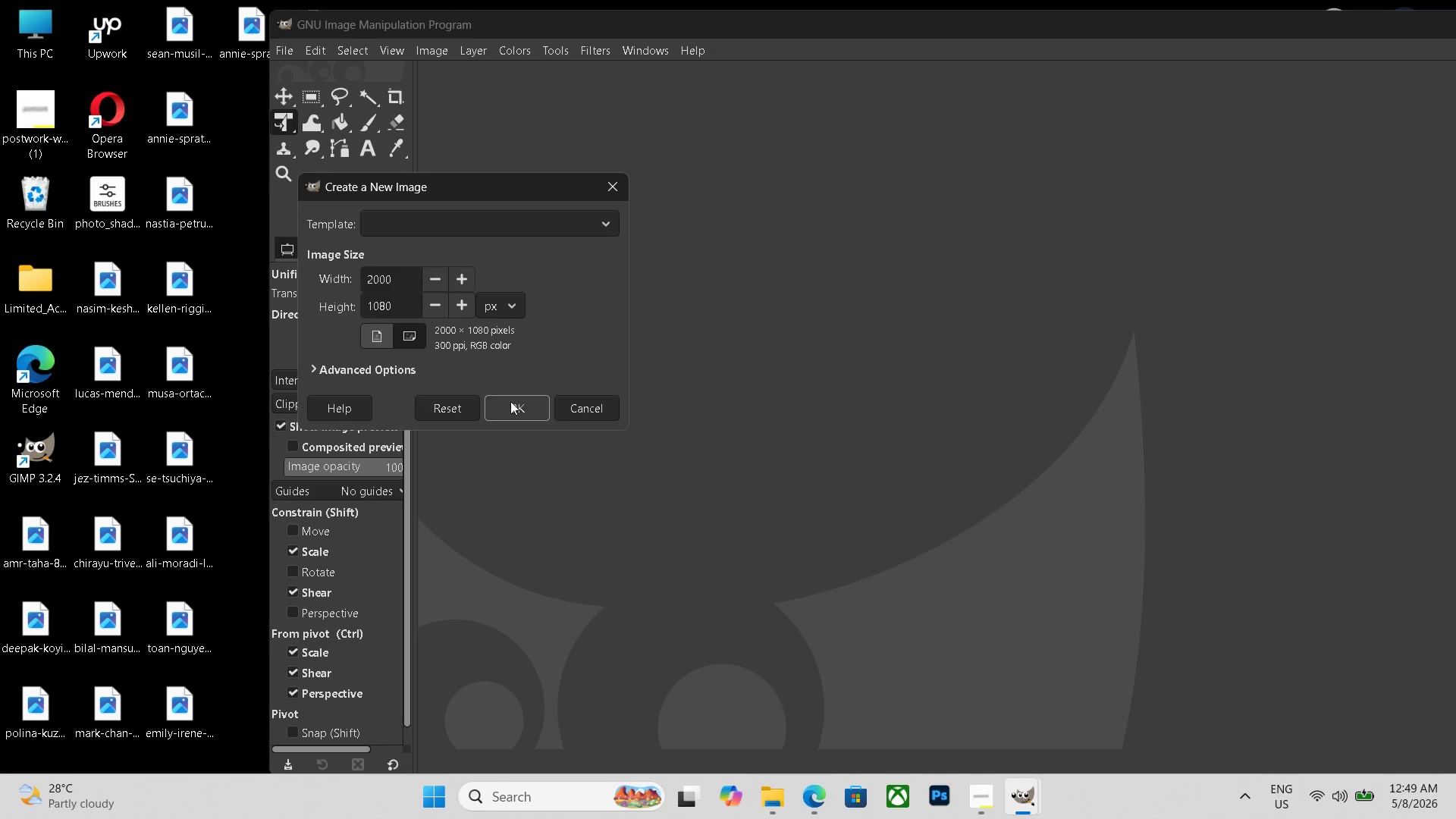 
left_click_drag(start_coordinate=[510, 408], to_coordinate=[516, 406])
 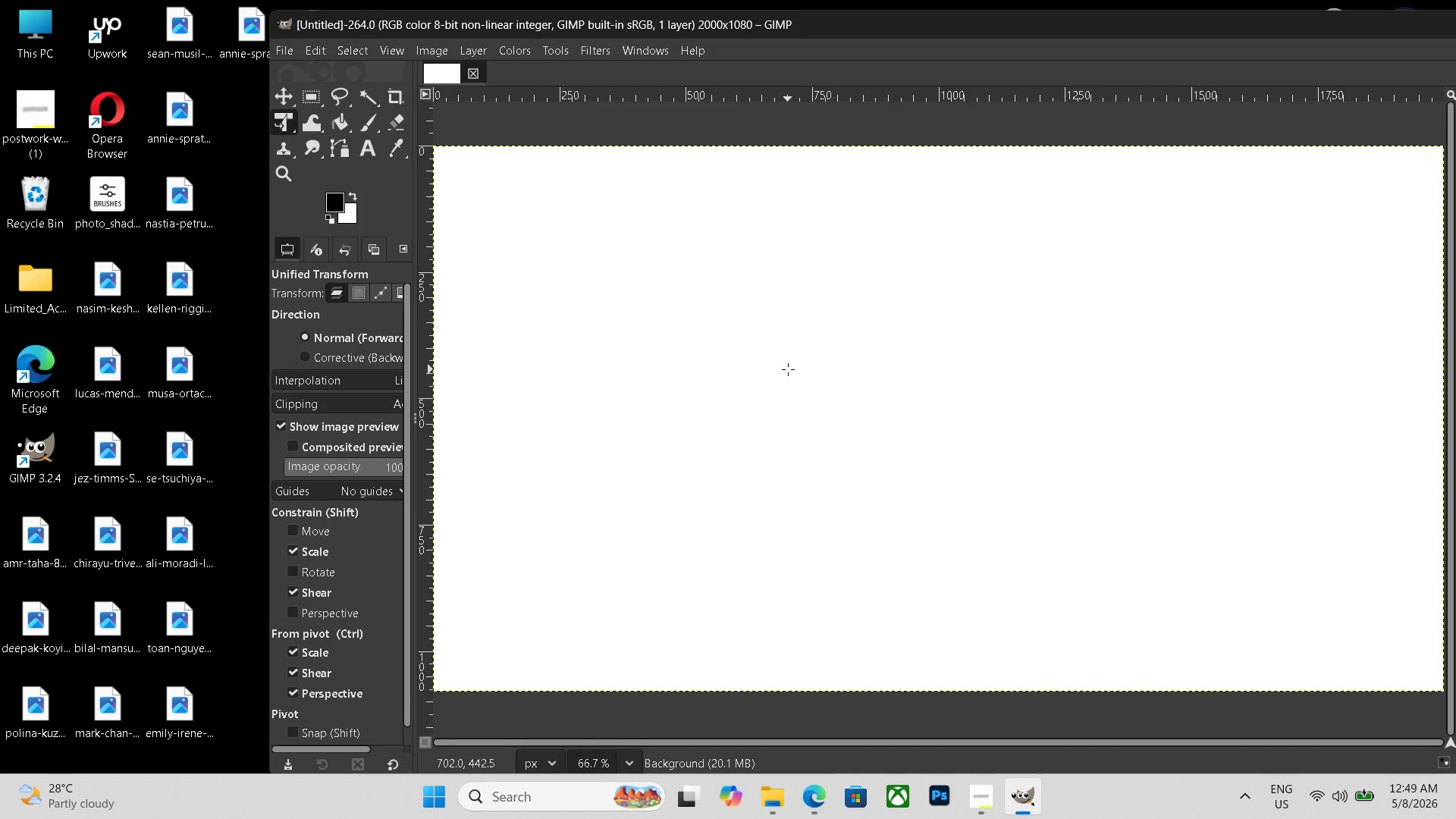 
hold_key(key=ControlLeft, duration=0.58)
scroll: coordinate [789, 369], scroll_direction: down, amount: 12.0
 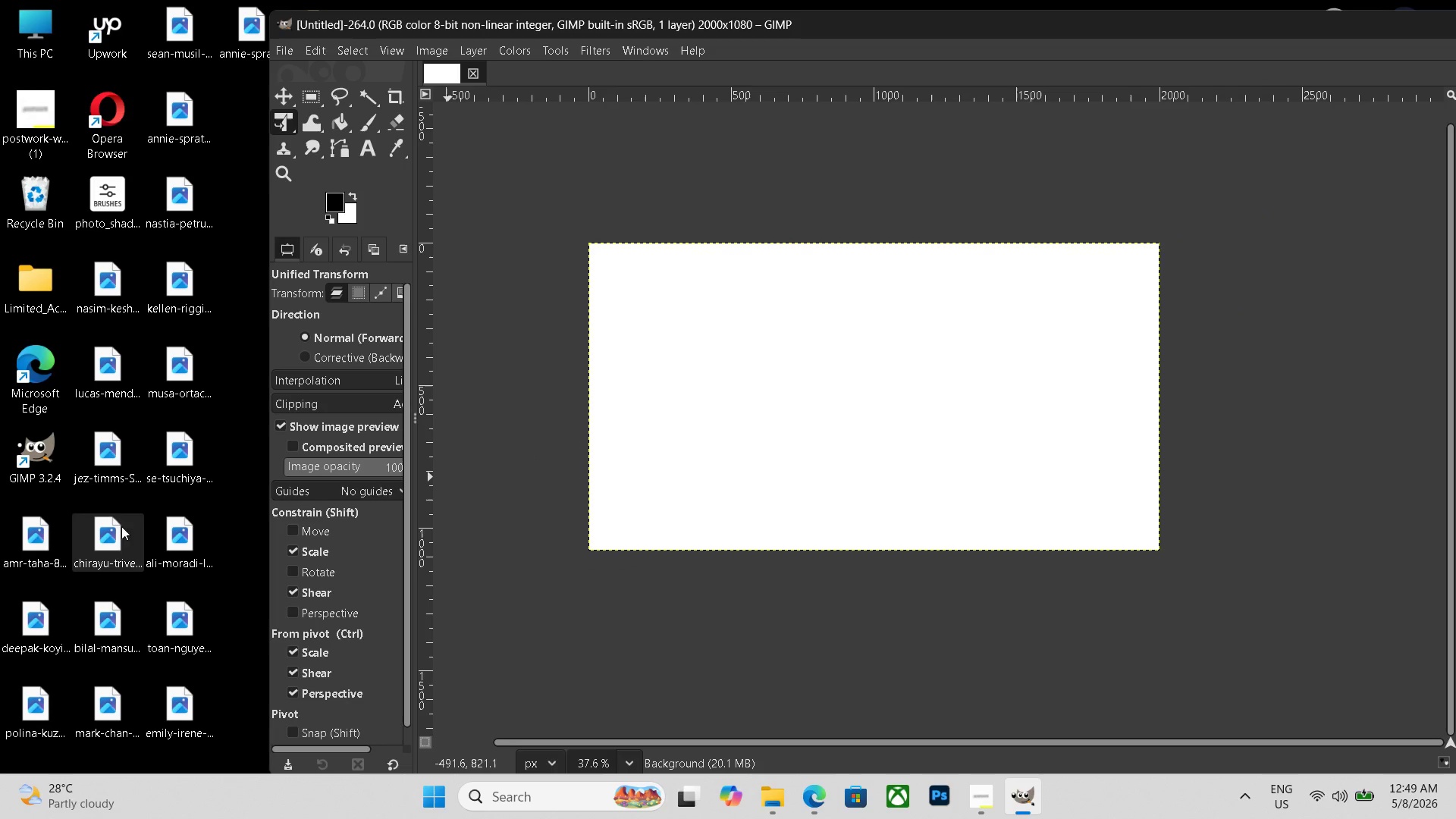 
left_click_drag(start_coordinate=[35, 546], to_coordinate=[888, 431])
 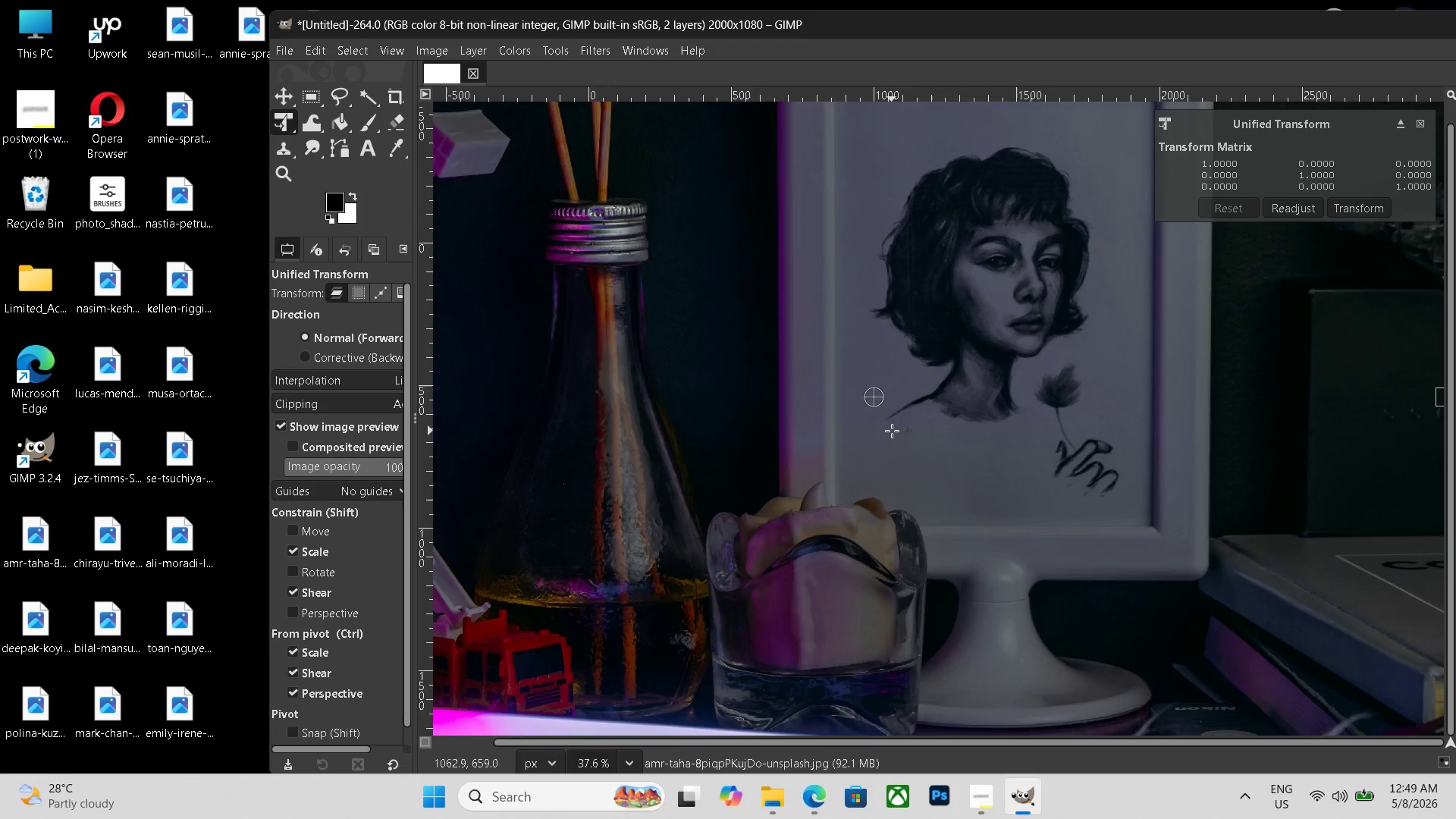 
hold_key(key=ControlLeft, duration=0.55)
 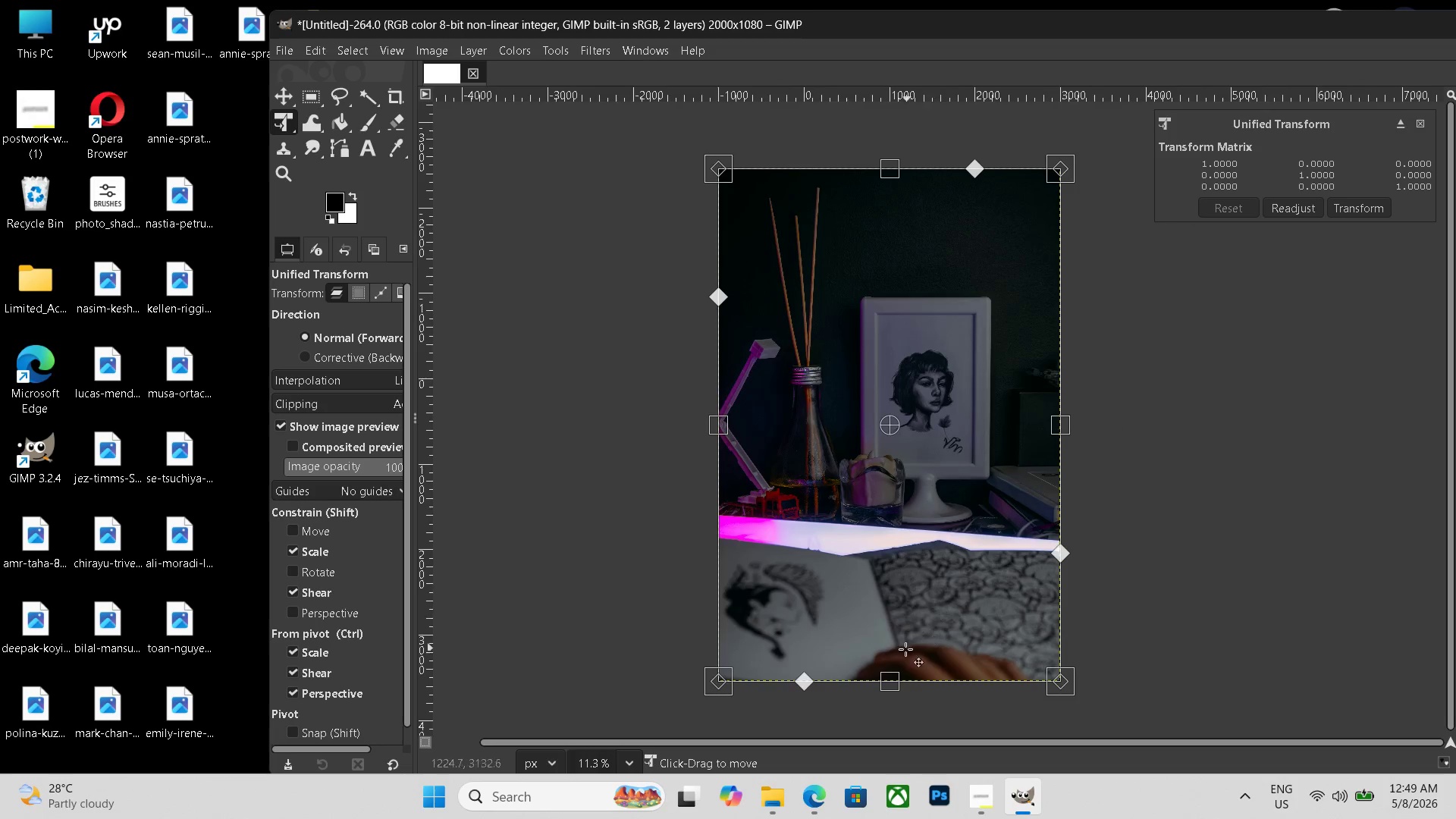 
key(Control+ControlLeft)
 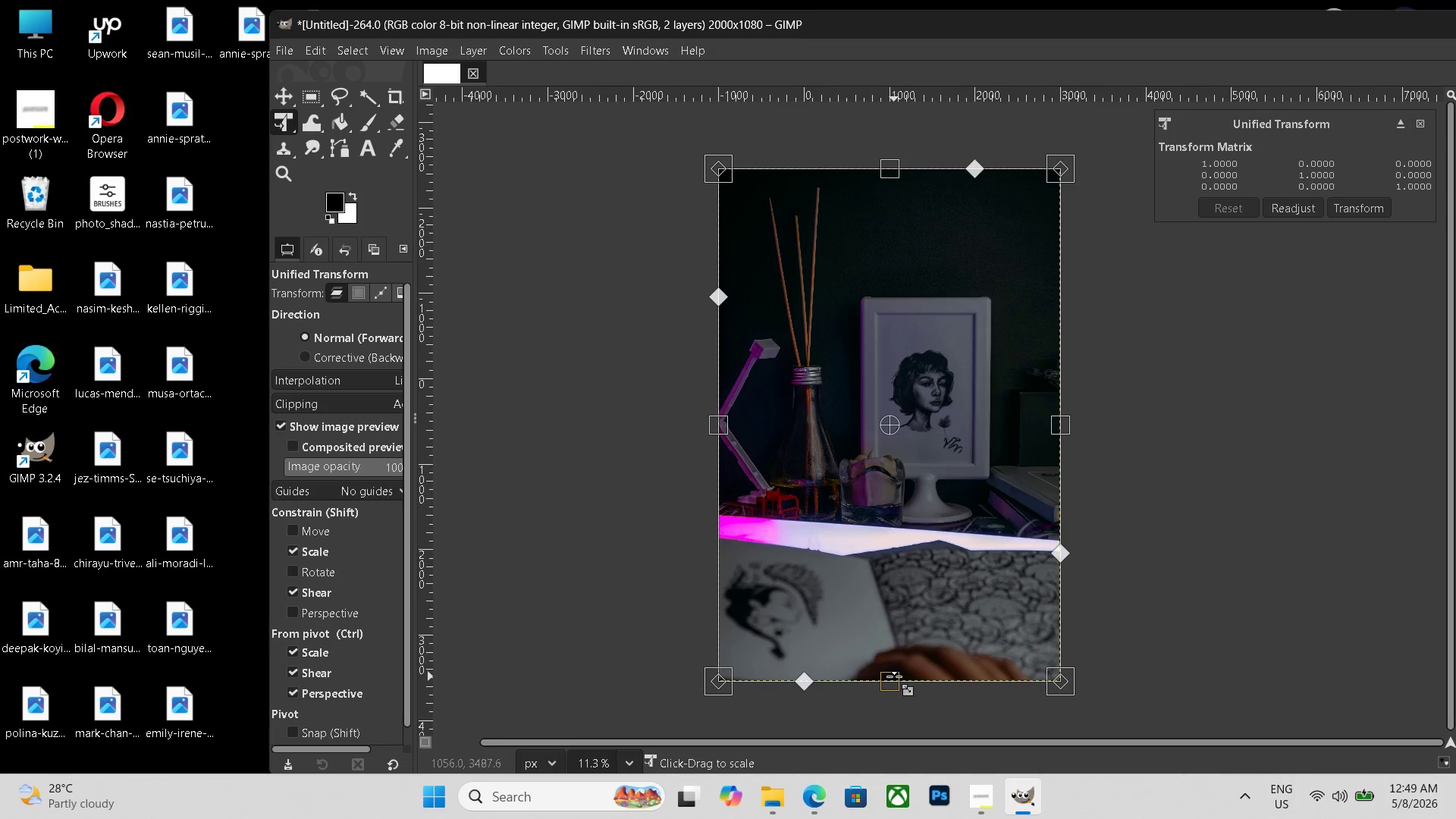 
scroll: coordinate [912, 474], scroll_direction: down, amount: 16.0
 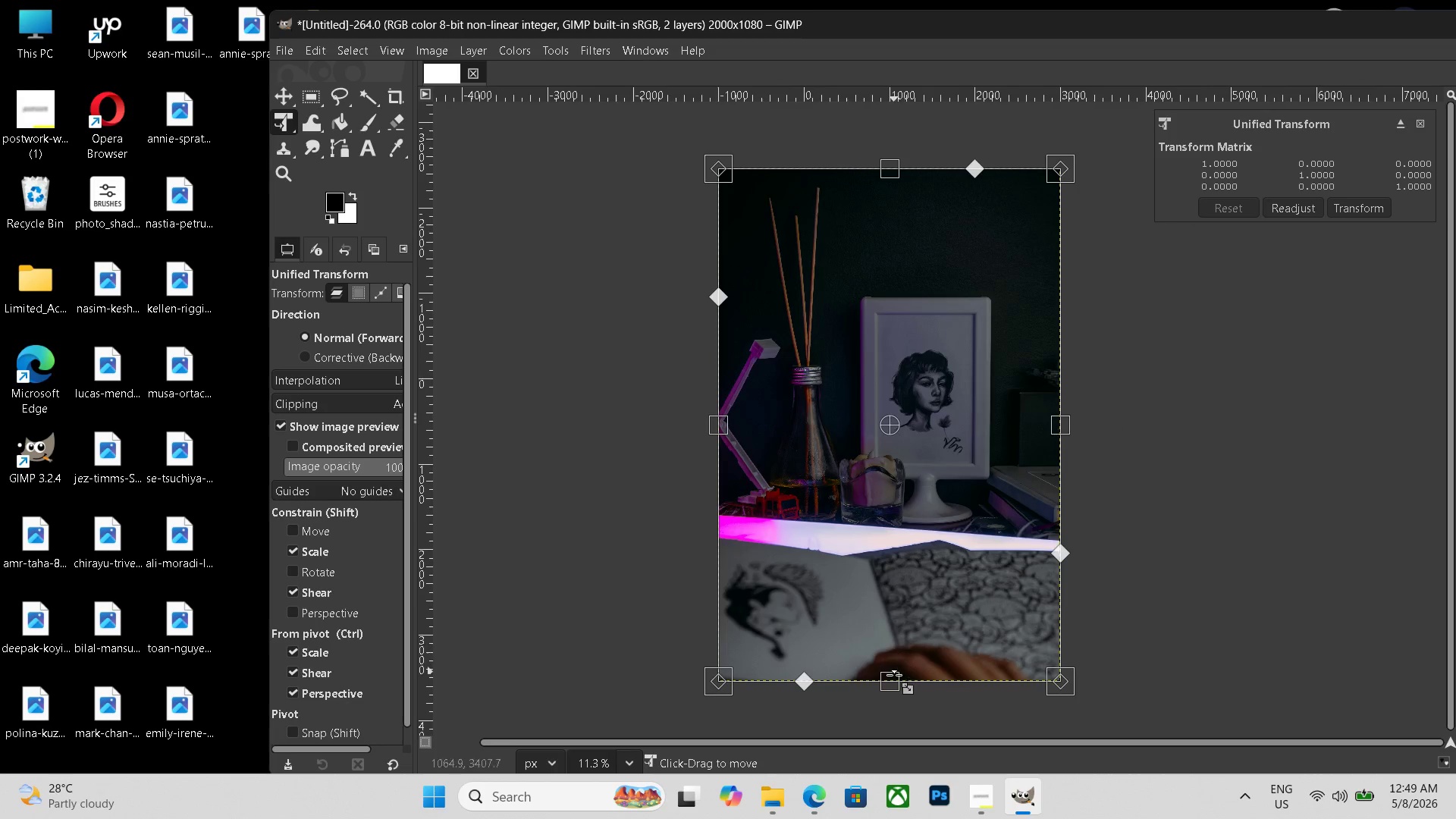 
left_click_drag(start_coordinate=[894, 676], to_coordinate=[922, 550])
 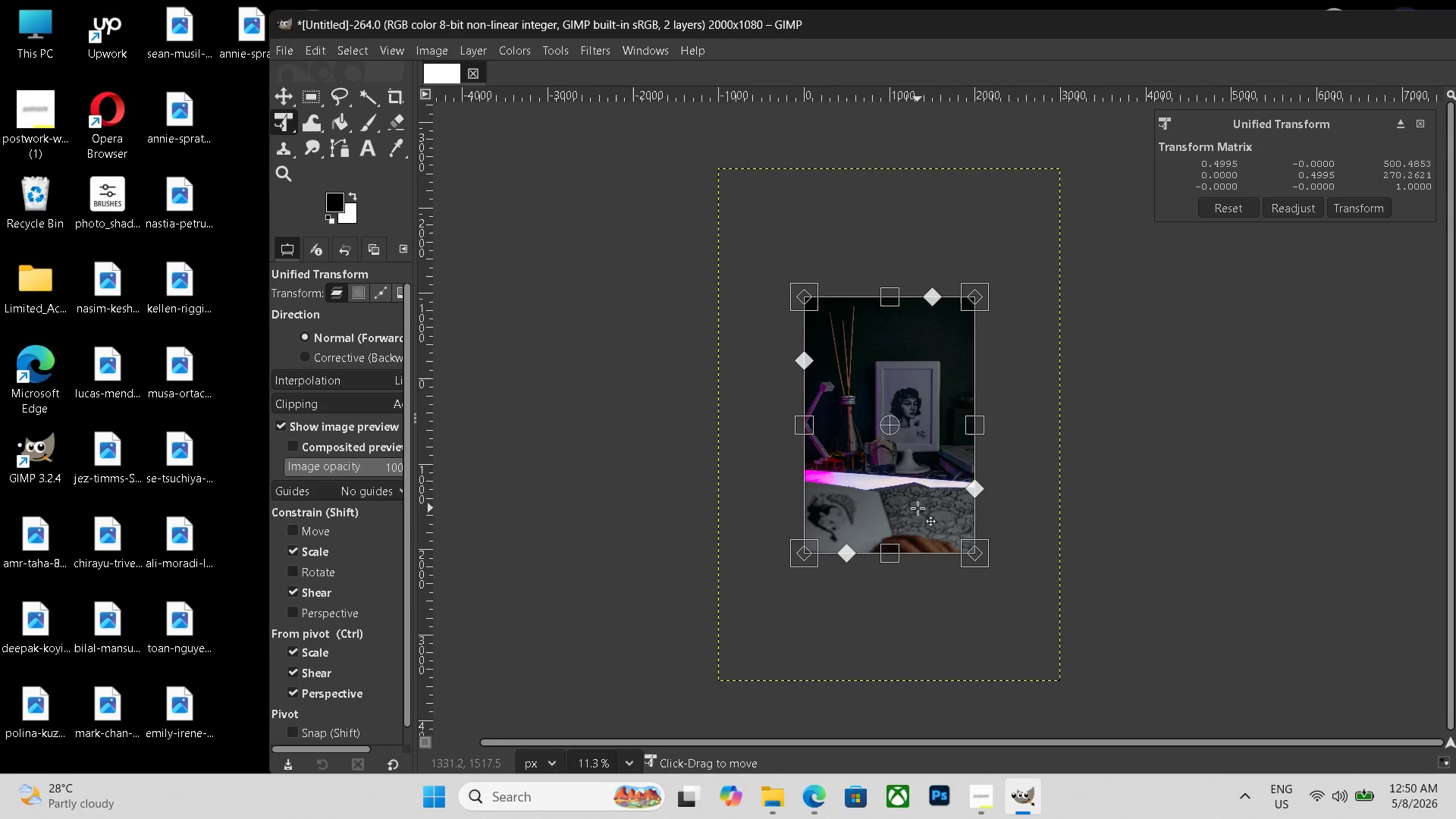 
left_click_drag(start_coordinate=[918, 508], to_coordinate=[917, 504])
 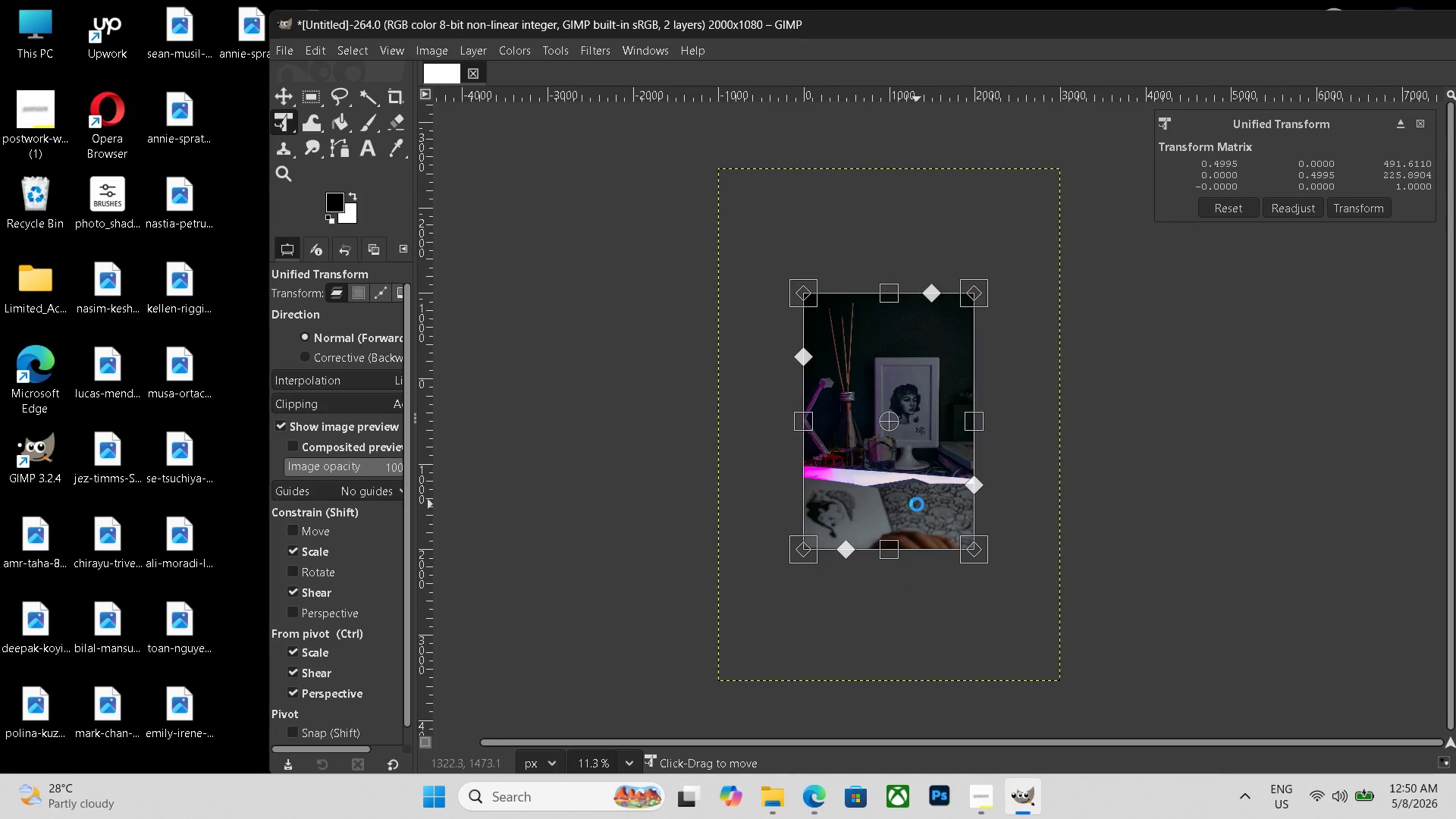 
key(Enter)
 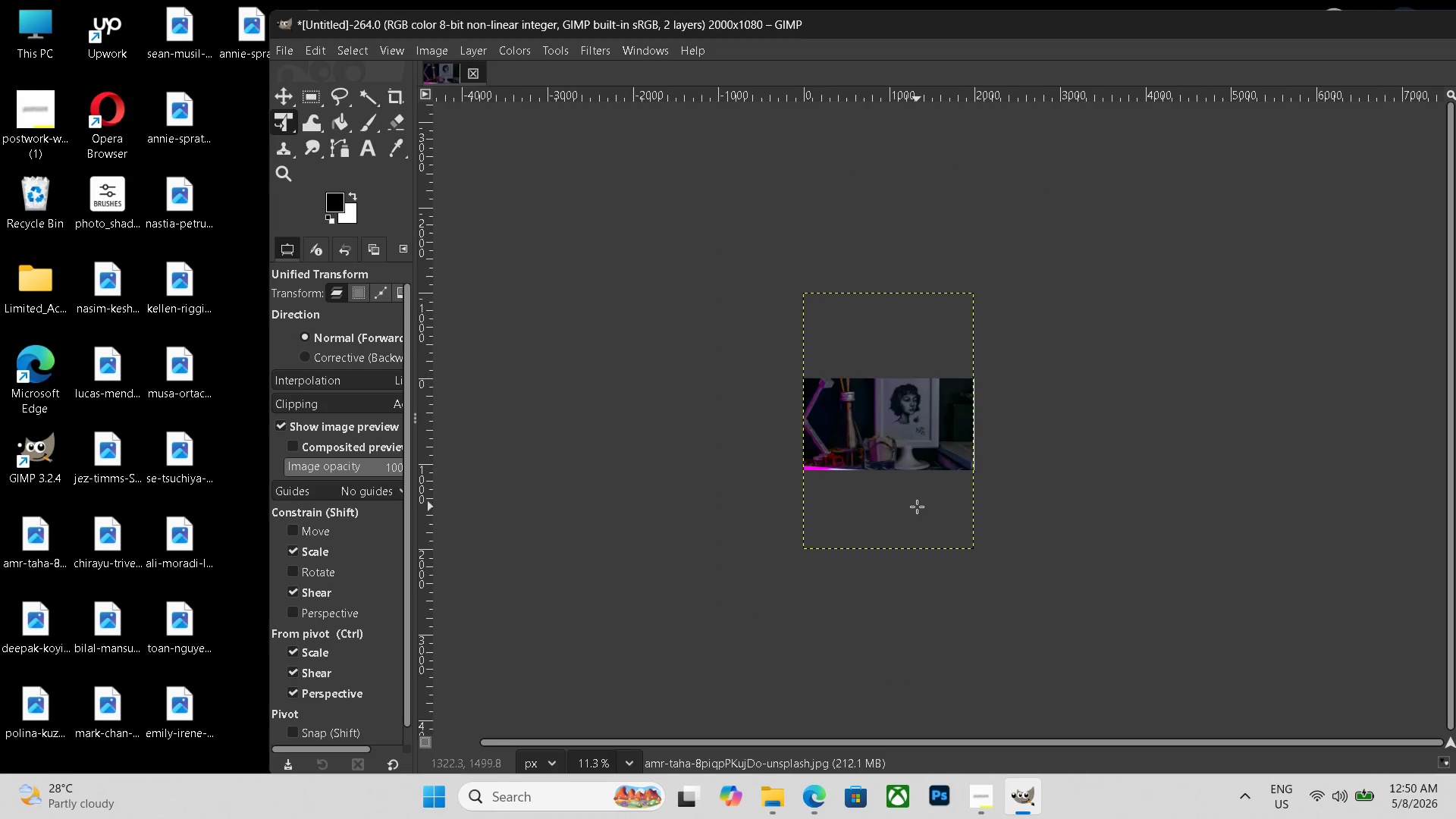 
hold_key(key=ControlLeft, duration=0.61)
scroll: coordinate [917, 508], scroll_direction: up, amount: 8.0
 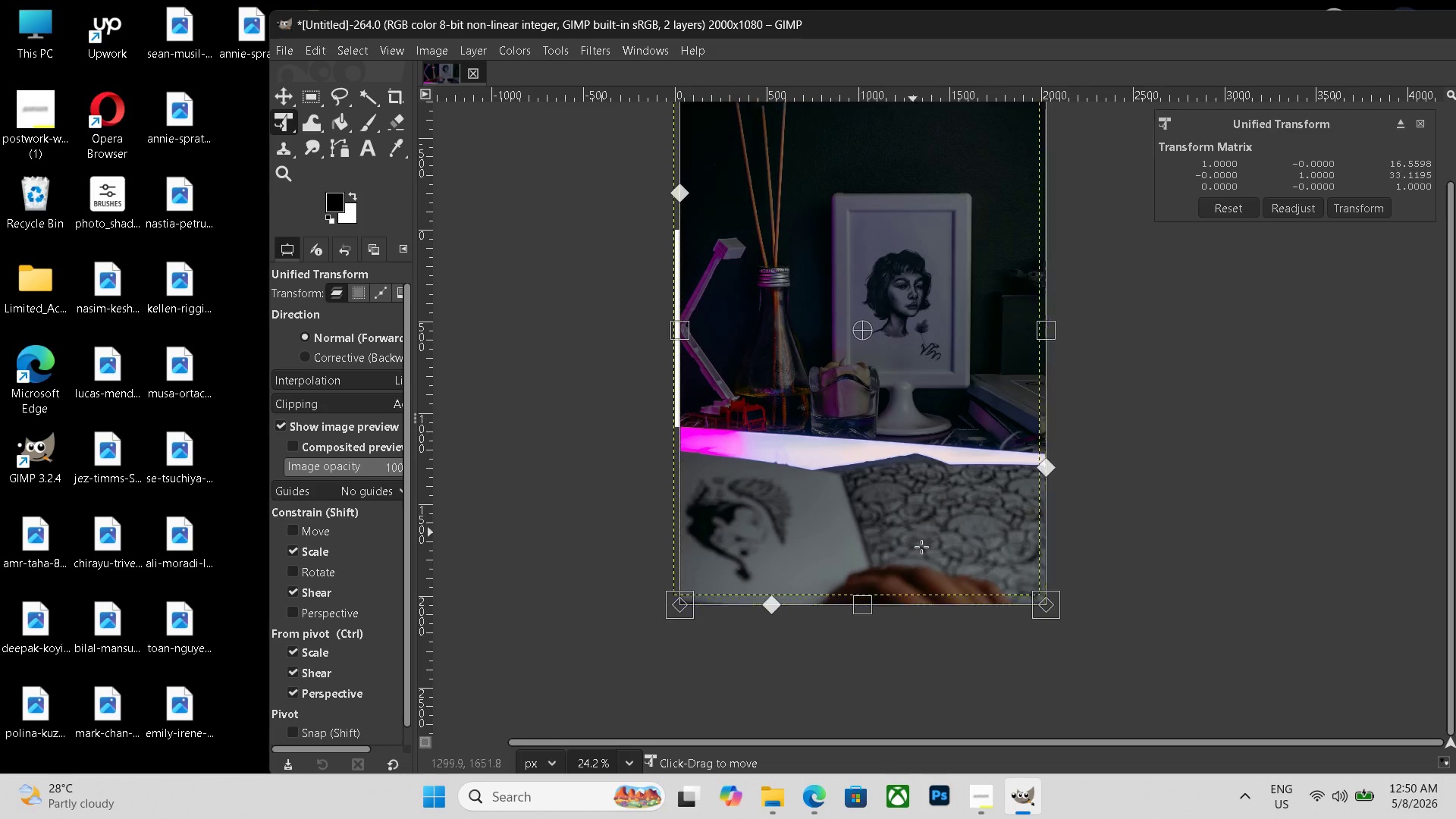 
left_click_drag(start_coordinate=[907, 523], to_coordinate=[937, 566])
 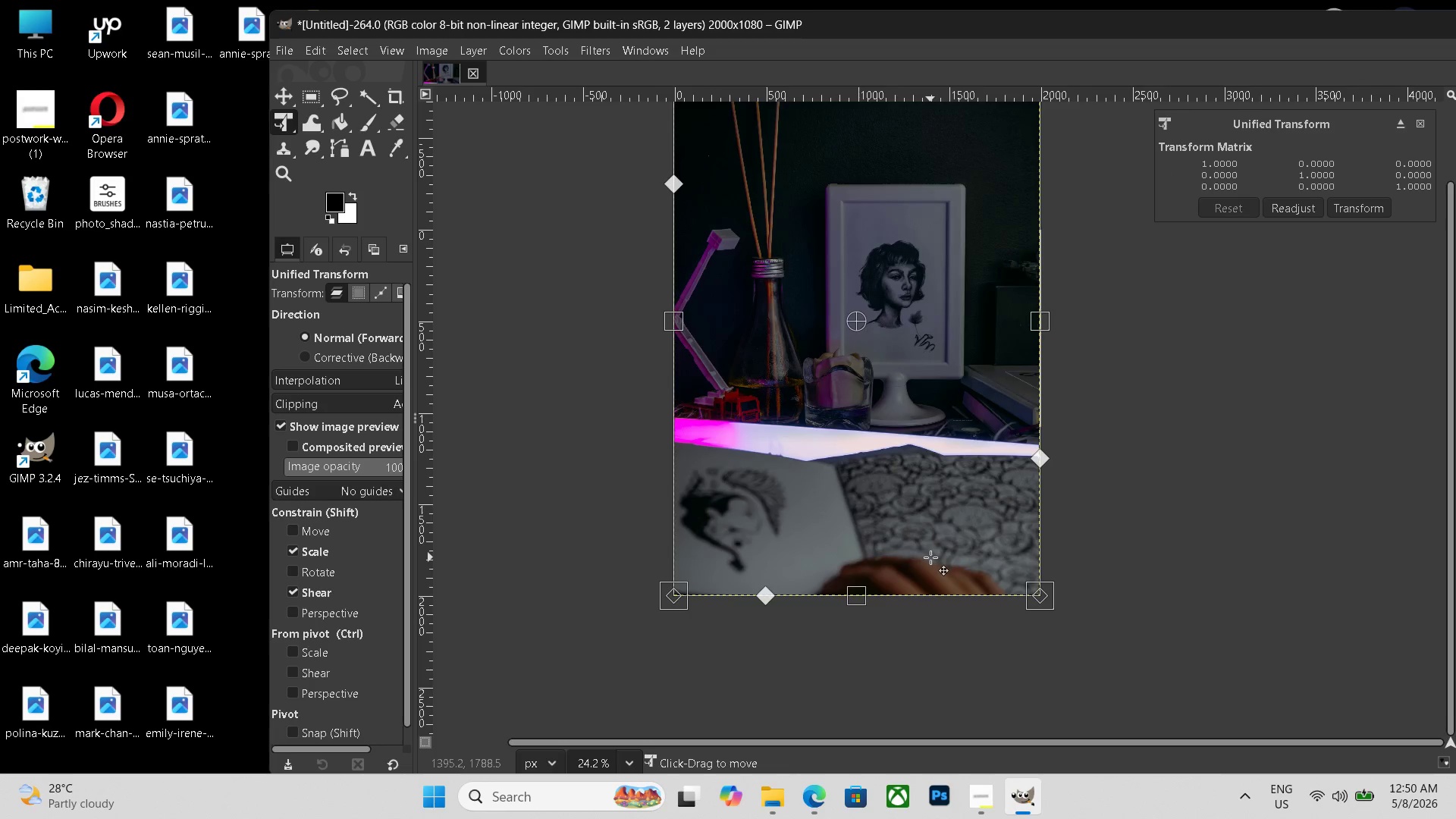 
hold_key(key=Space, duration=0.44)
 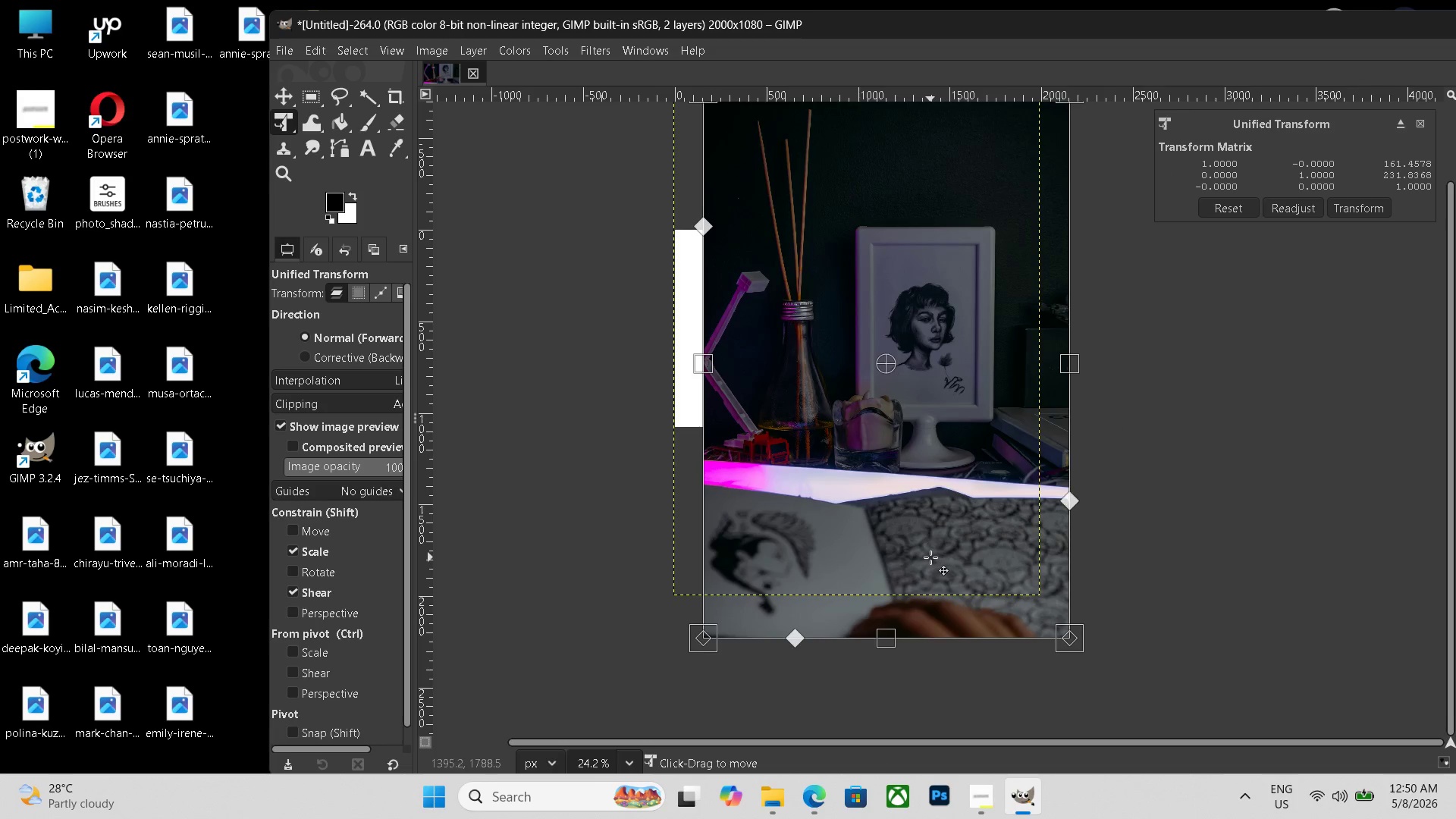 
key(Control+Z)
 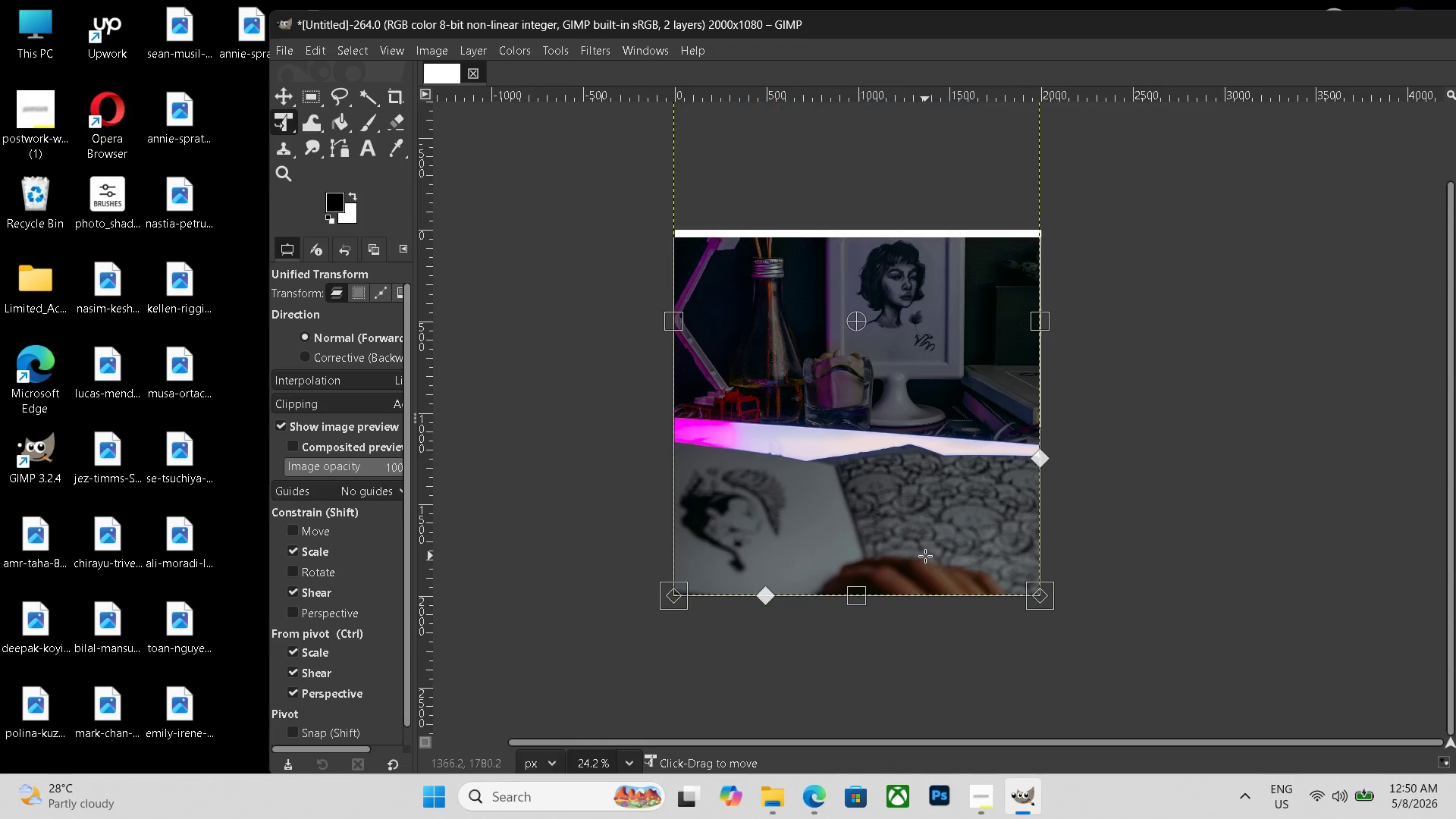 
key(Control+Enter)
 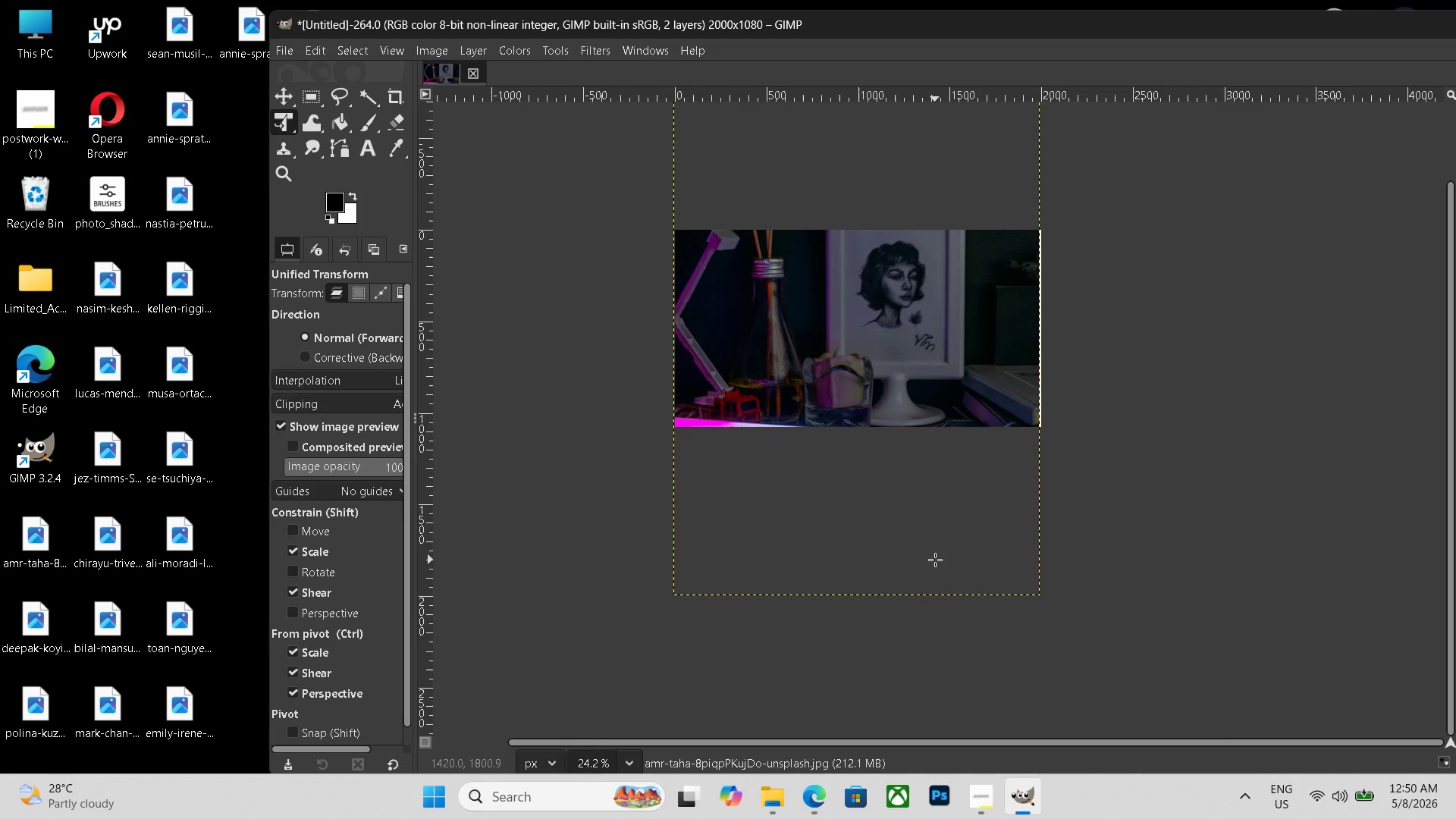 
key(Control+ControlLeft)
 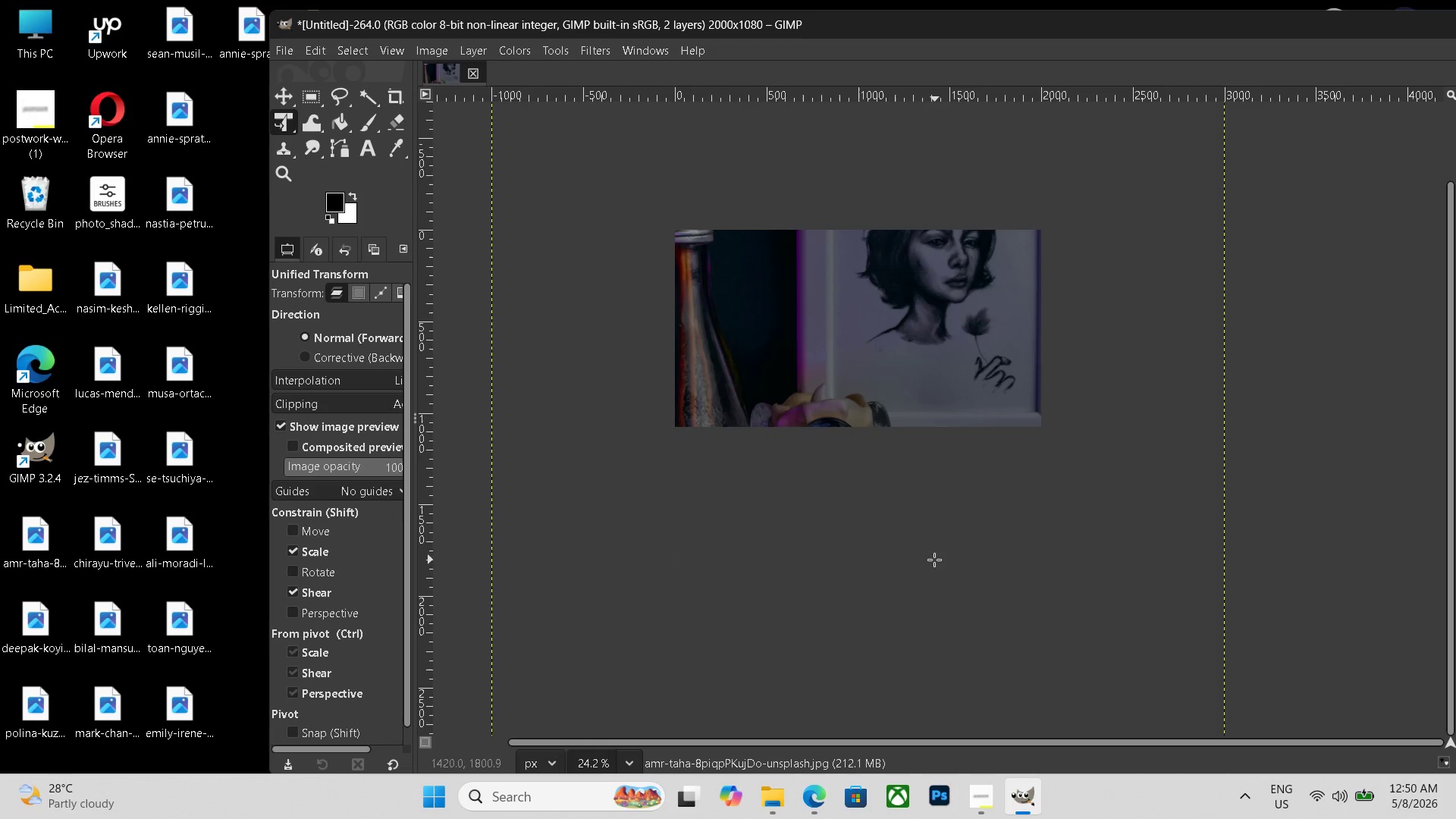 
key(Control+Z)
 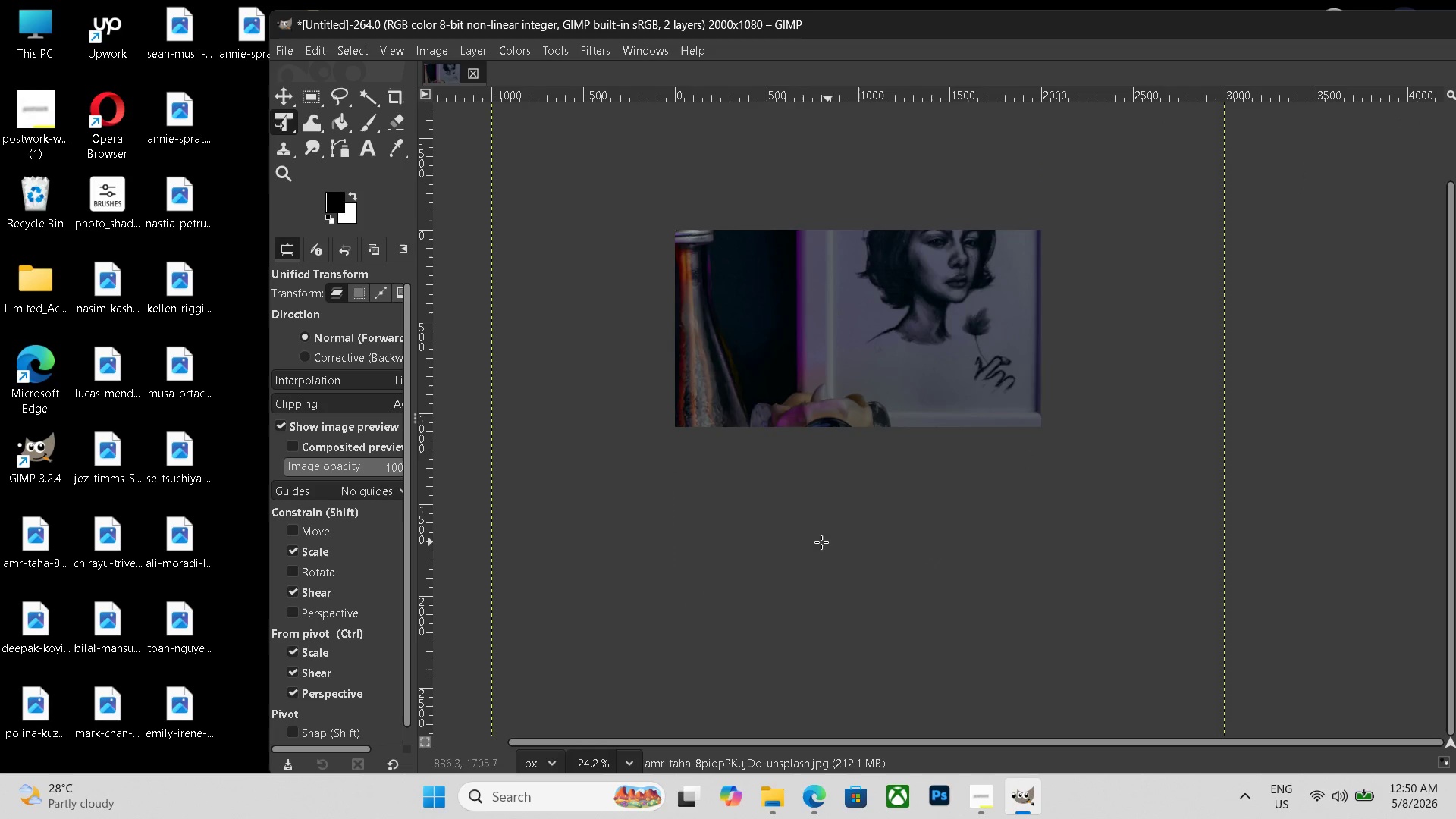 
key(Control+ControlLeft)
 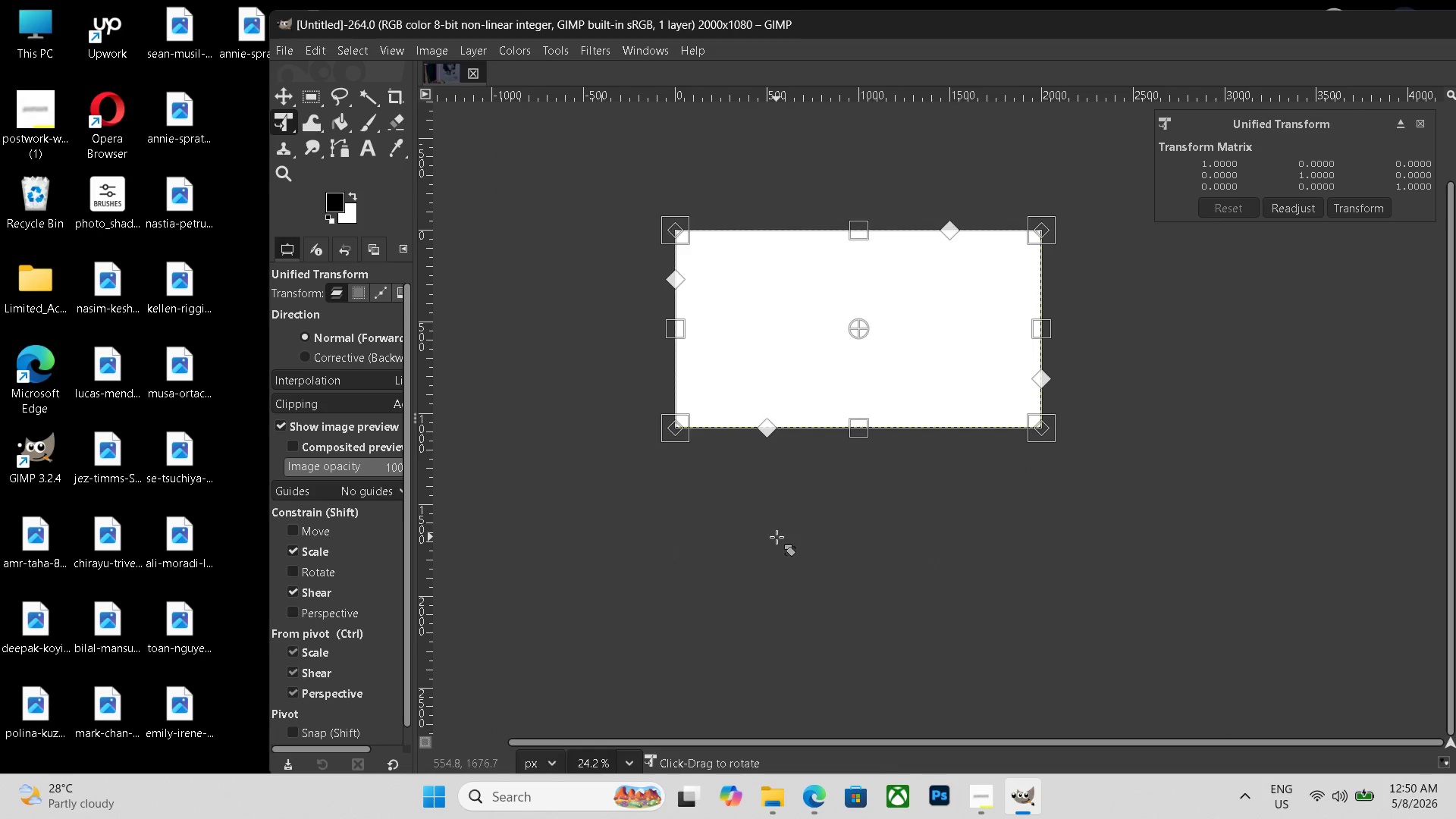 
key(Control+Z)
 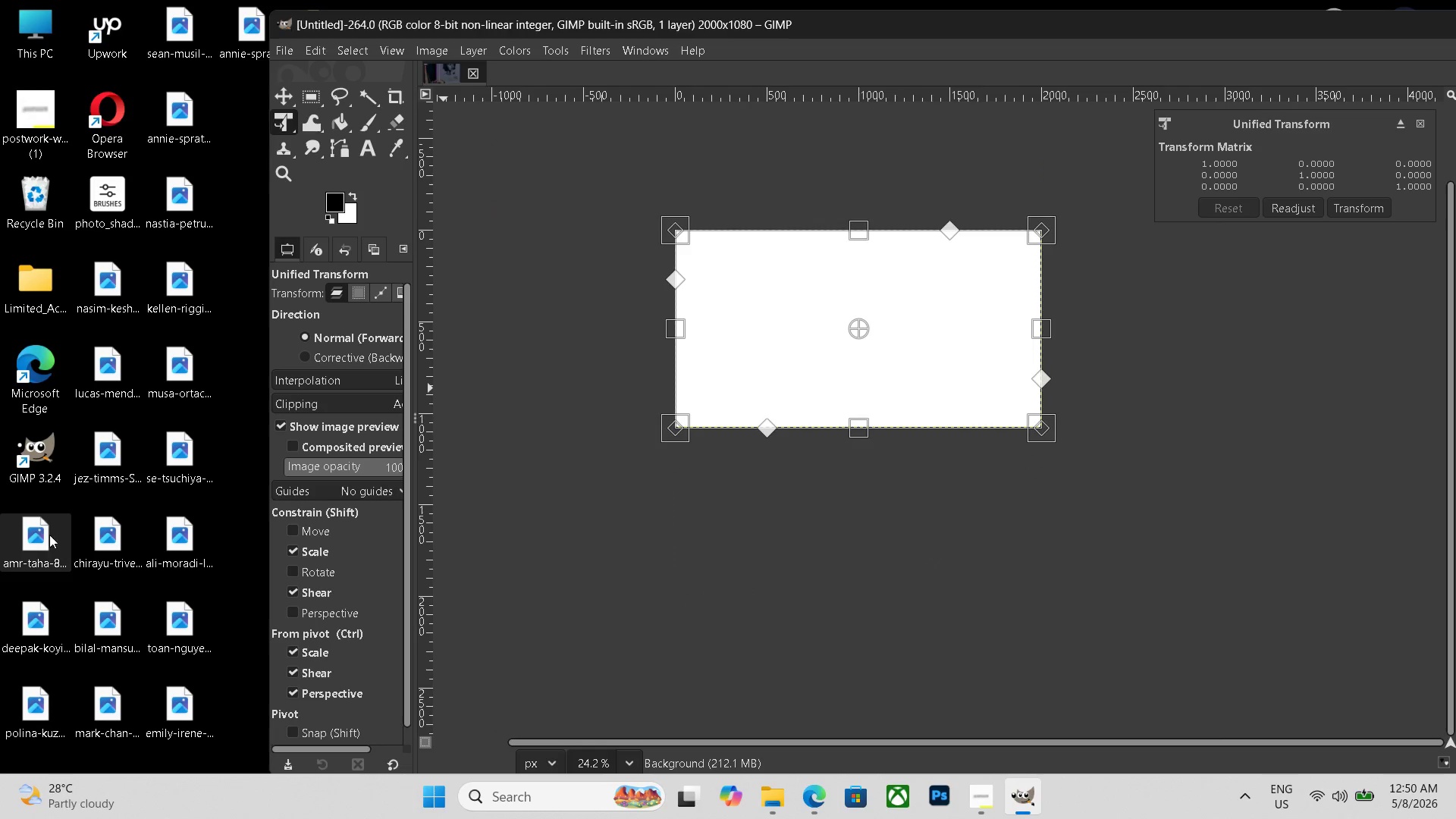 
left_click_drag(start_coordinate=[44, 538], to_coordinate=[759, 318])
 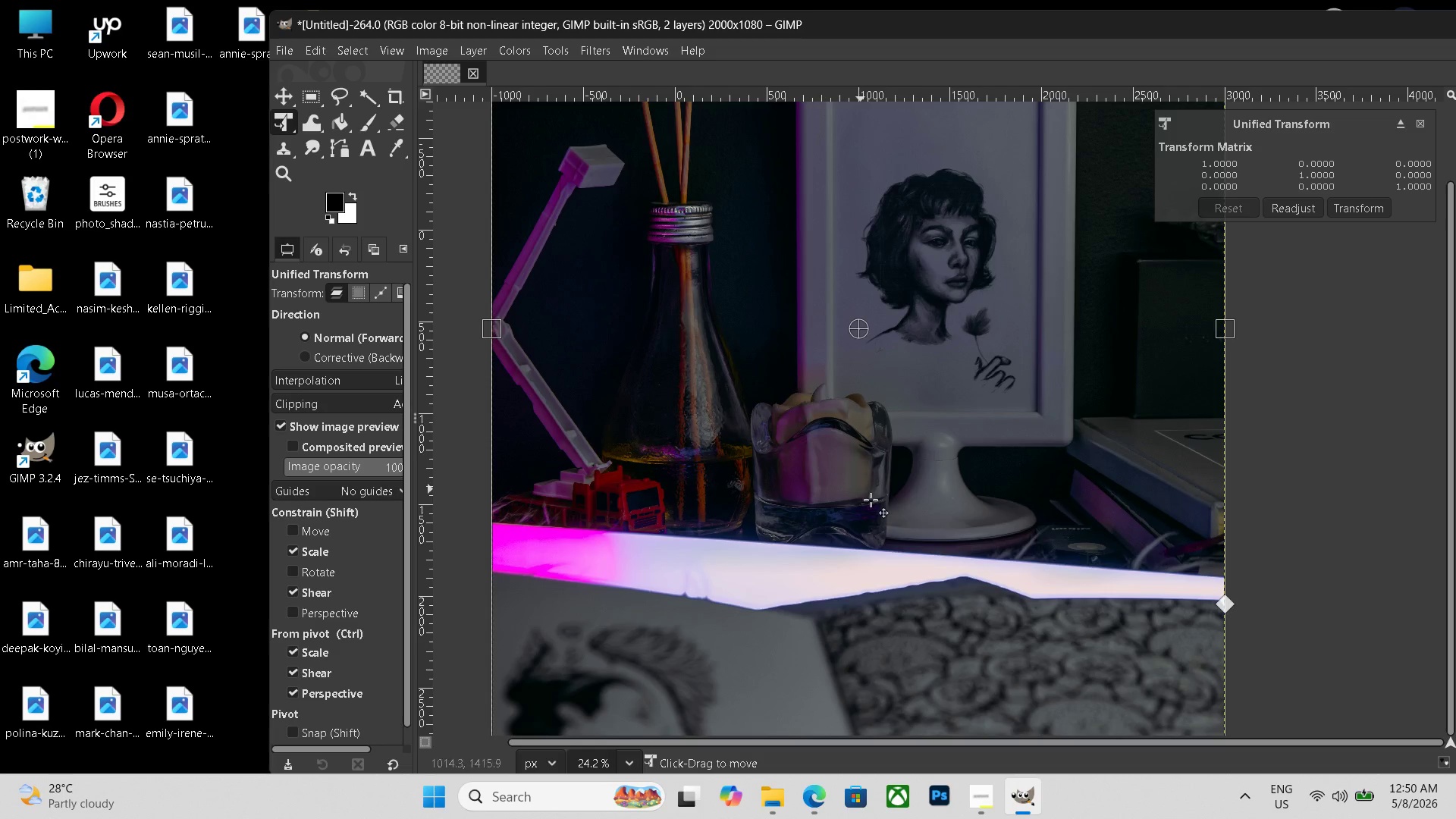 
hold_key(key=ControlLeft, duration=0.66)
scroll: coordinate [875, 494], scroll_direction: down, amount: 10.0
 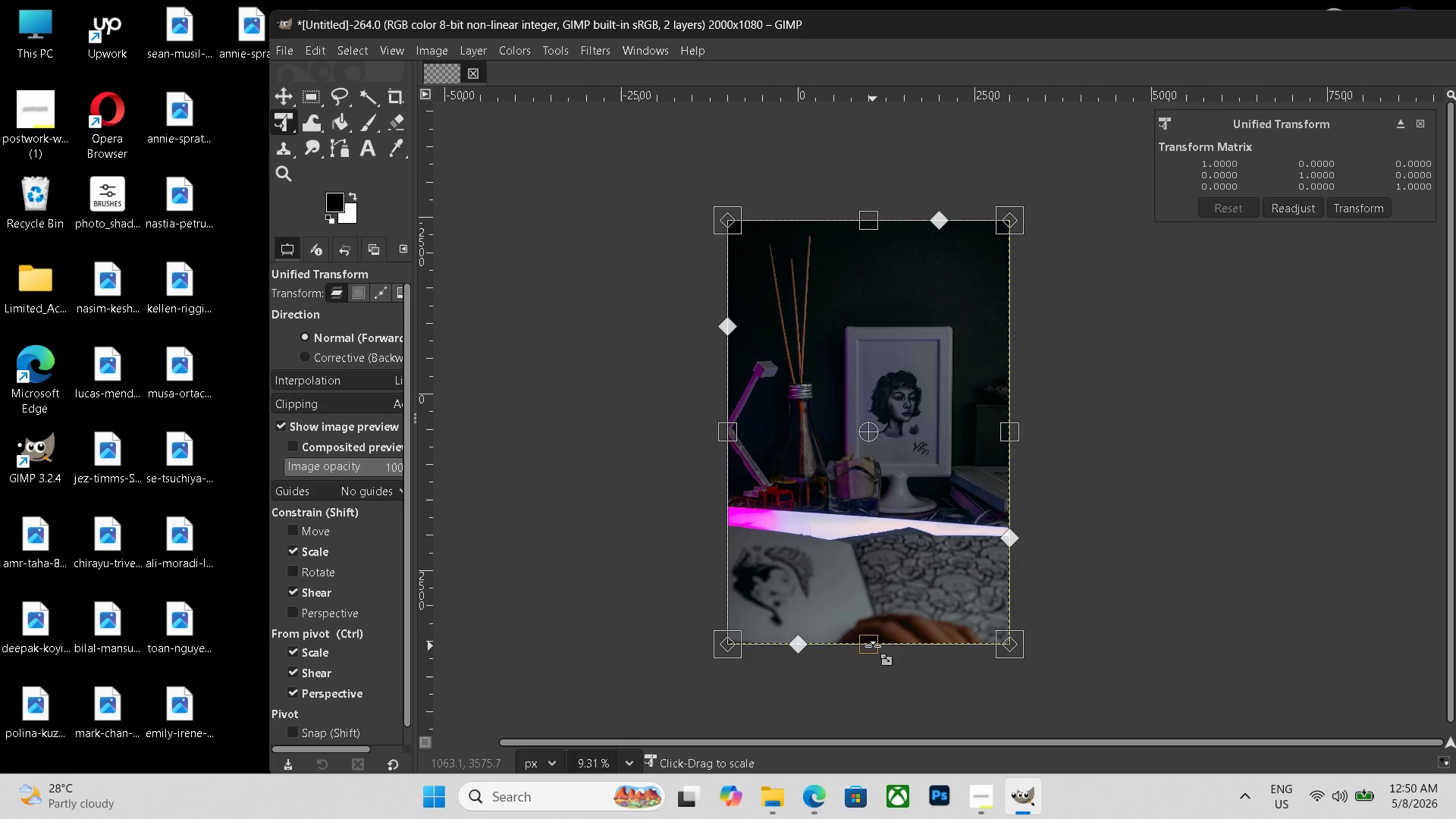 
left_click_drag(start_coordinate=[873, 646], to_coordinate=[882, 553])
 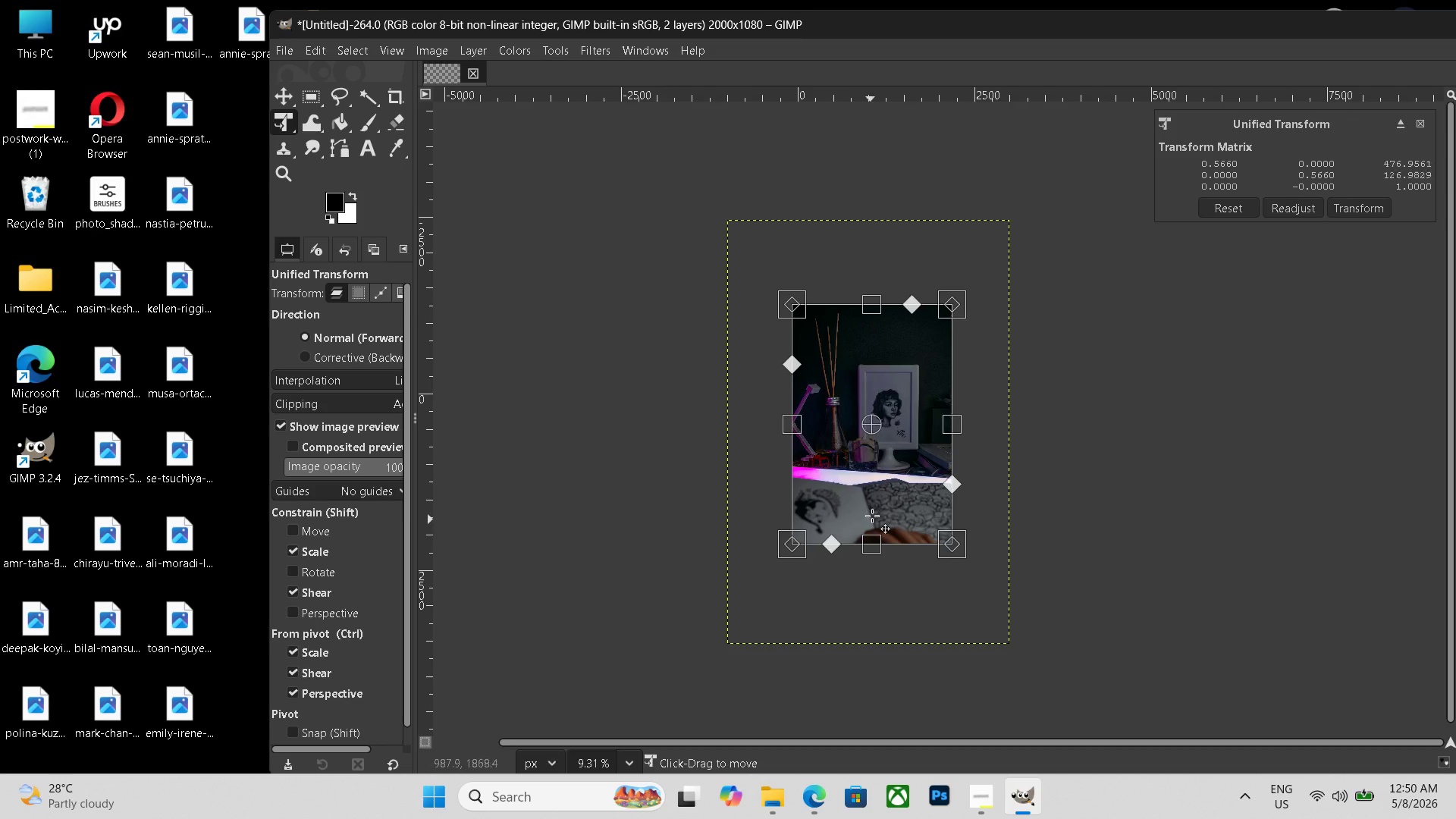 
left_click_drag(start_coordinate=[868, 527], to_coordinate=[866, 503])
 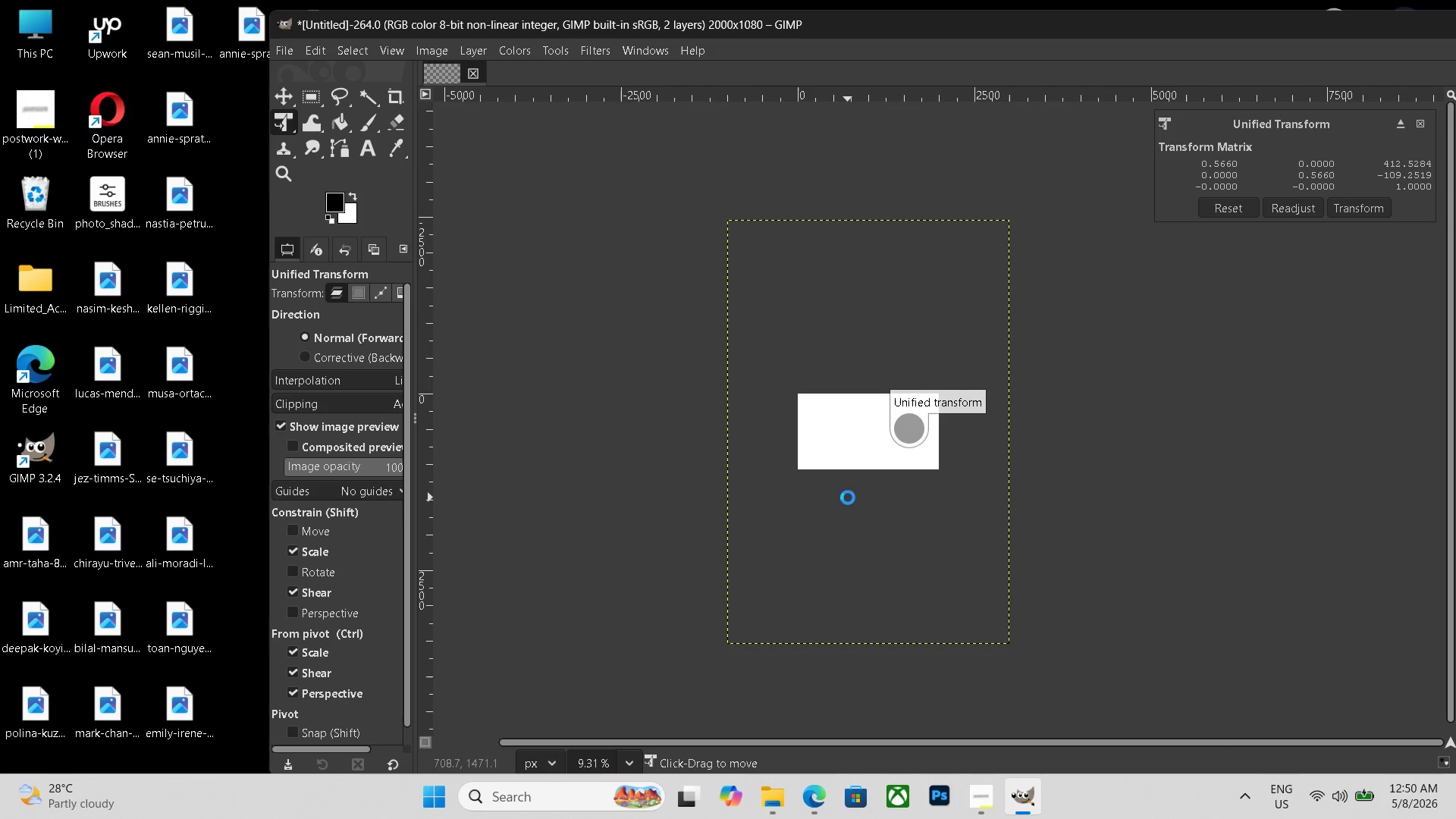 
key(Enter)
 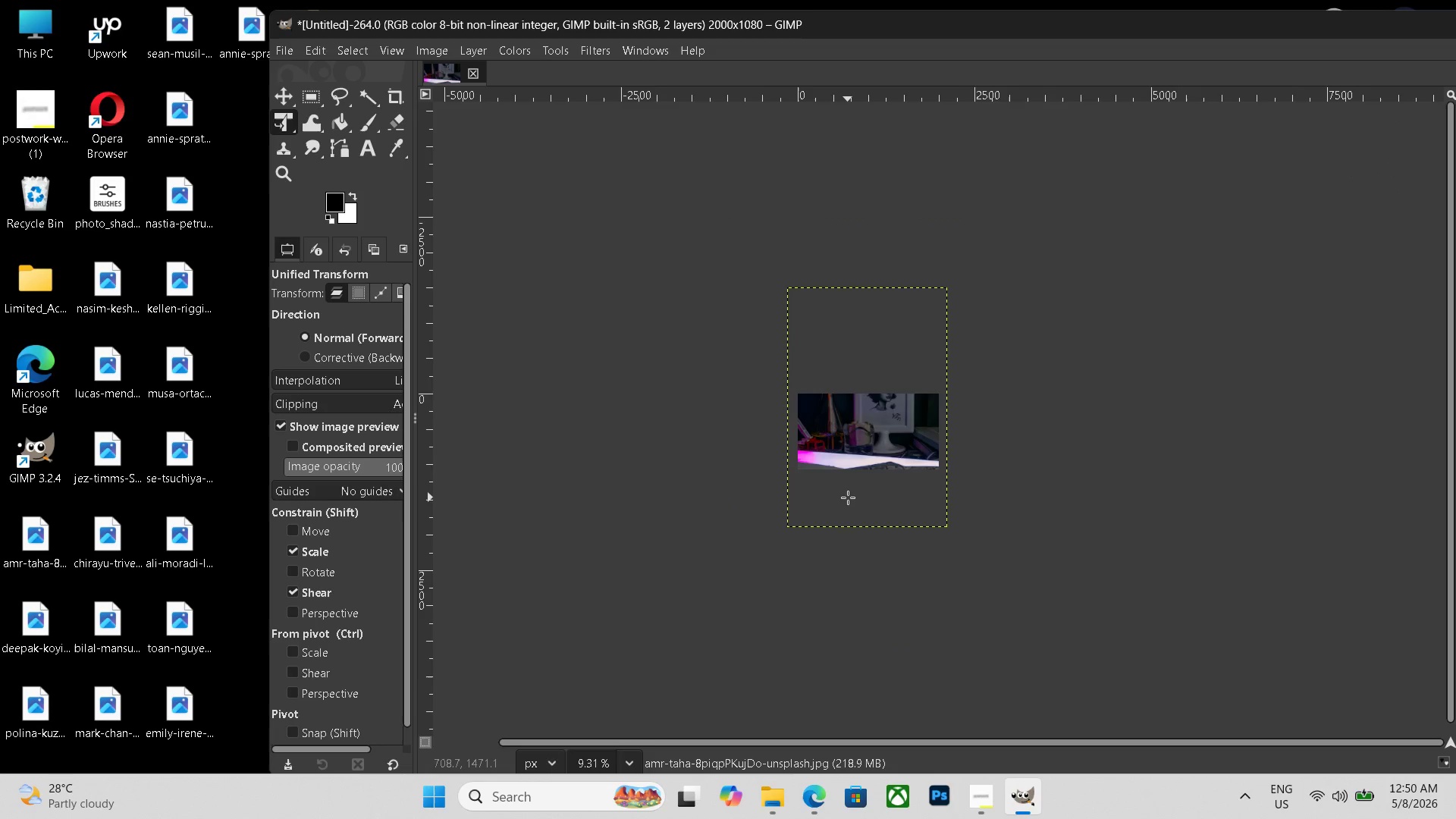 
hold_key(key=ControlLeft, duration=1.11)
scroll: coordinate [849, 497], scroll_direction: up, amount: 11.0
 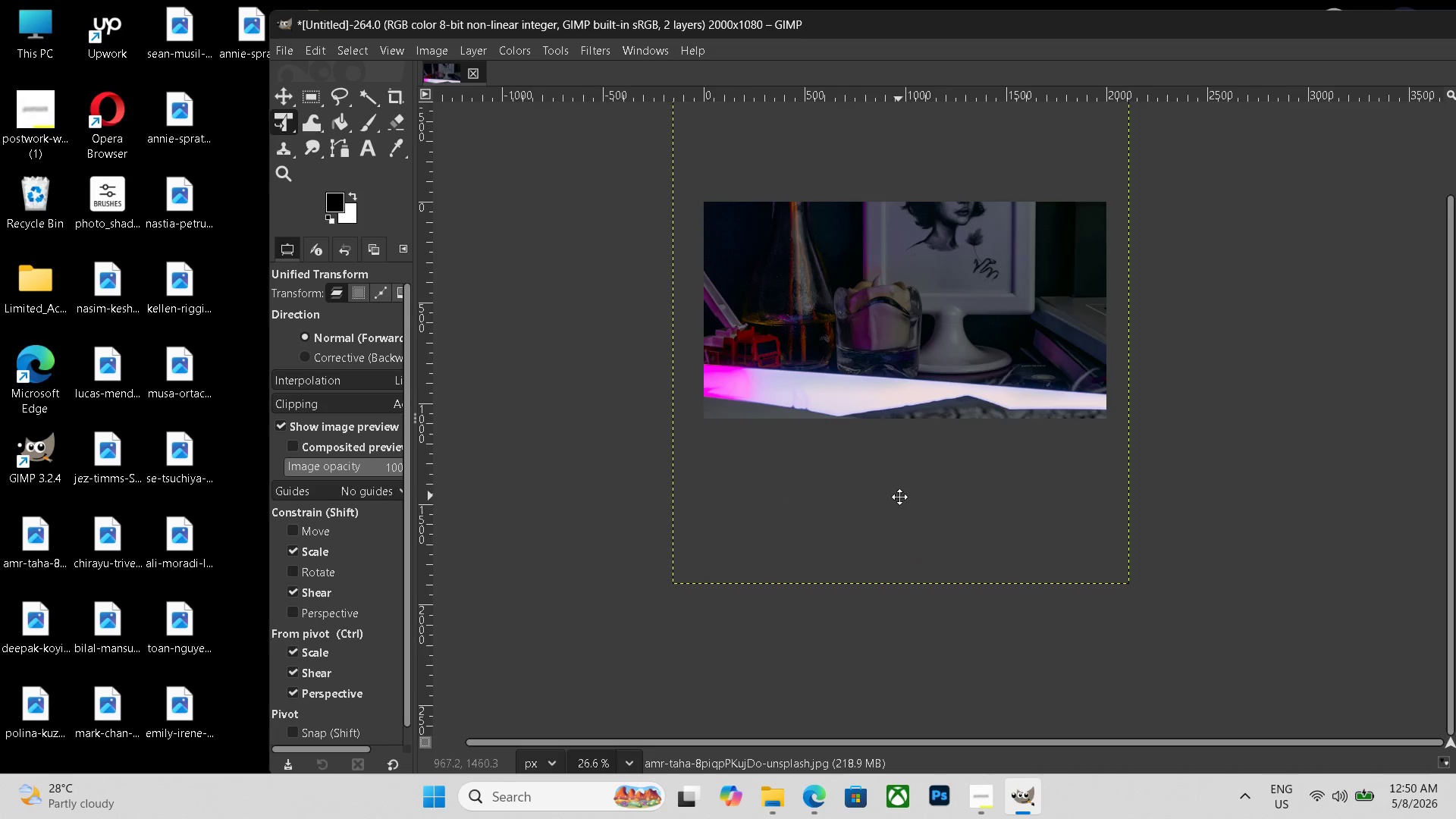 
hold_key(key=Space, duration=0.8)
 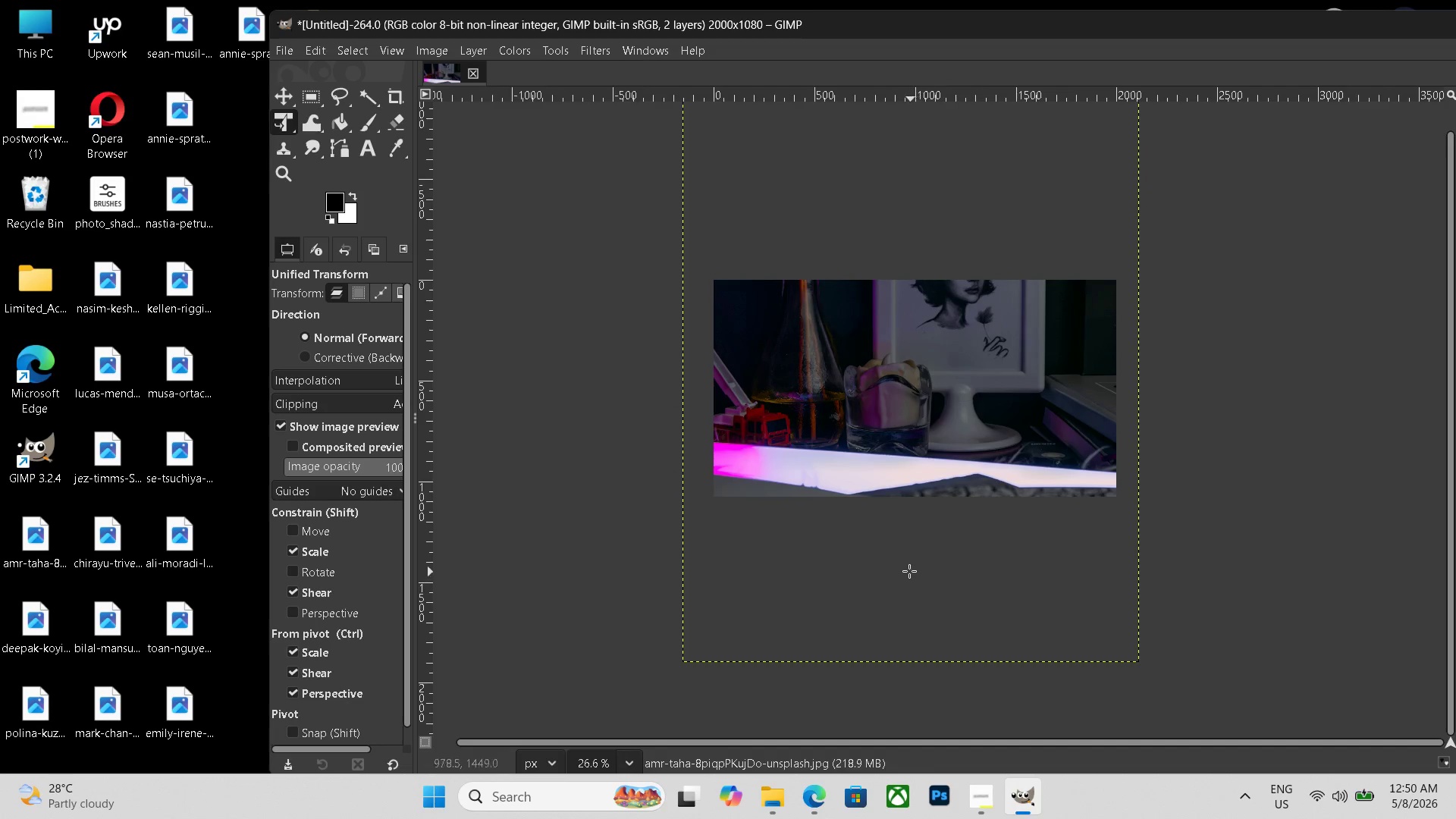 
left_click_drag(start_coordinate=[899, 496], to_coordinate=[905, 573])
 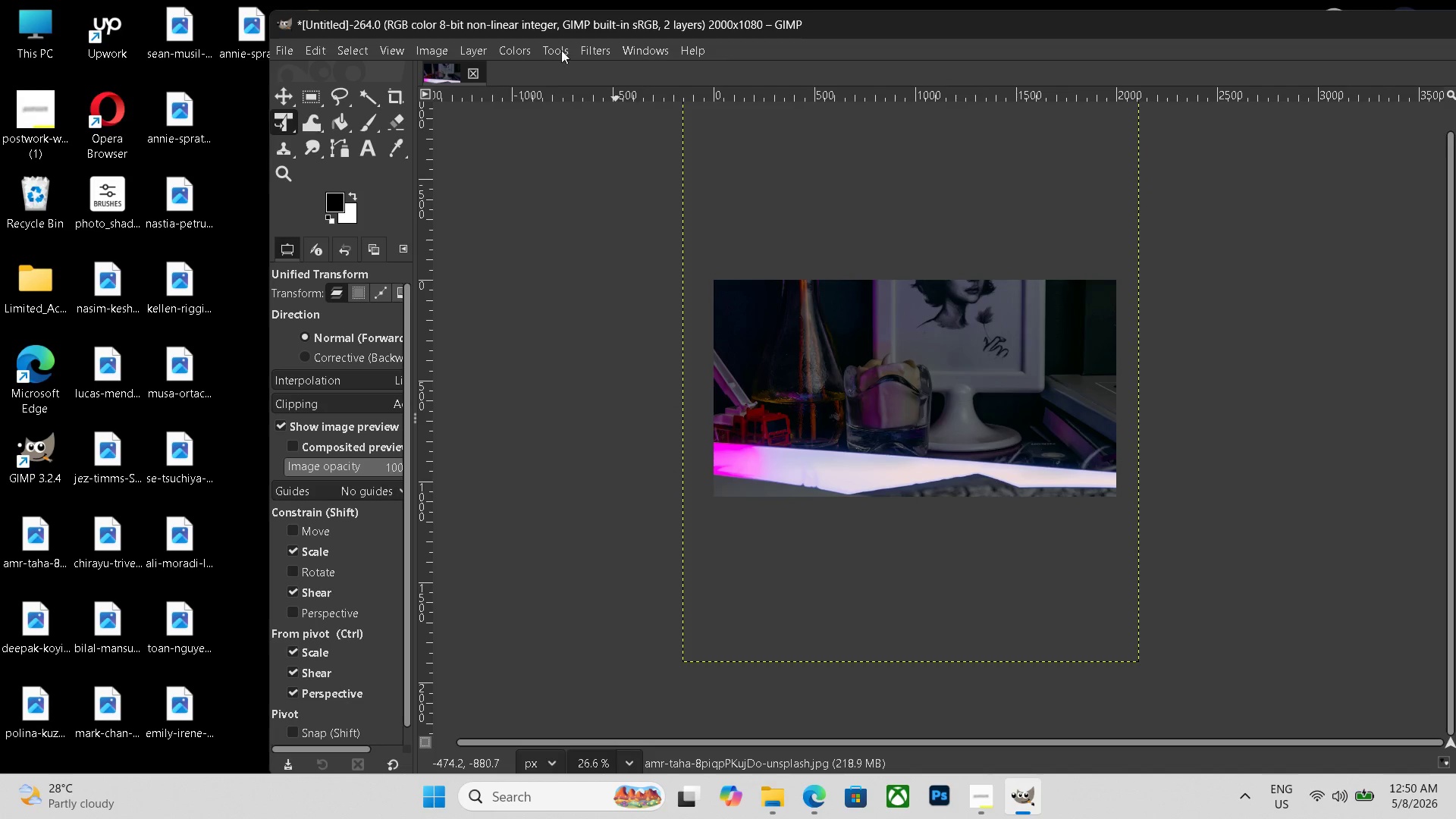 
left_click([516, 56])
 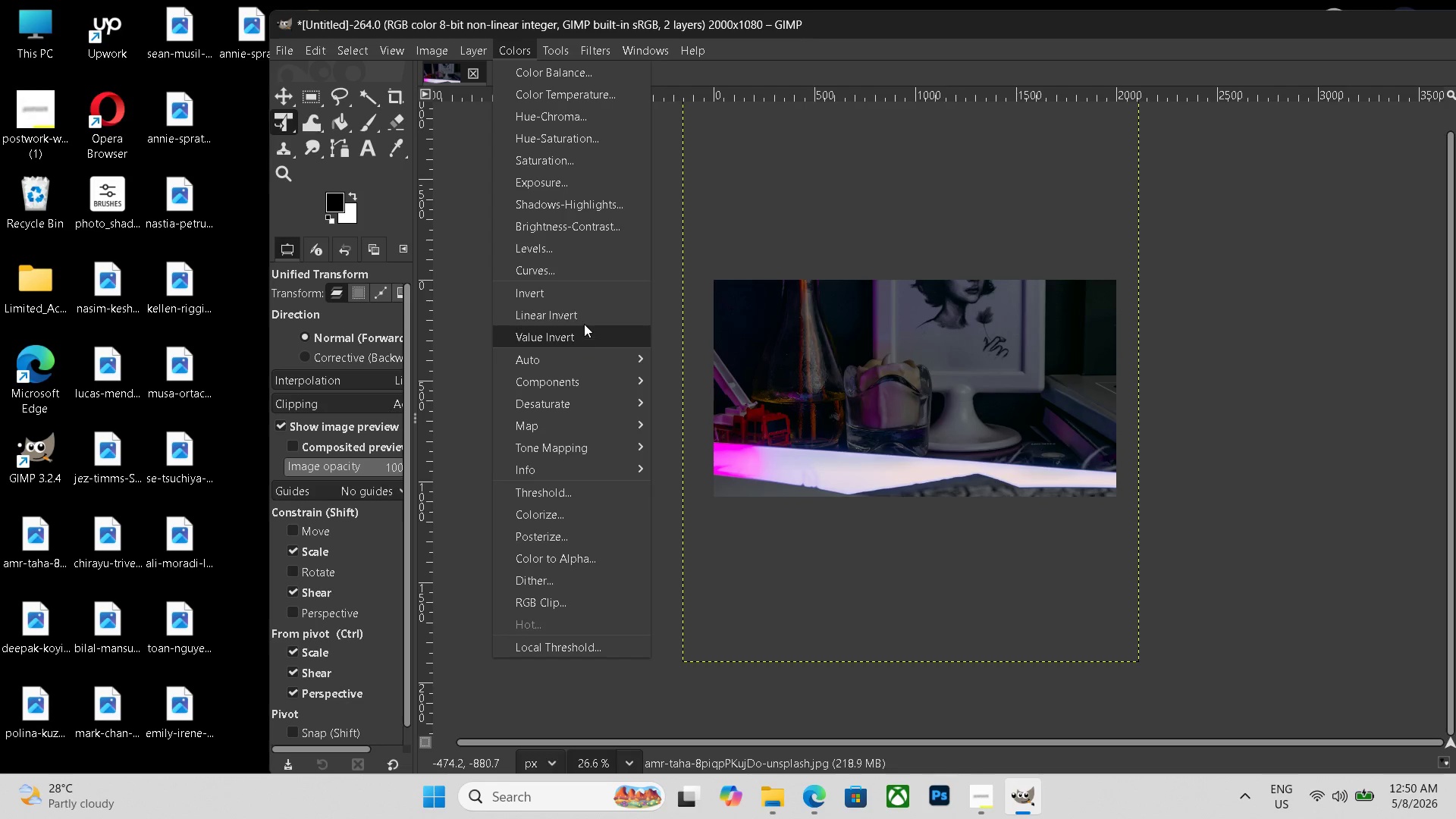 
left_click([572, 275])
 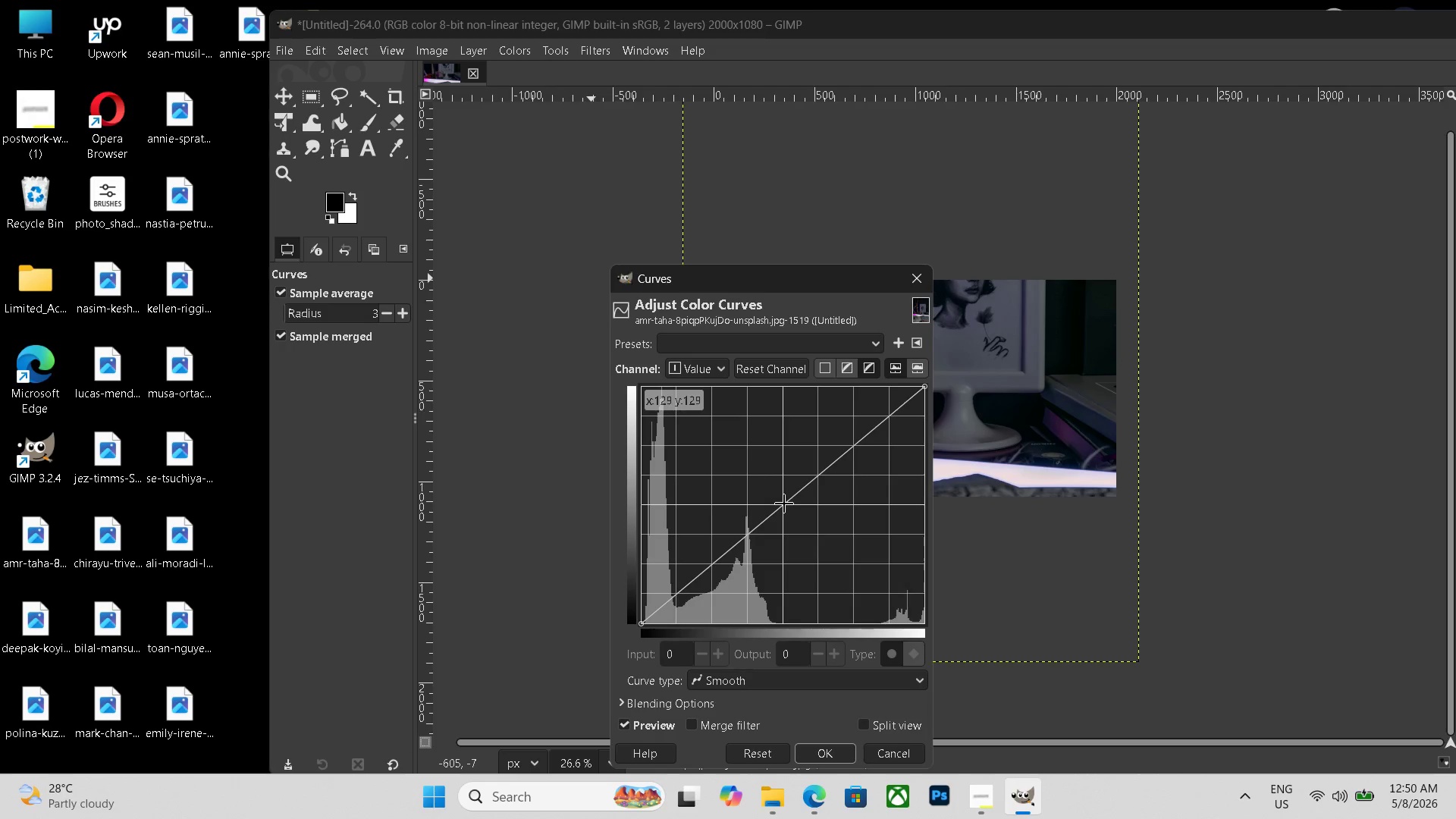 
left_click_drag(start_coordinate=[784, 504], to_coordinate=[758, 489])
 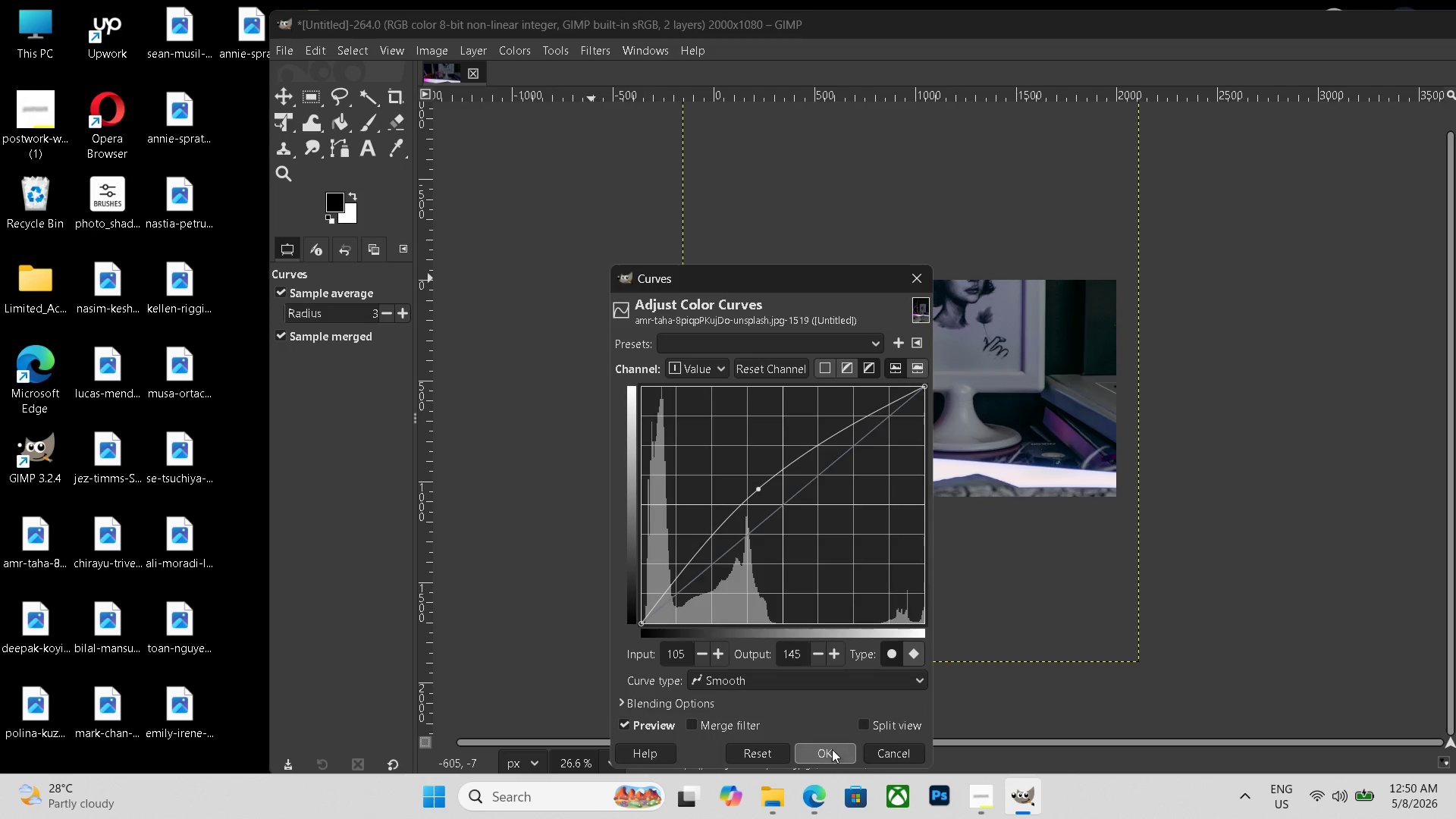 
left_click([832, 750])
 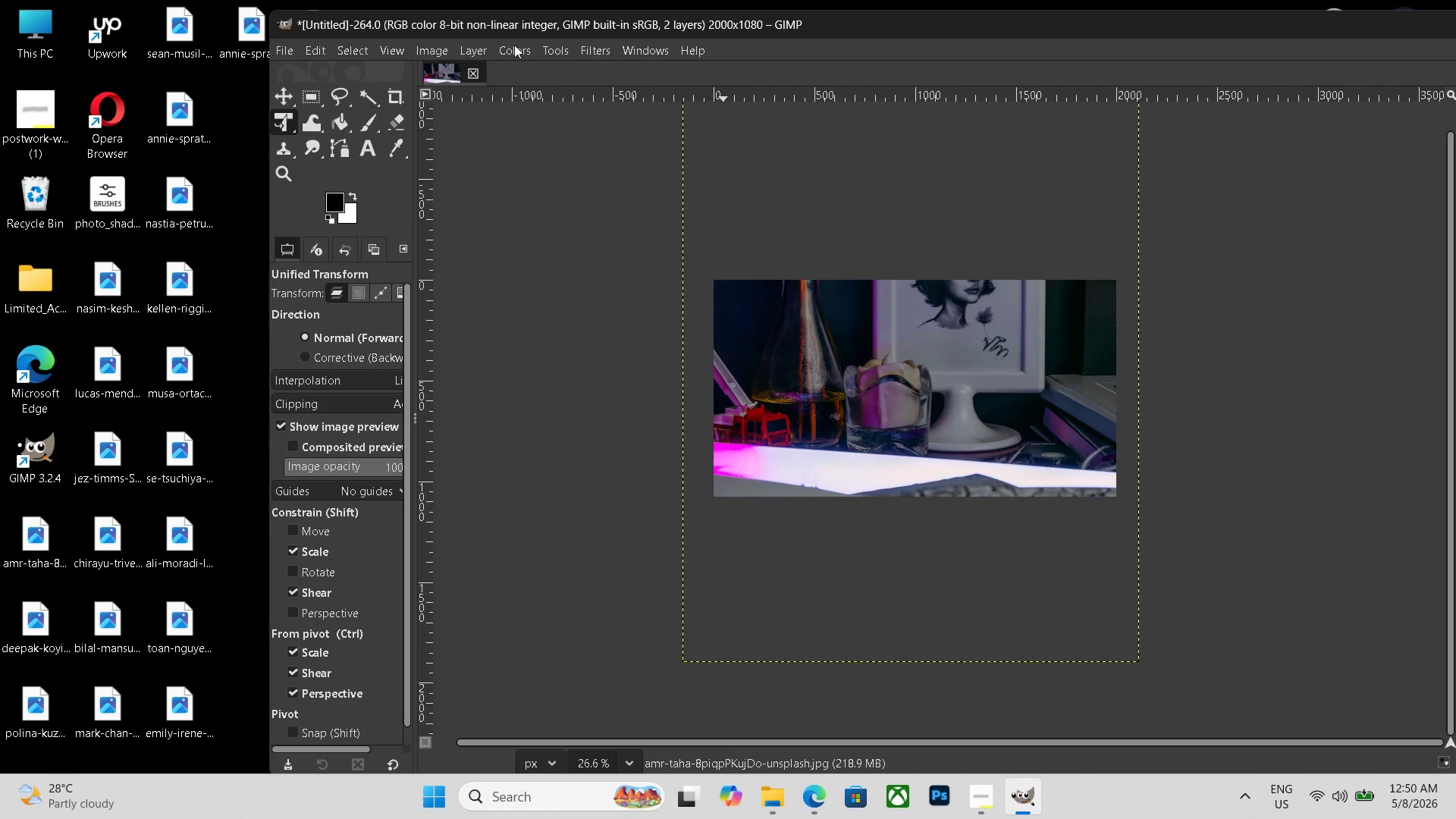 
left_click([513, 46])
 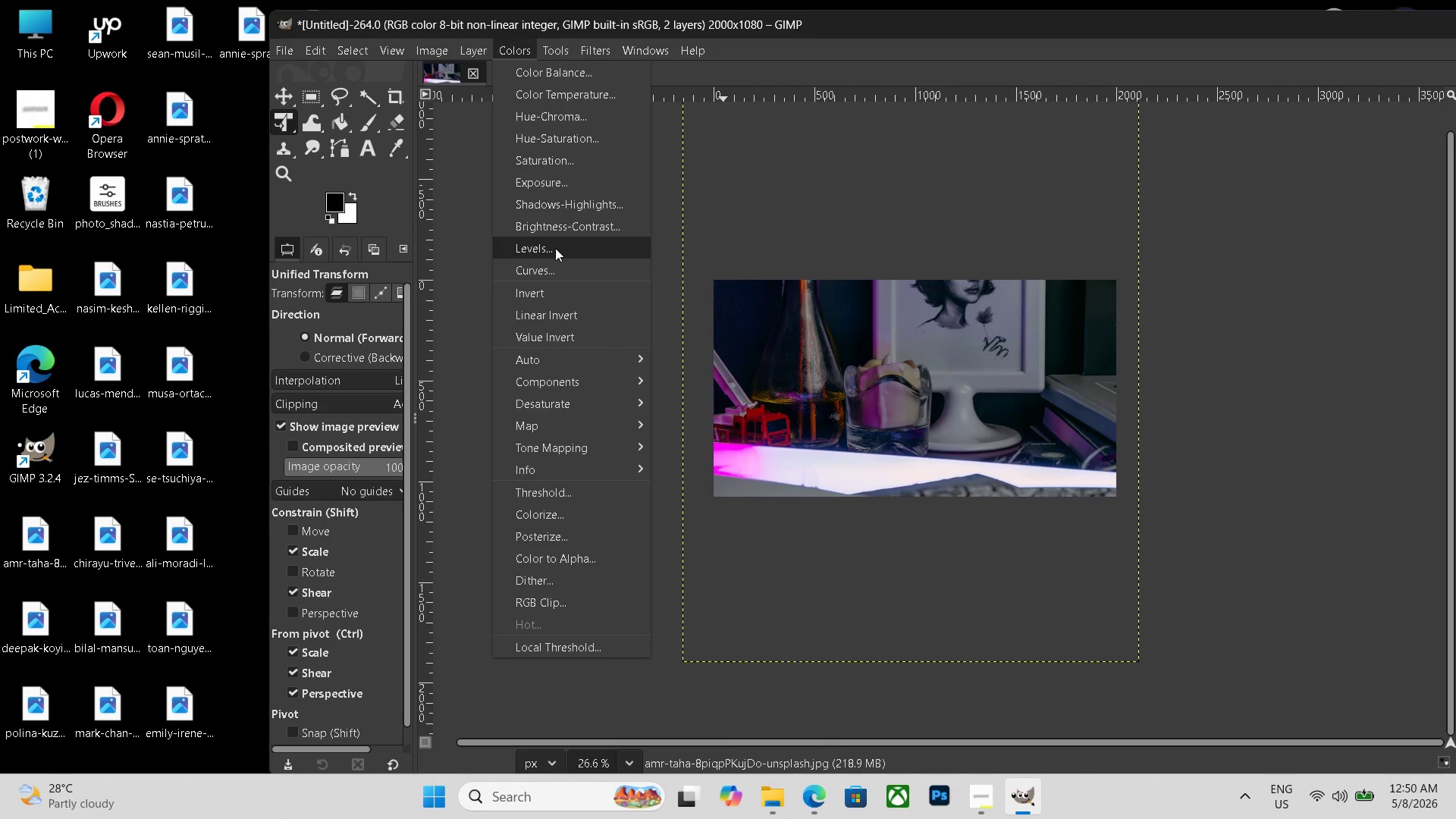 
left_click([555, 248])
 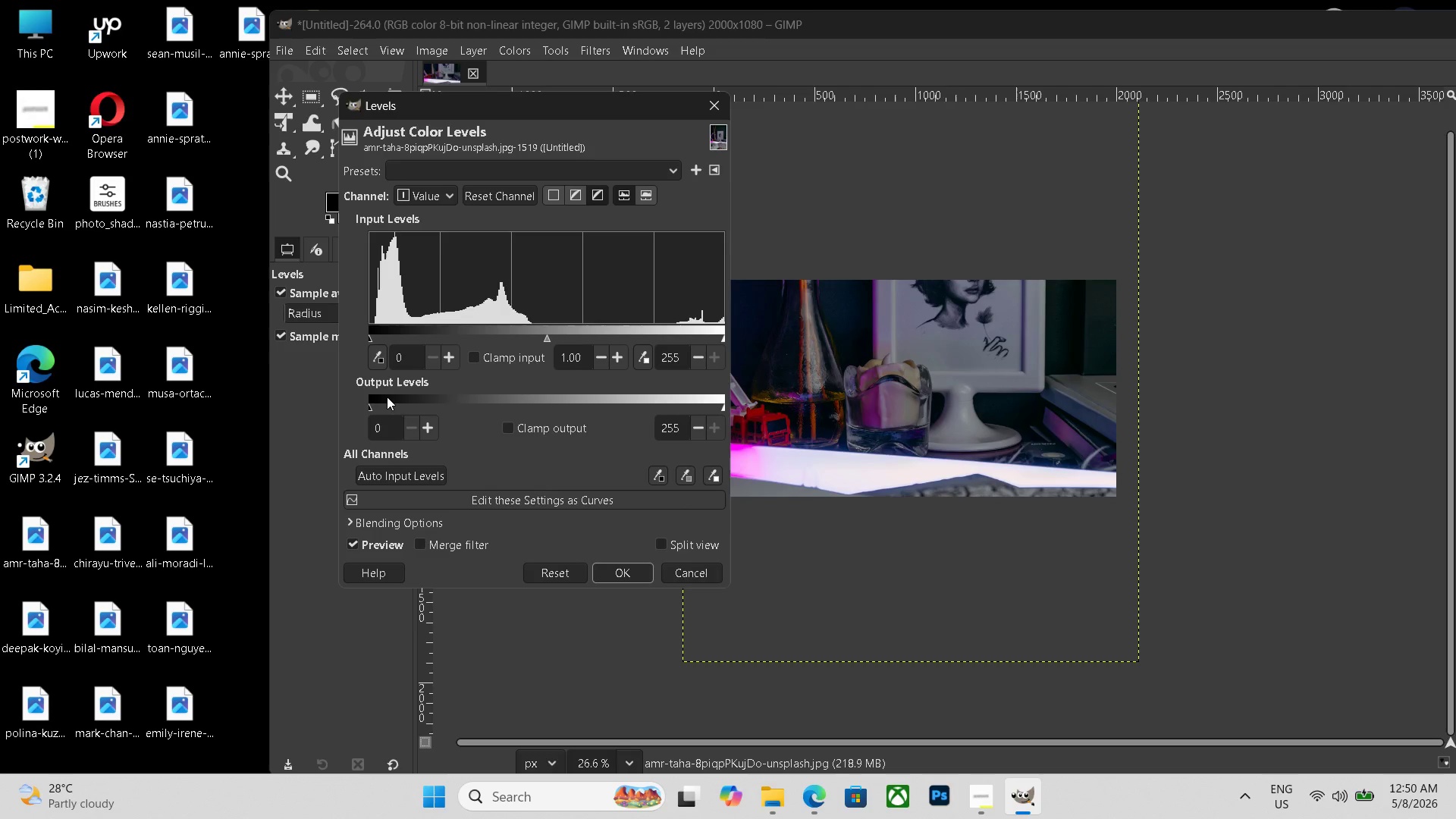 
left_click([381, 399])
 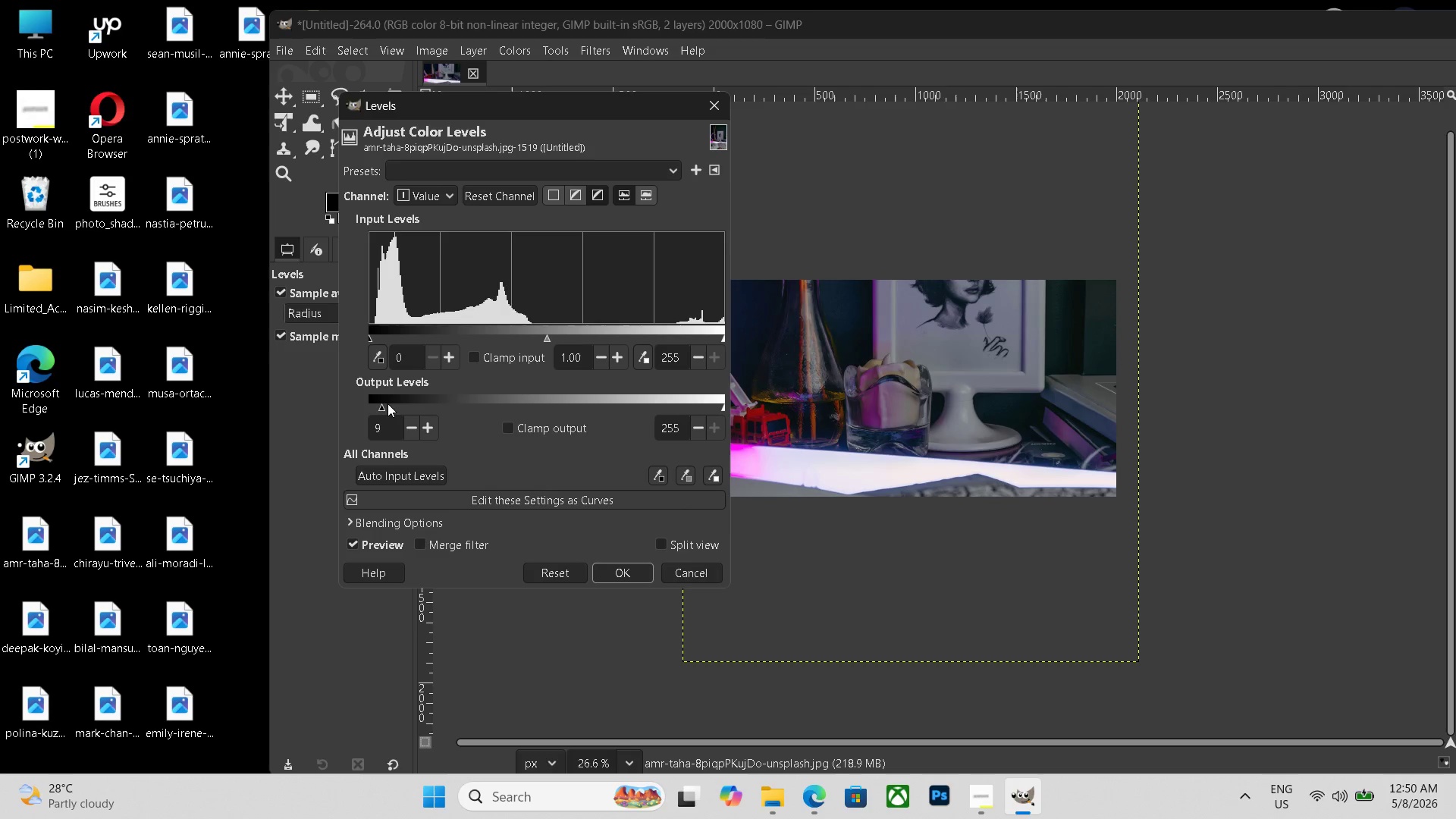 
left_click([388, 403])
 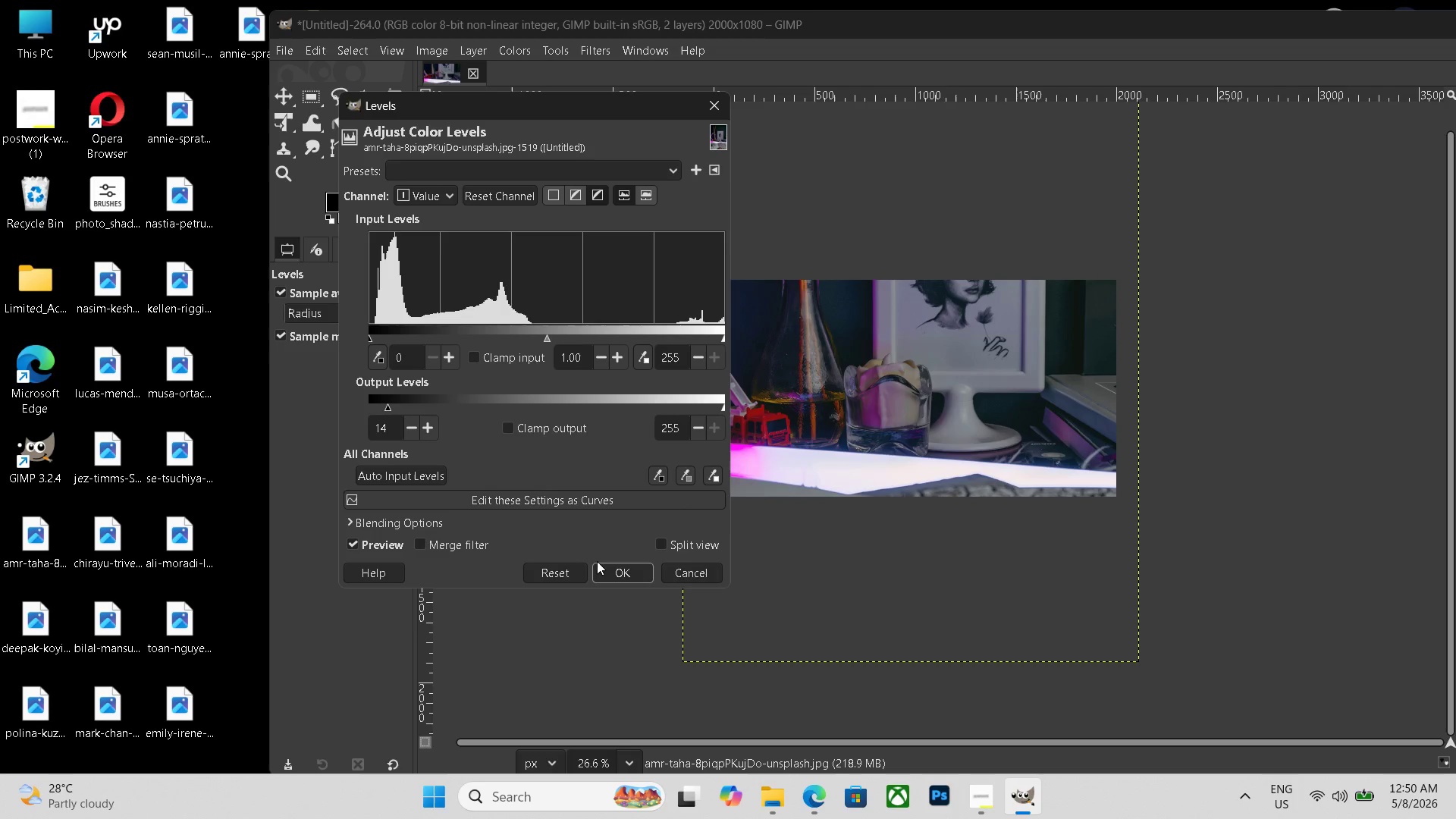 
left_click([607, 566])
 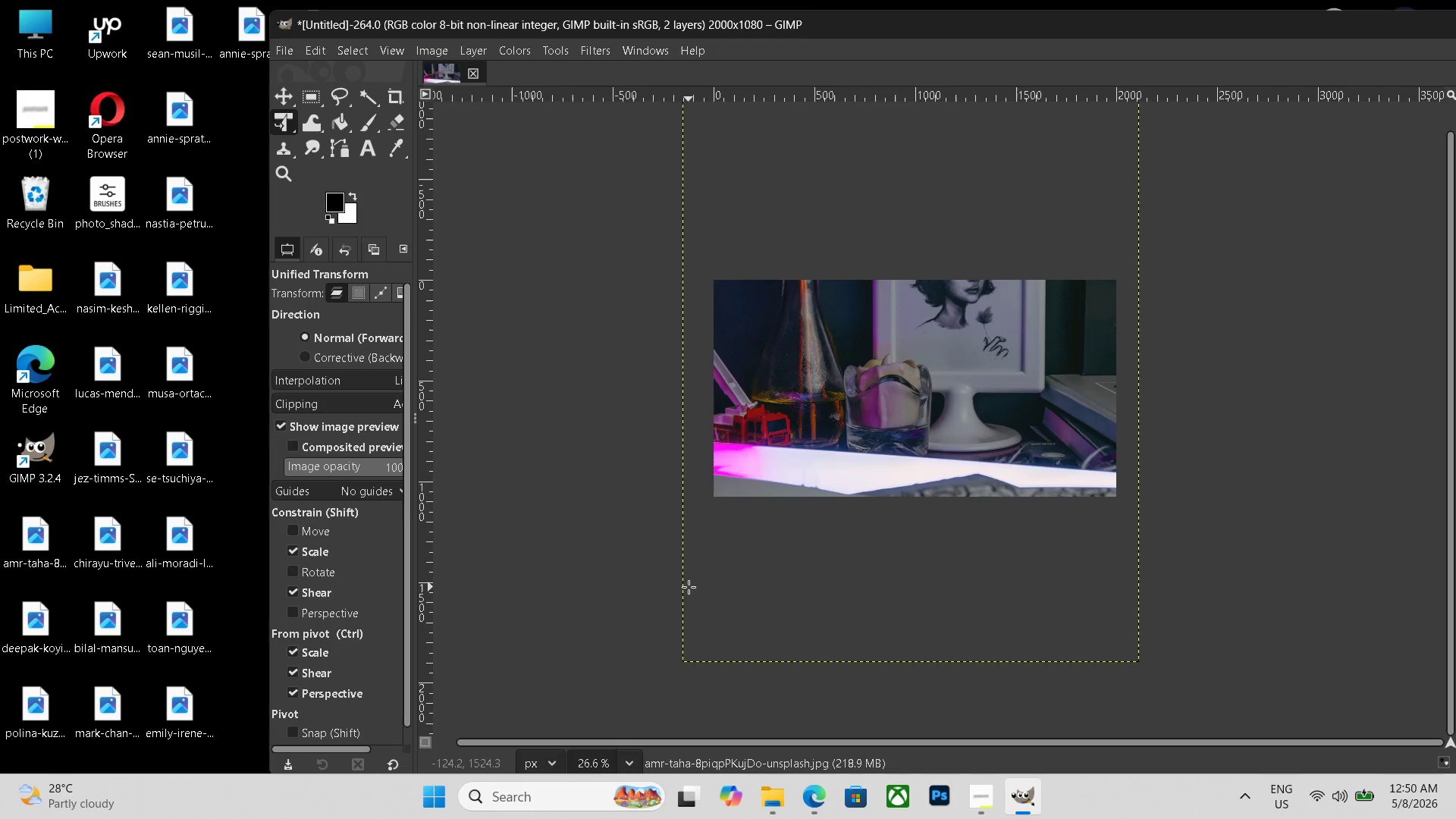 
key(Control+Shift+ShiftLeft)
 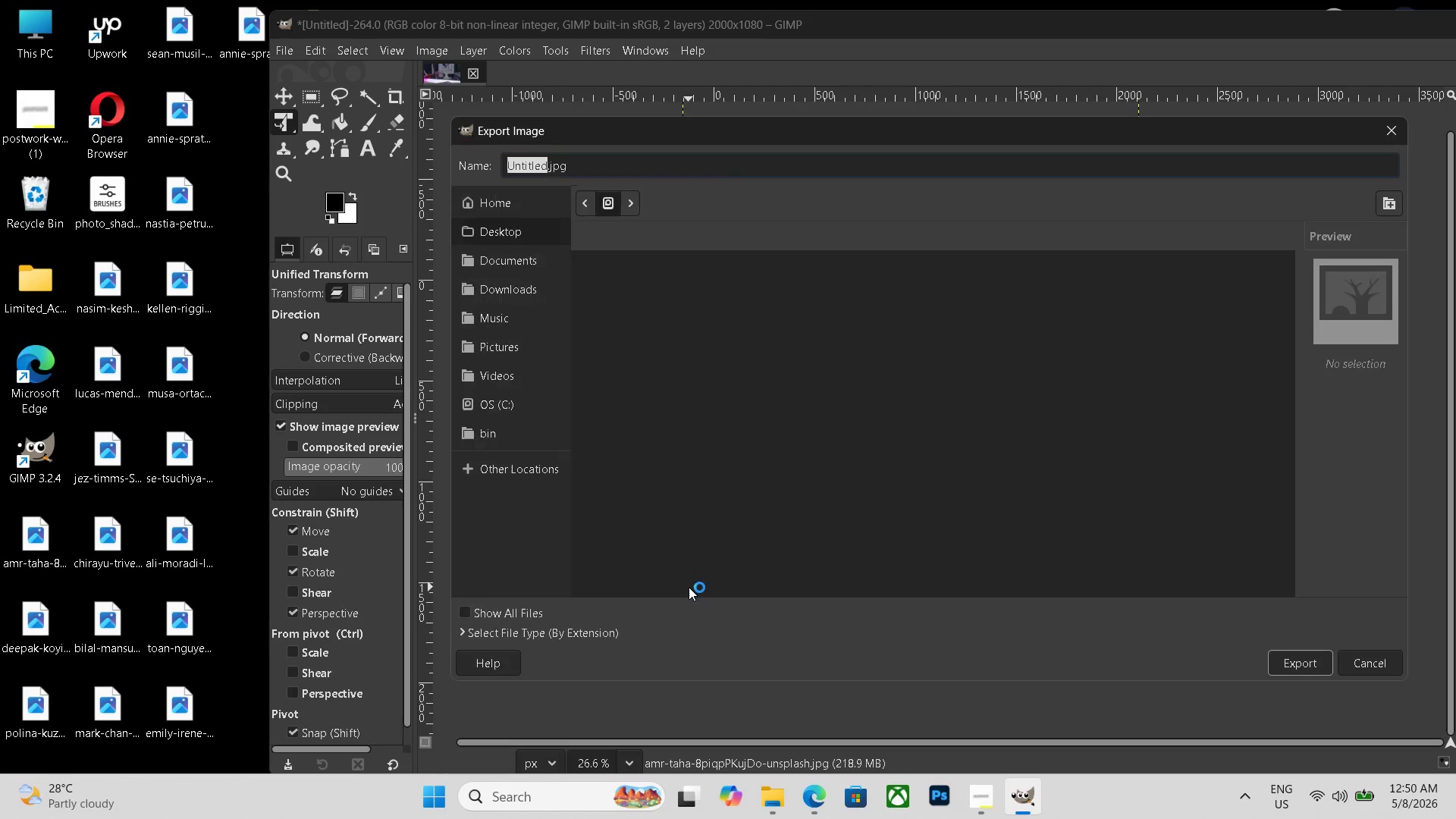 
key(Control+Shift+E)
 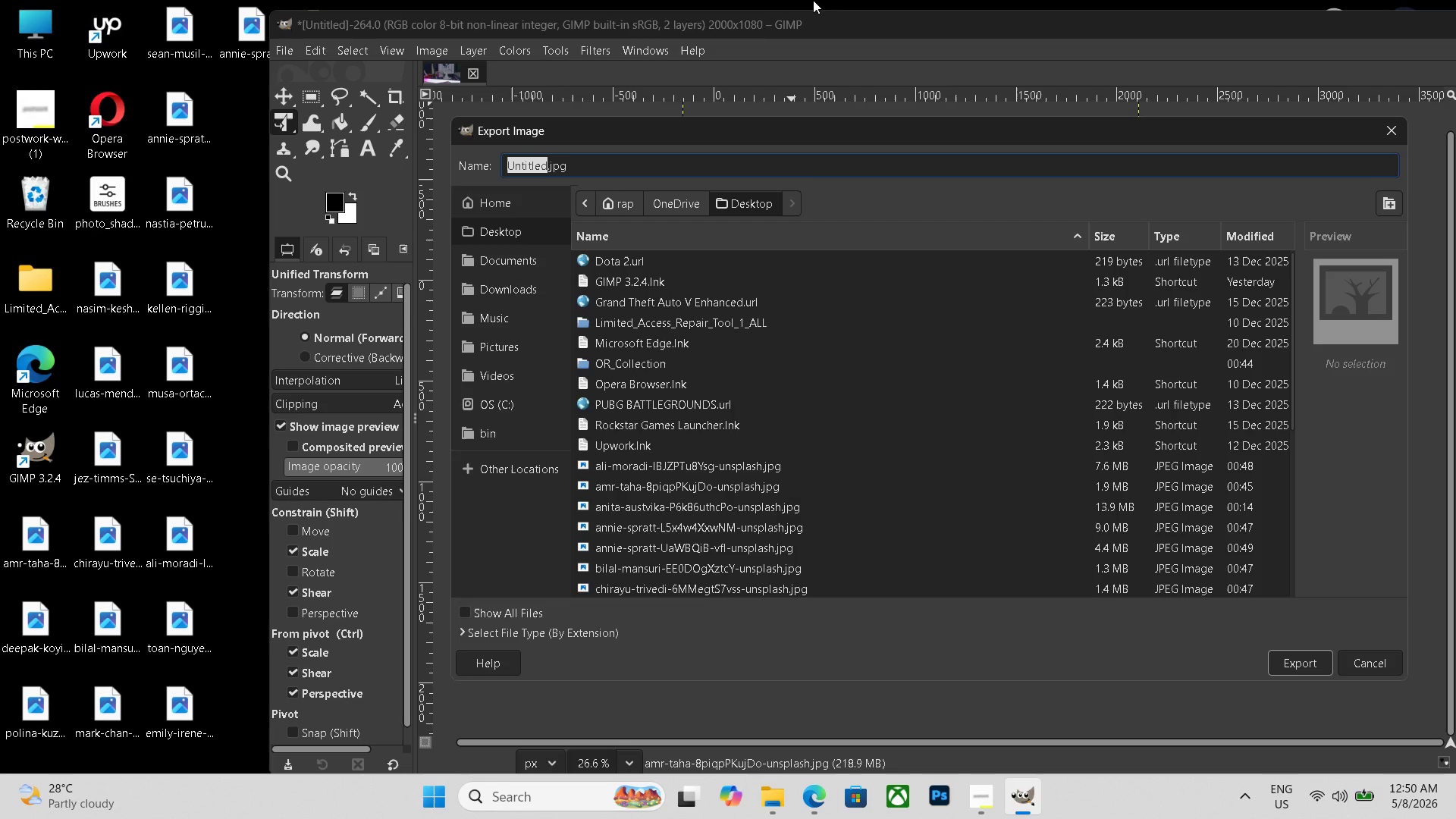 
left_click_drag(start_coordinate=[833, 22], to_coordinate=[874, 20])
 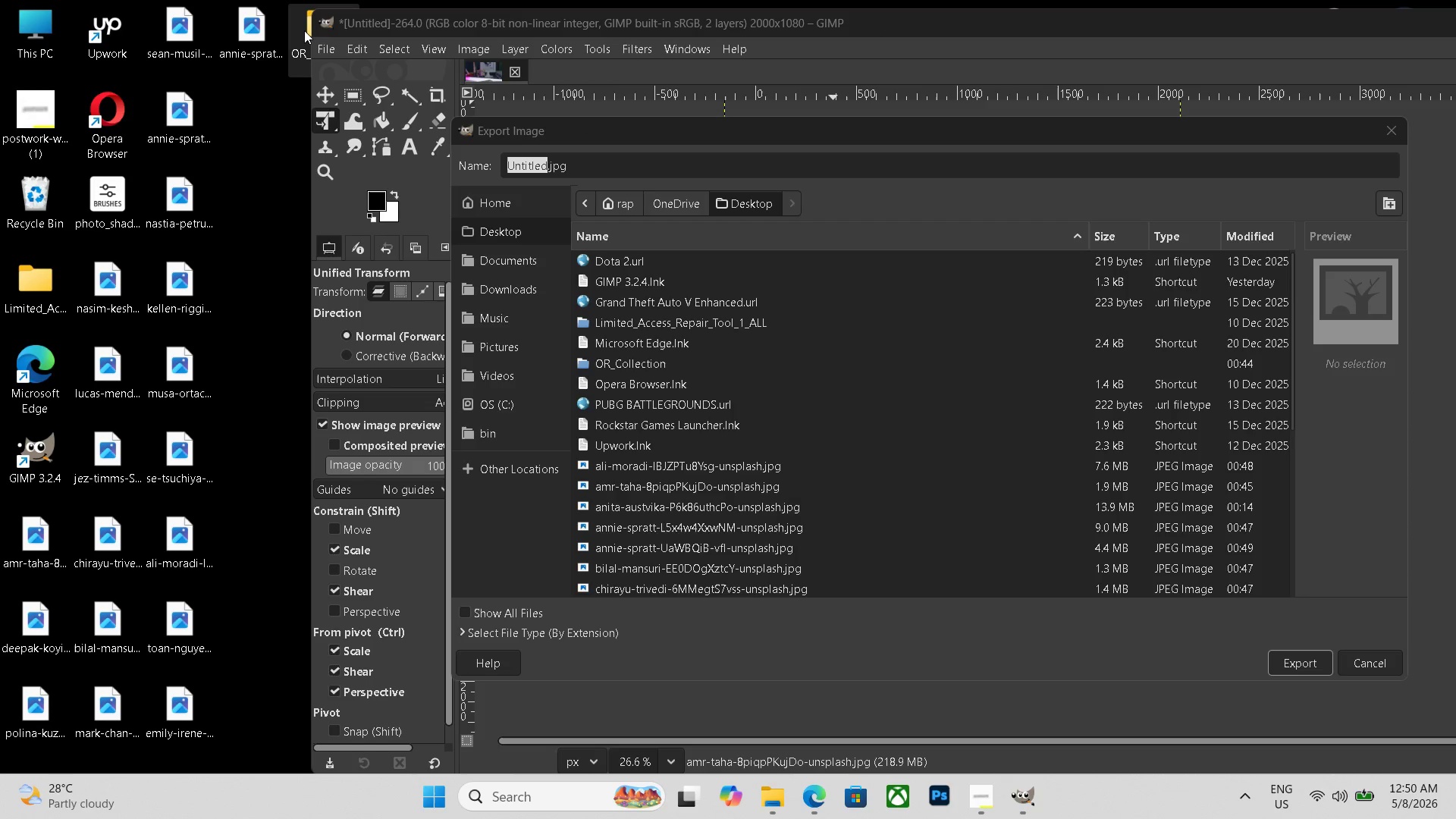 
double_click([304, 30])
 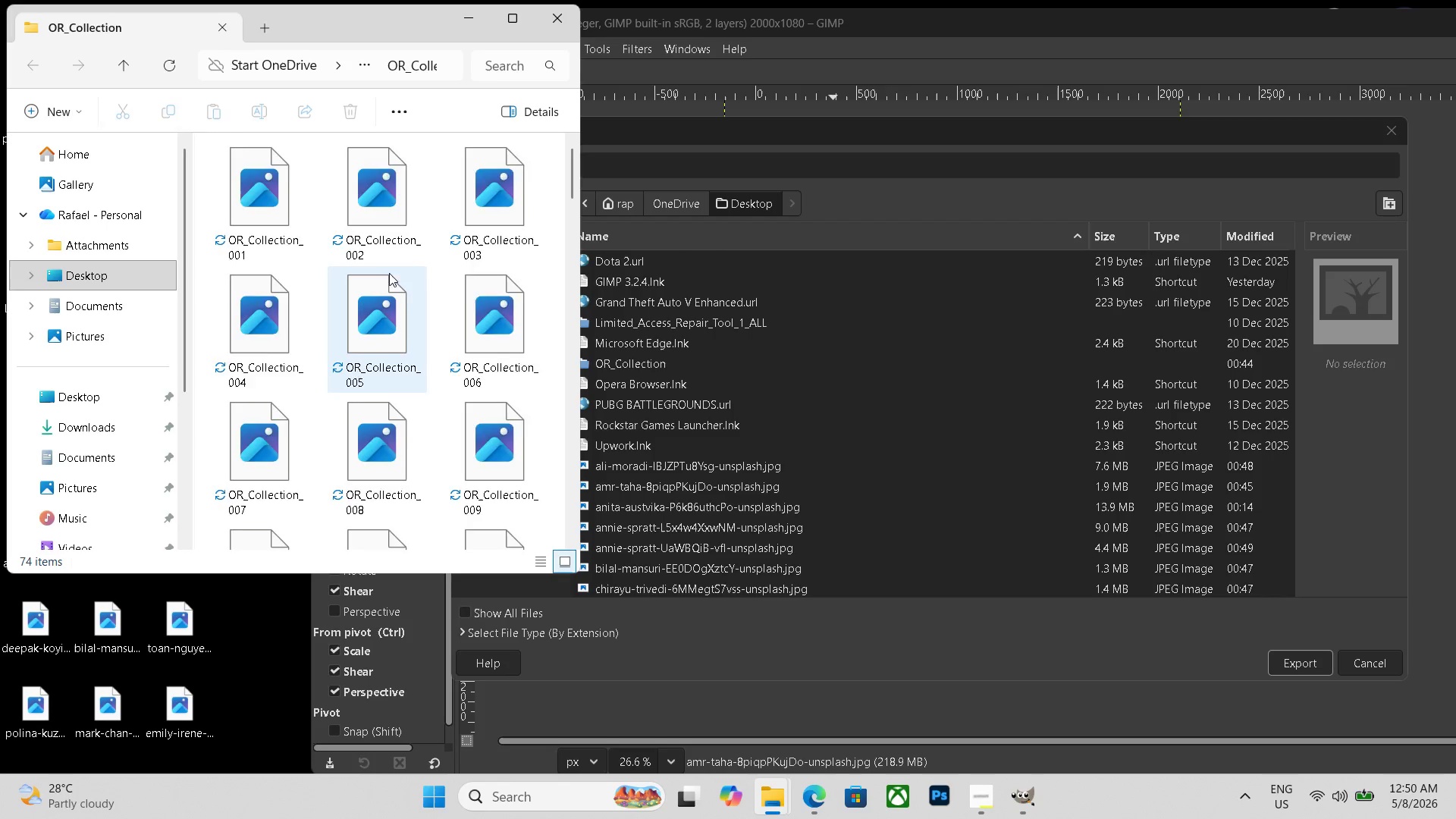 
scroll: coordinate [390, 281], scroll_direction: down, amount: 37.0
 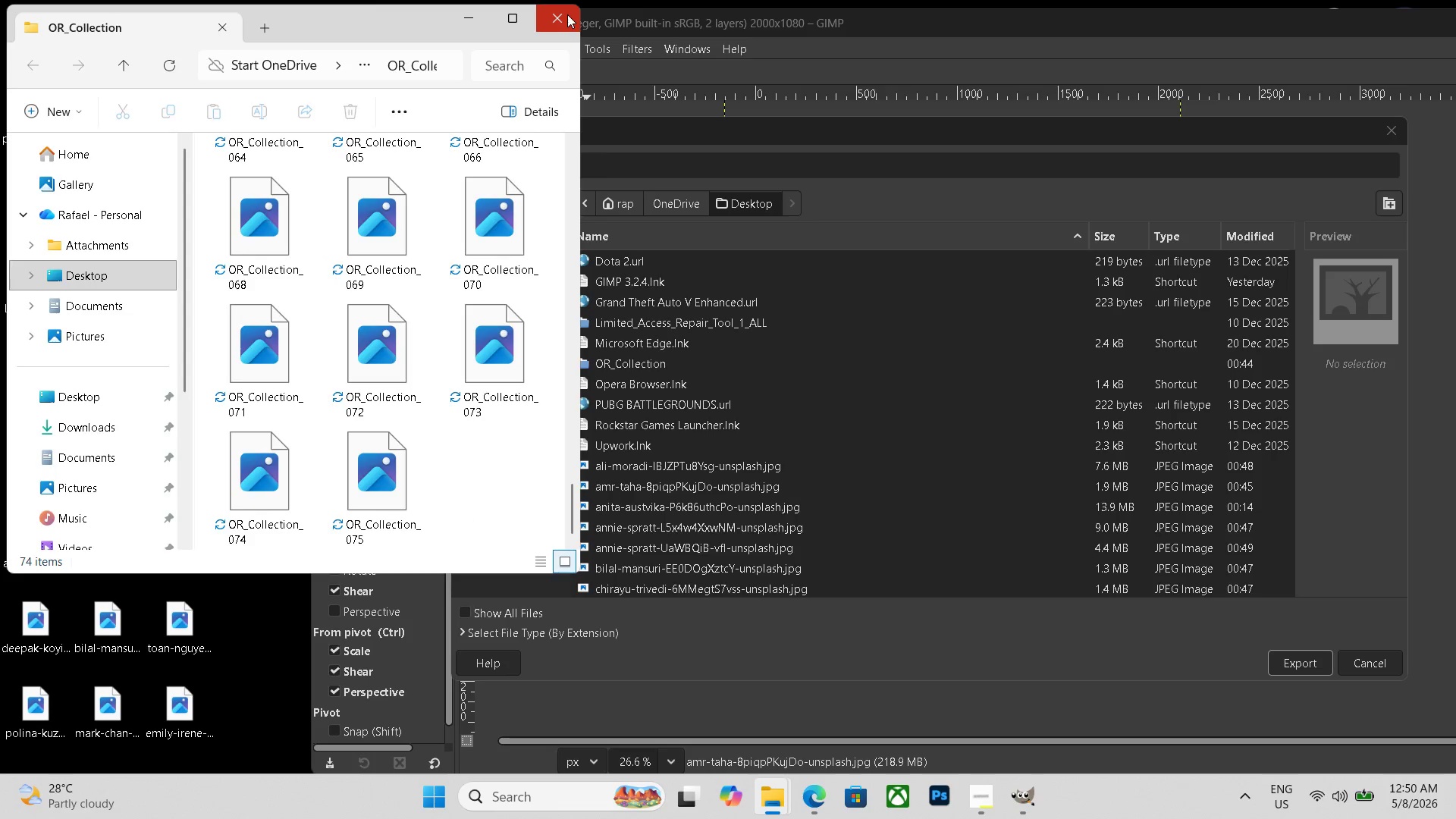 
left_click([567, 14])
 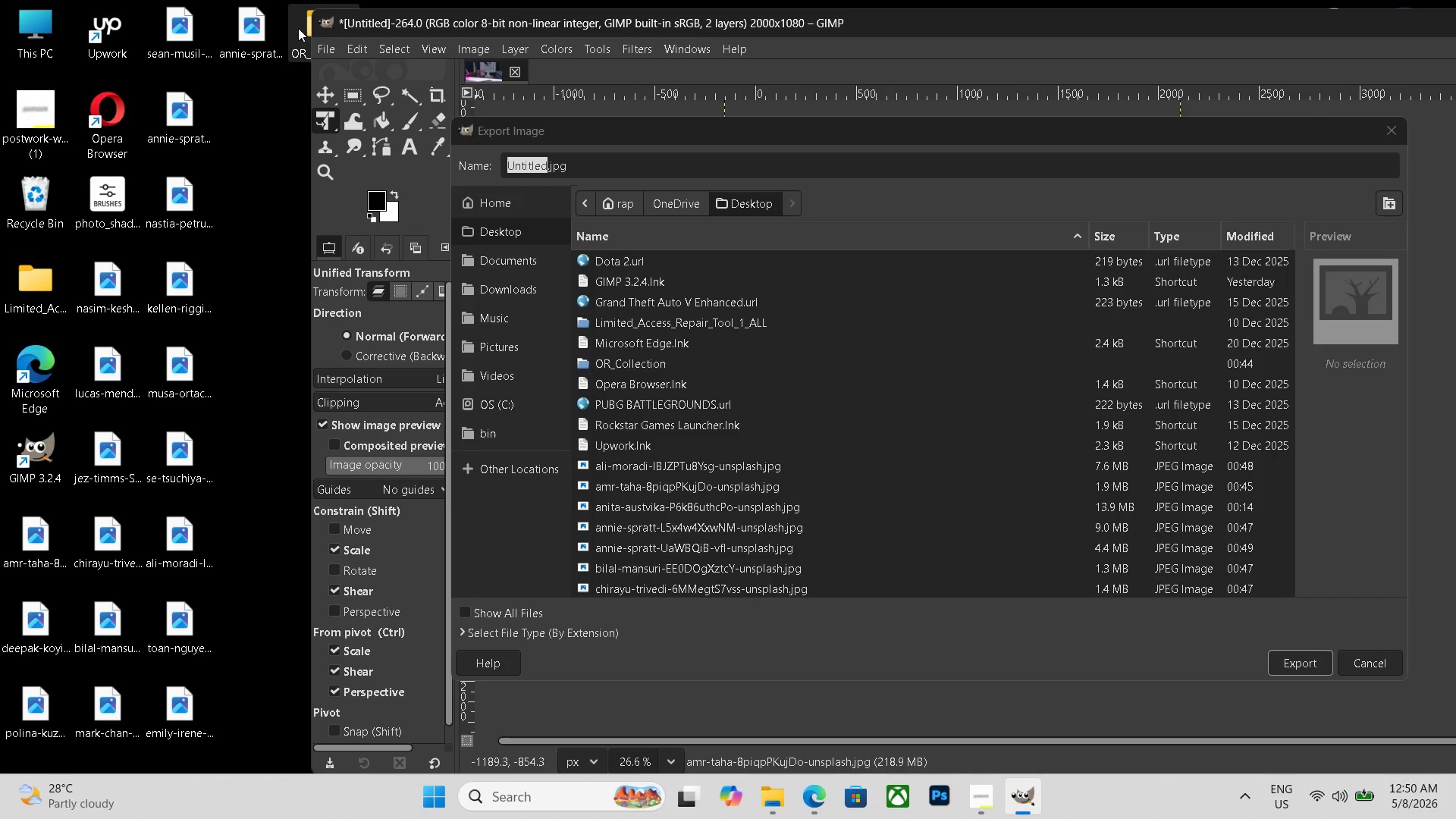 
double_click([306, 25])
 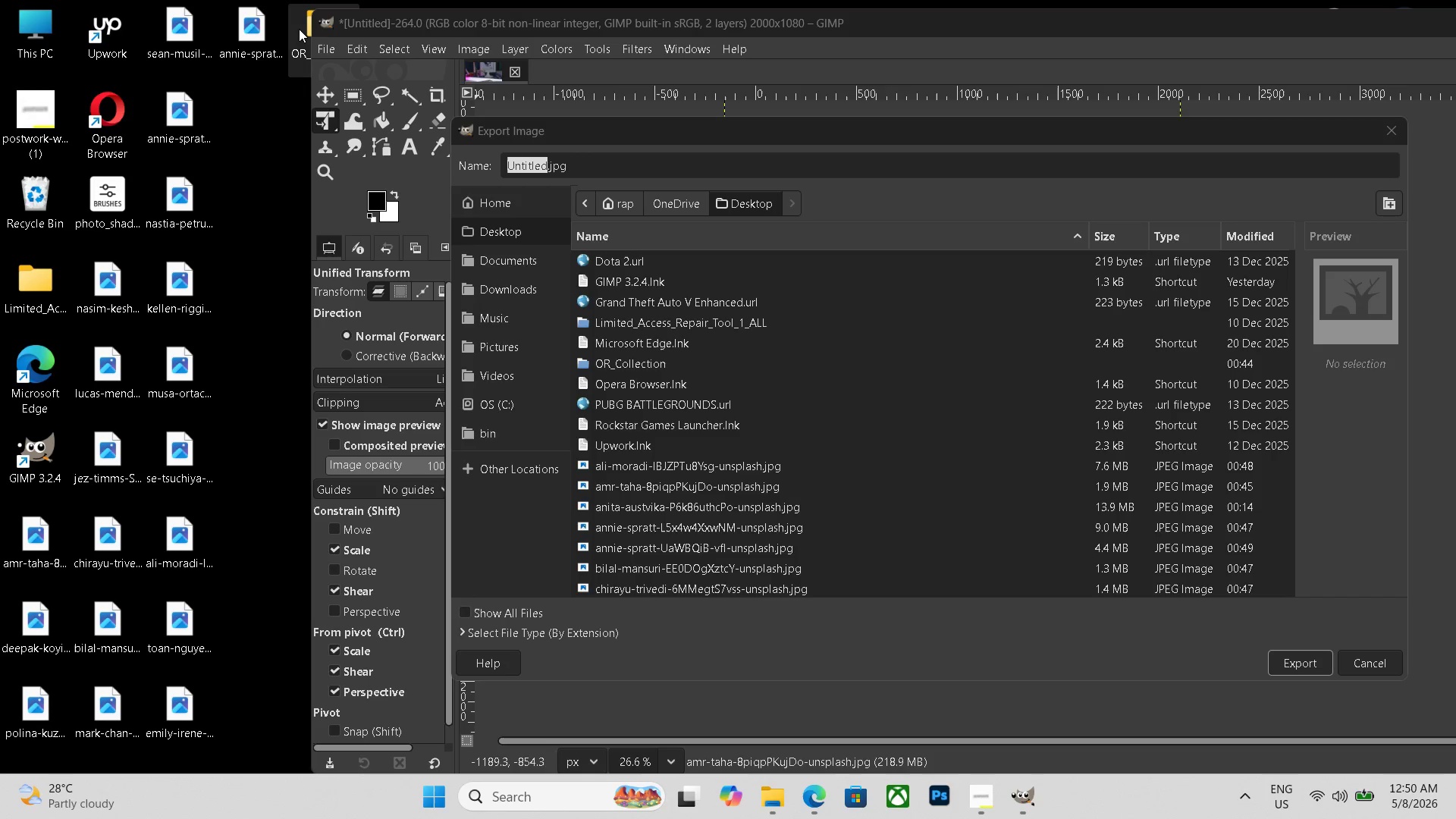 
double_click([299, 29])
 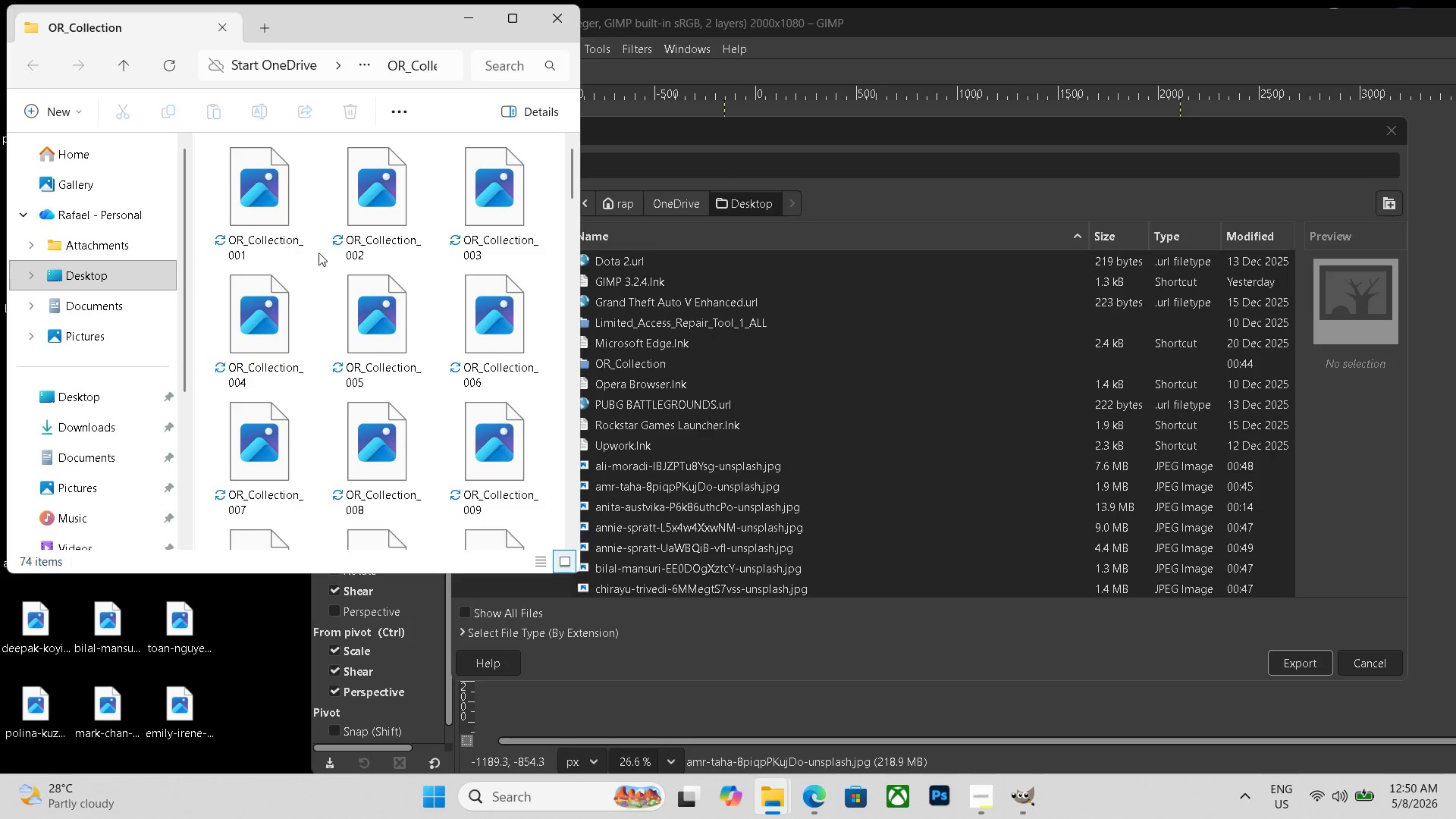 
scroll: coordinate [327, 253], scroll_direction: down, amount: 22.0
 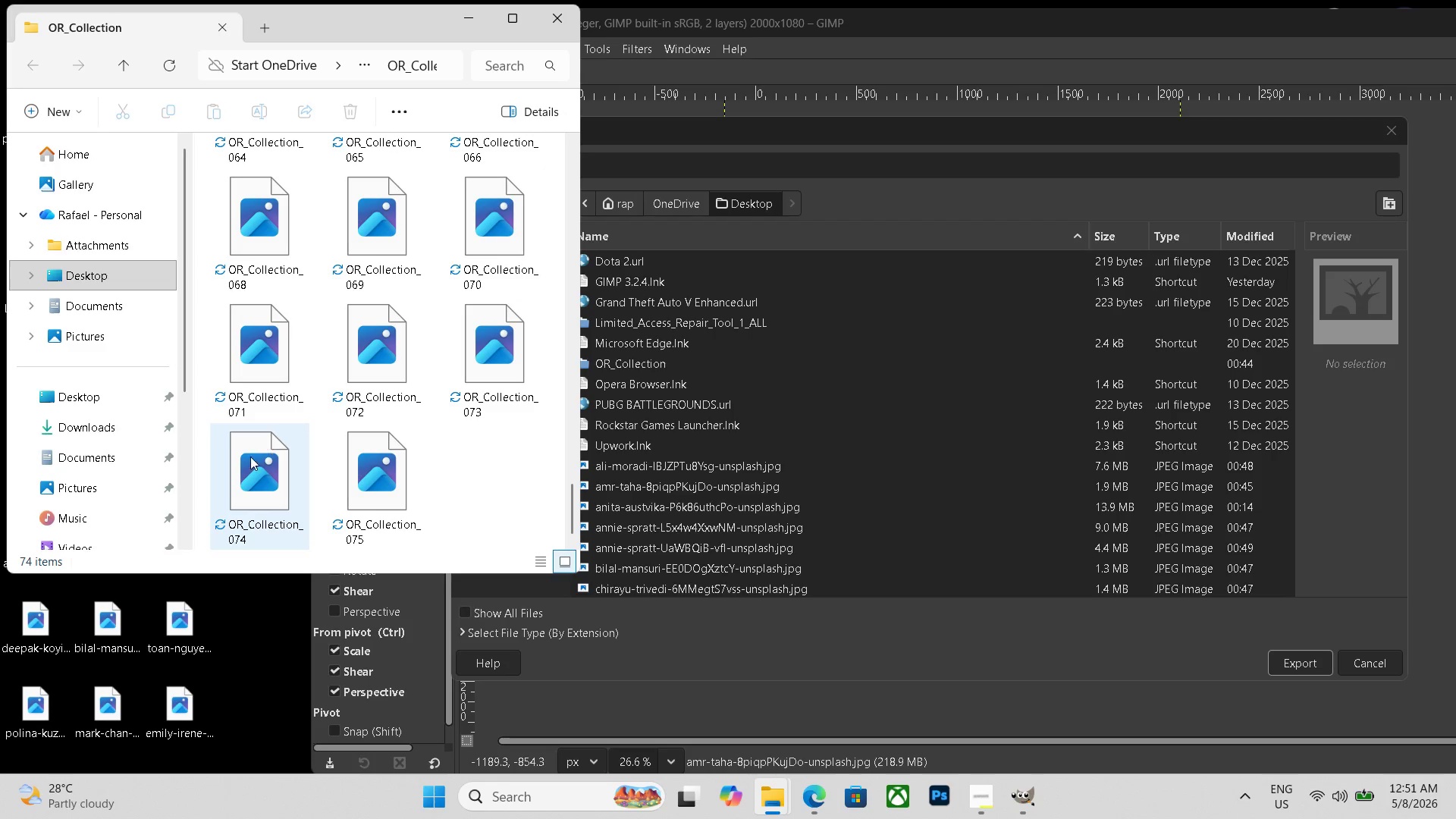 
wait(5.92)
 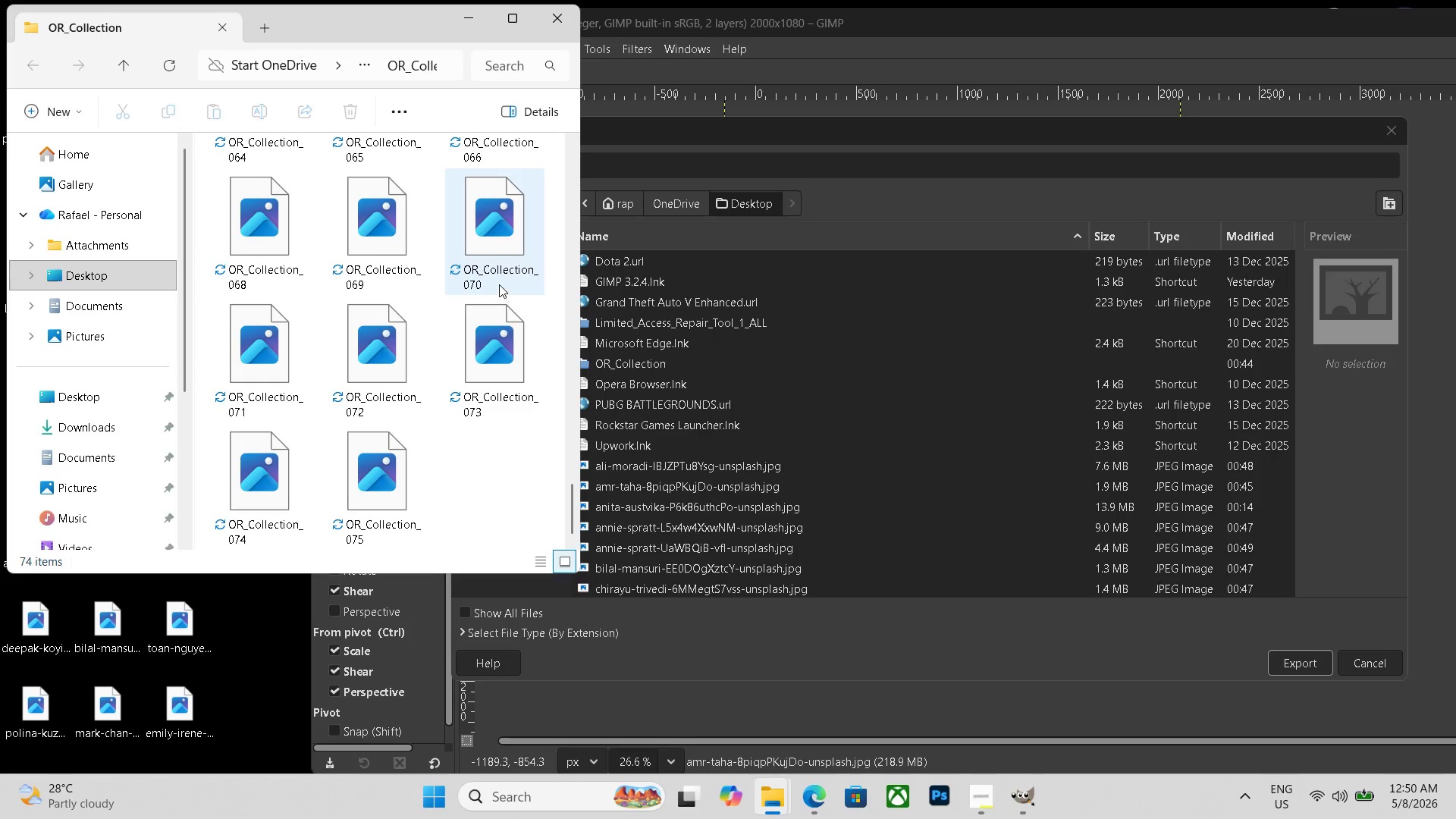 
left_click([558, 24])
 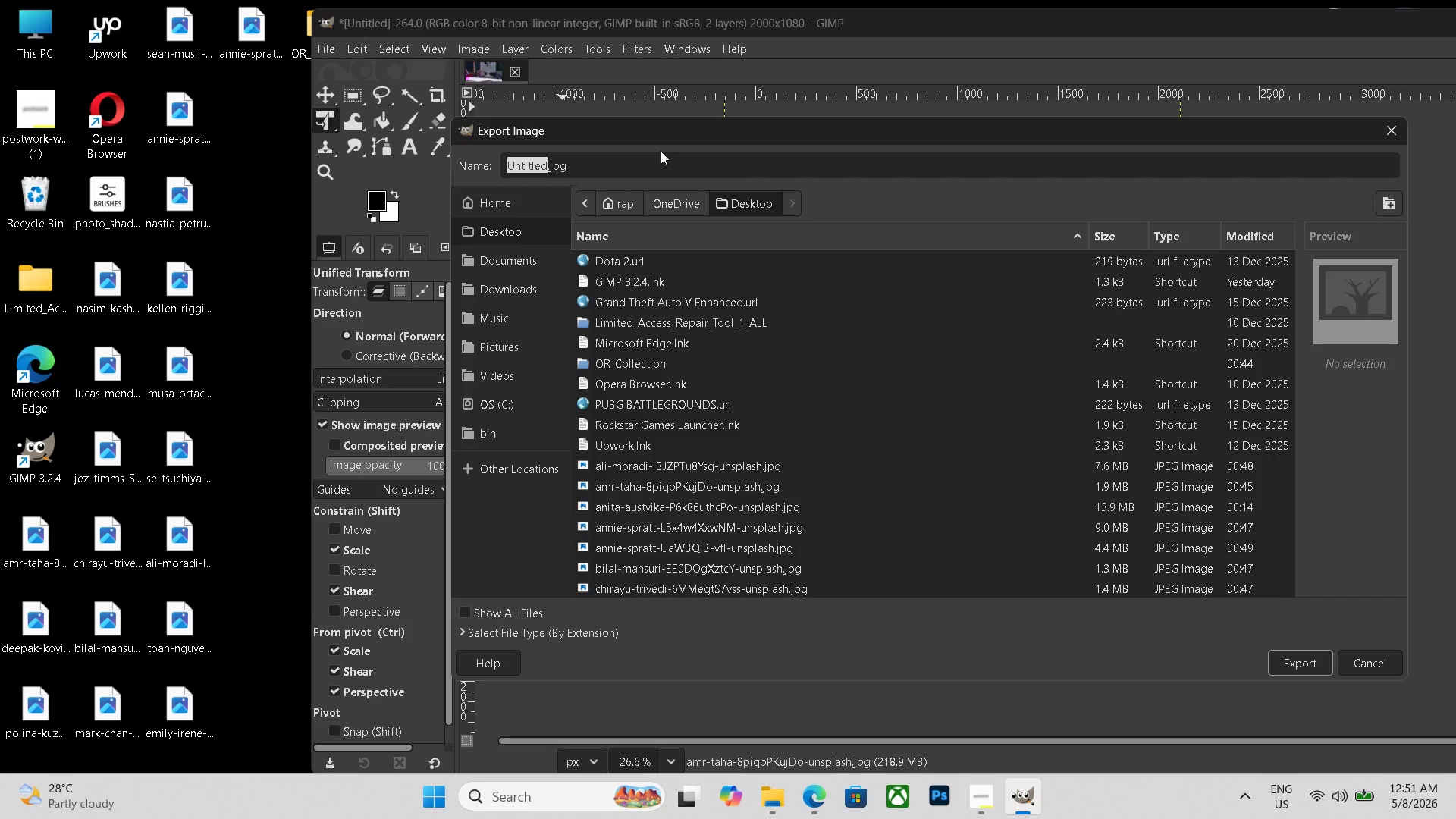 
double_click([643, 161])
 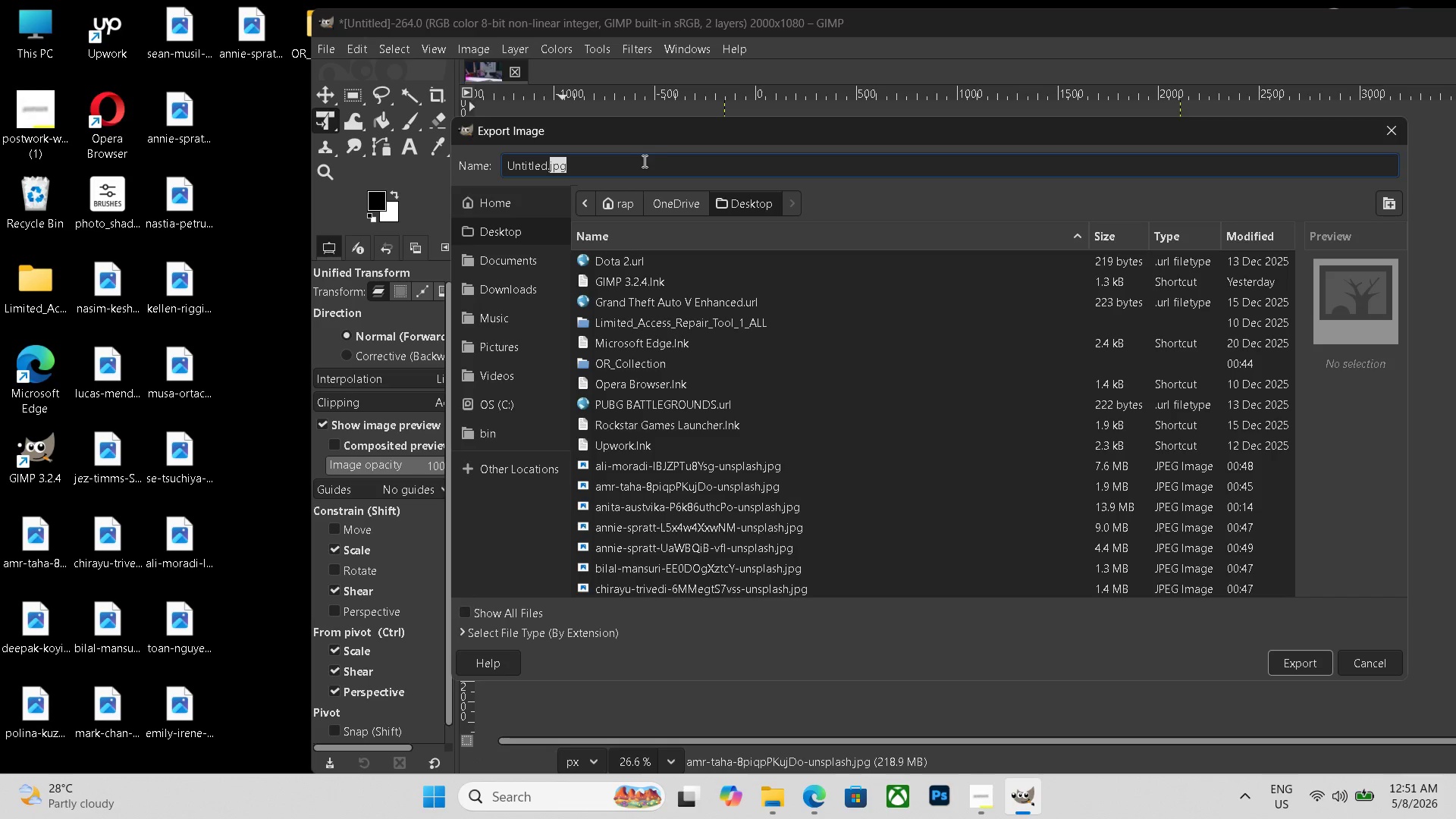 
triple_click([643, 161])
 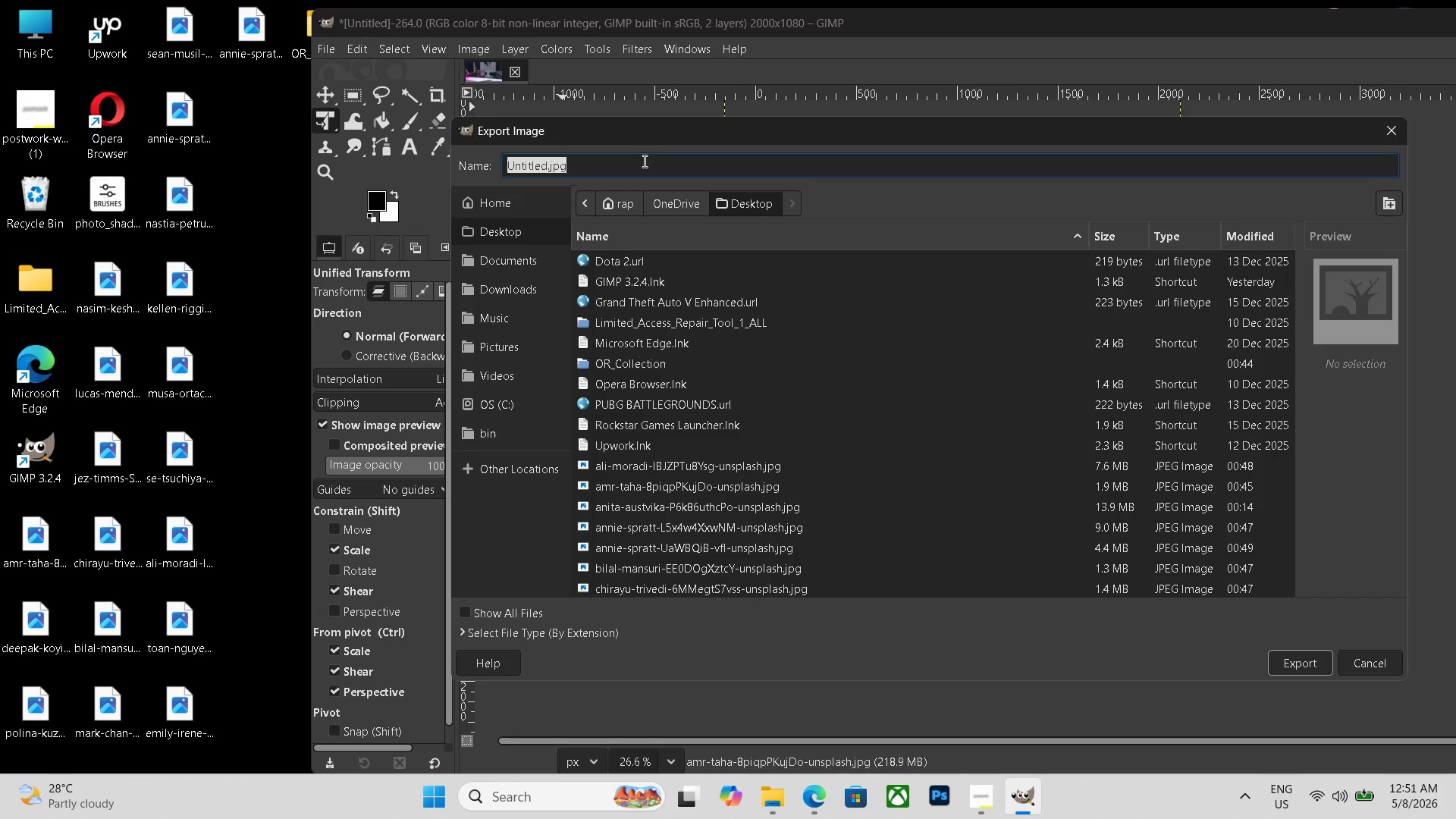 
triple_click([643, 161])
 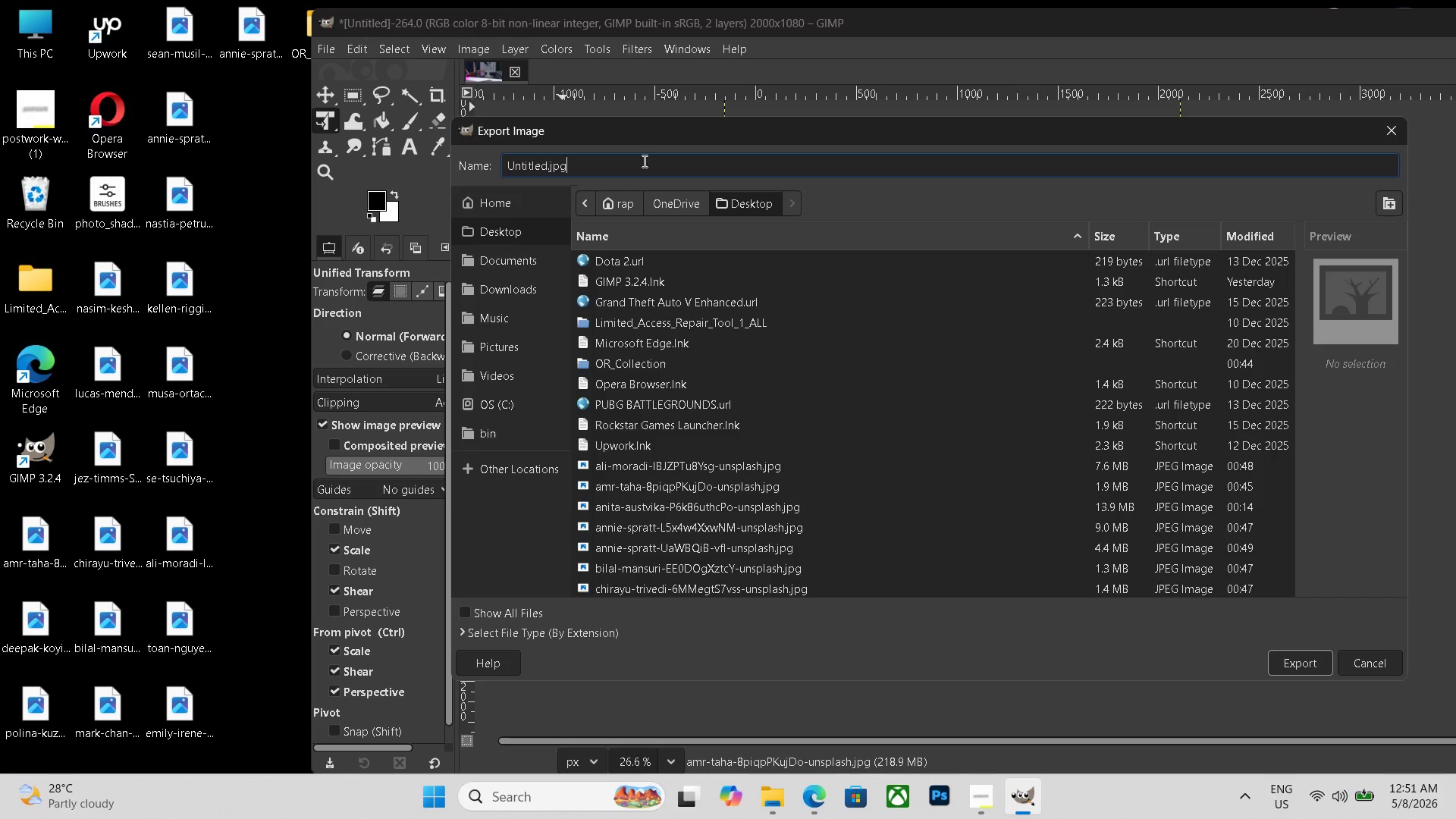 
triple_click([643, 161])
 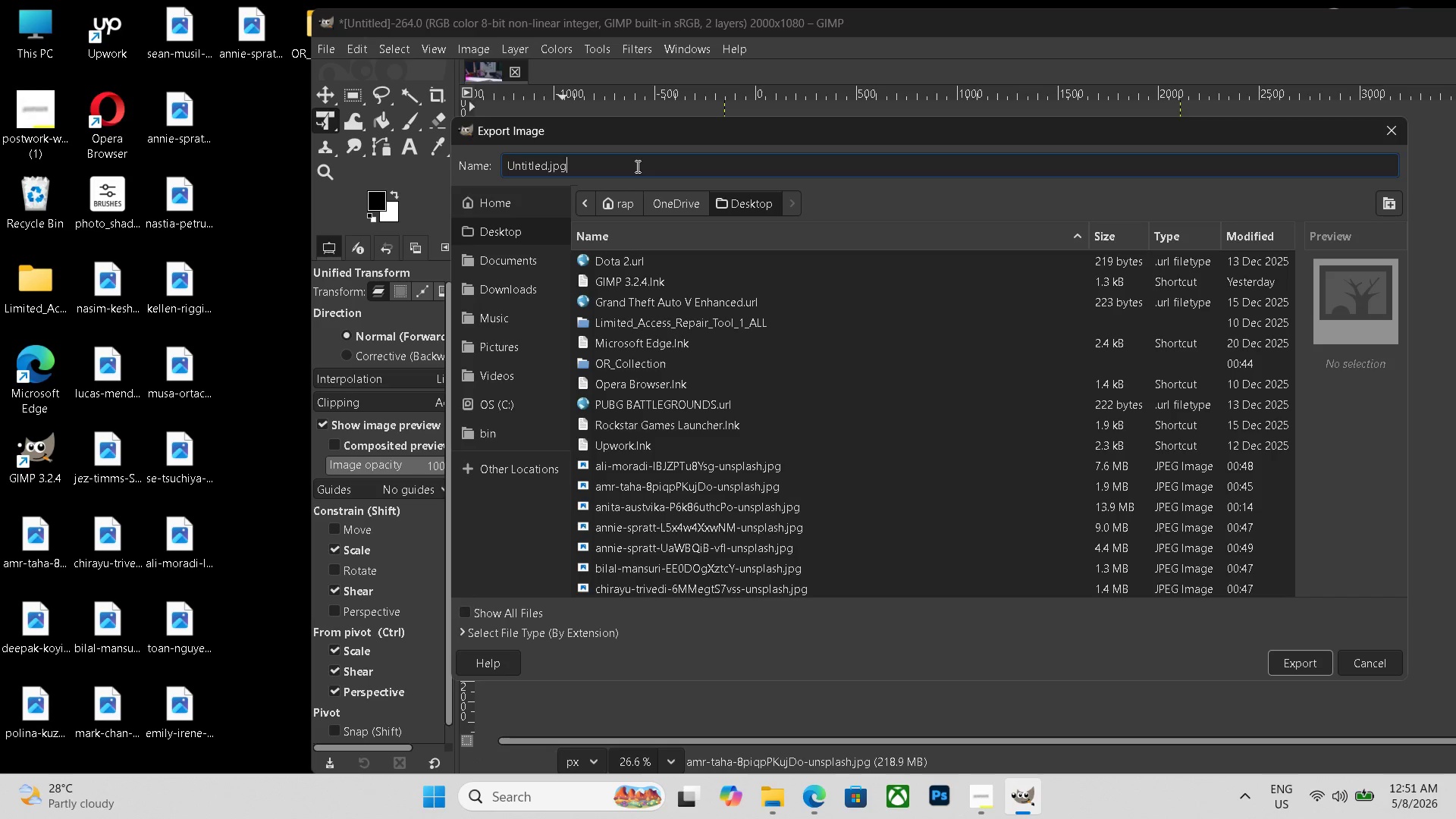 
double_click([636, 166])
 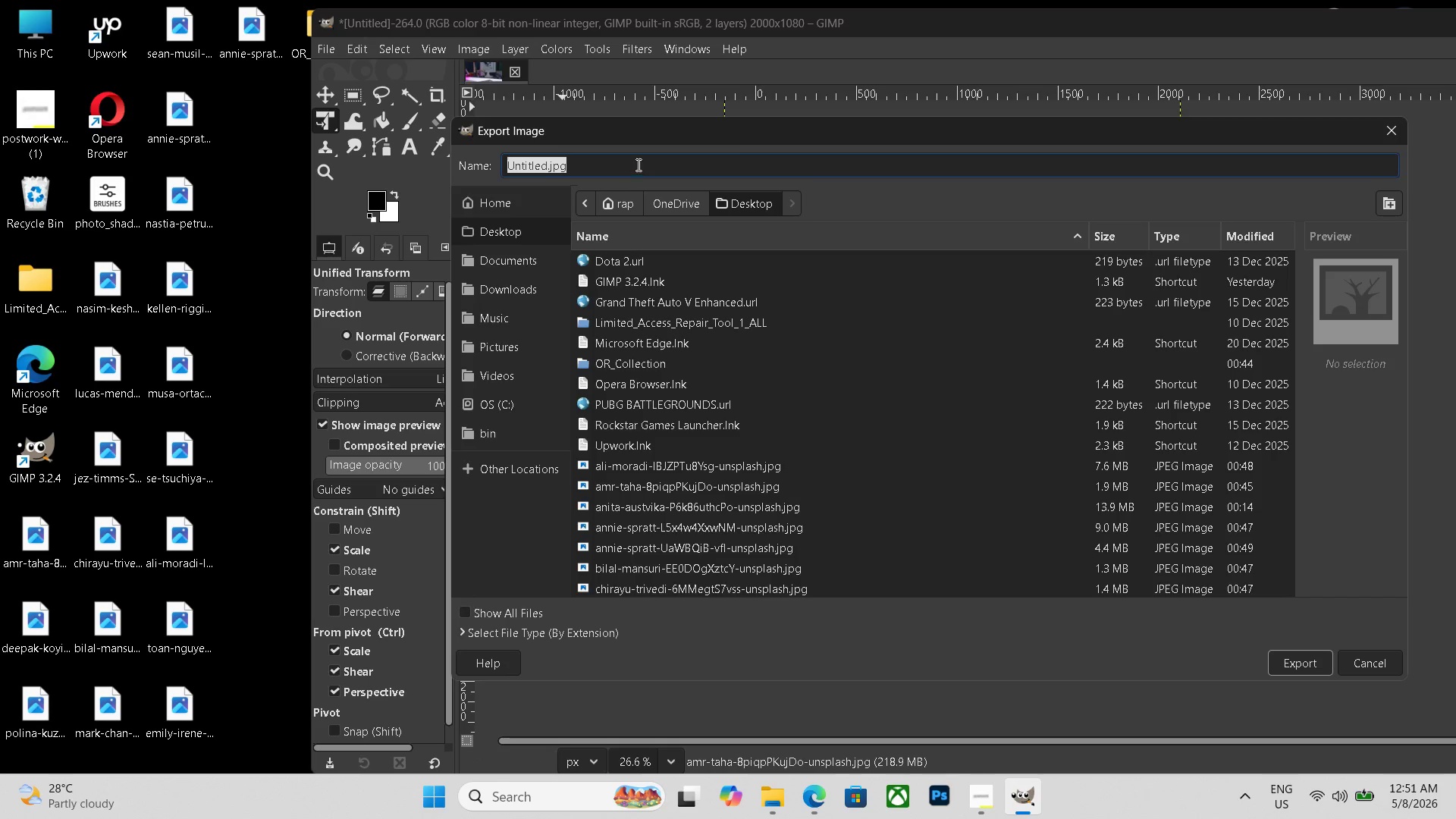 
triple_click([637, 166])
 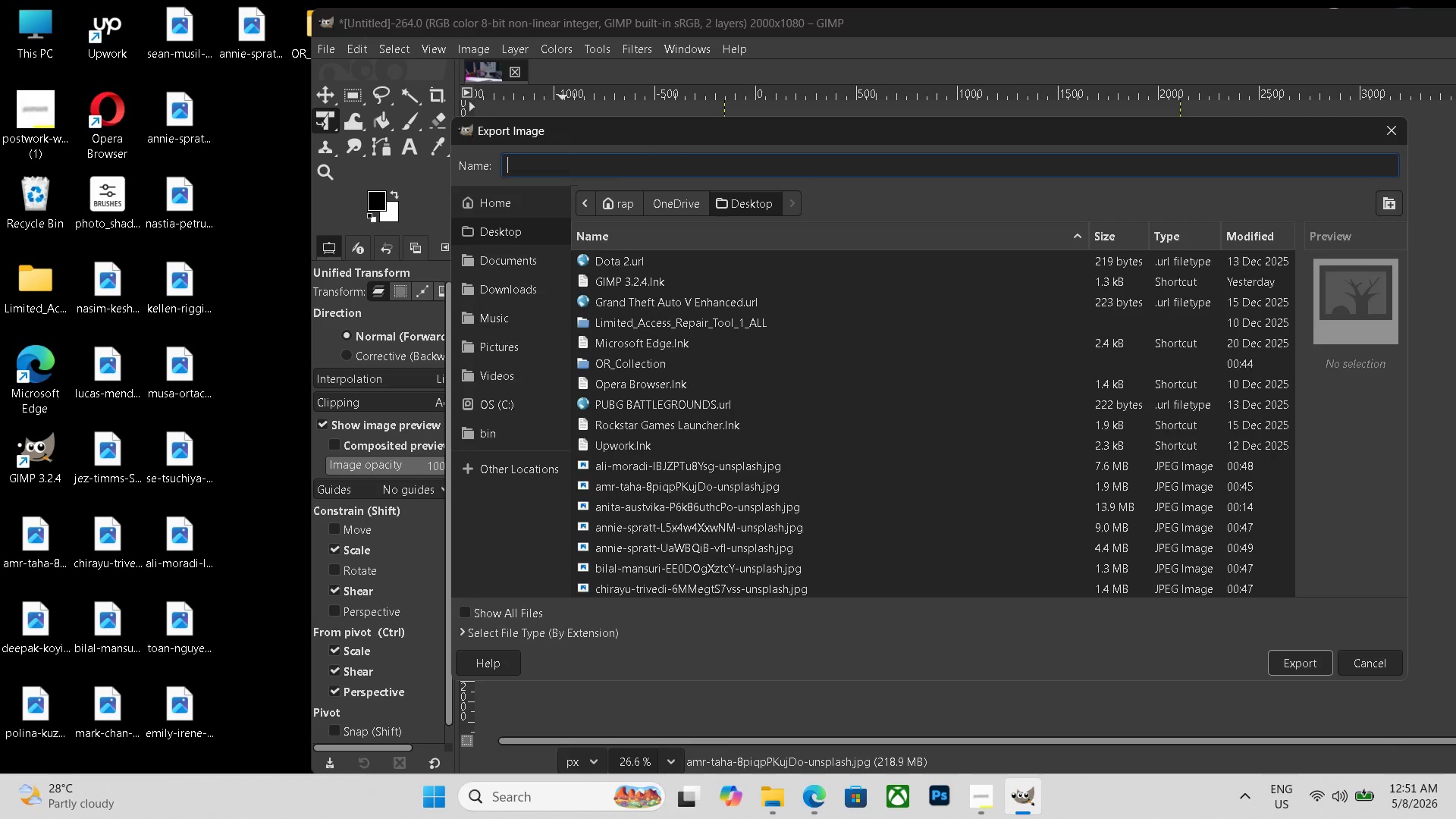 
key(Backspace)
 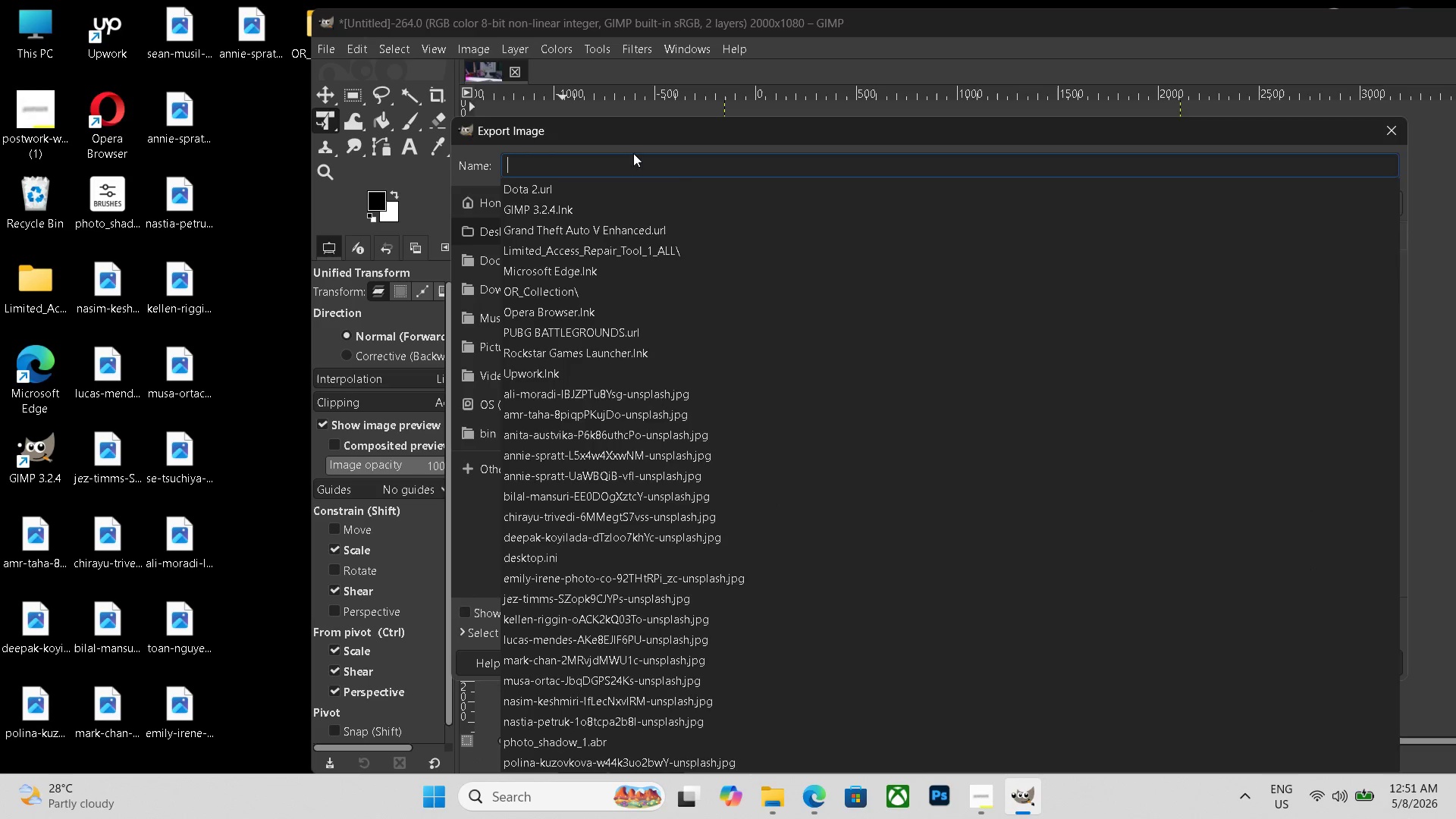 
key(Control+V)
 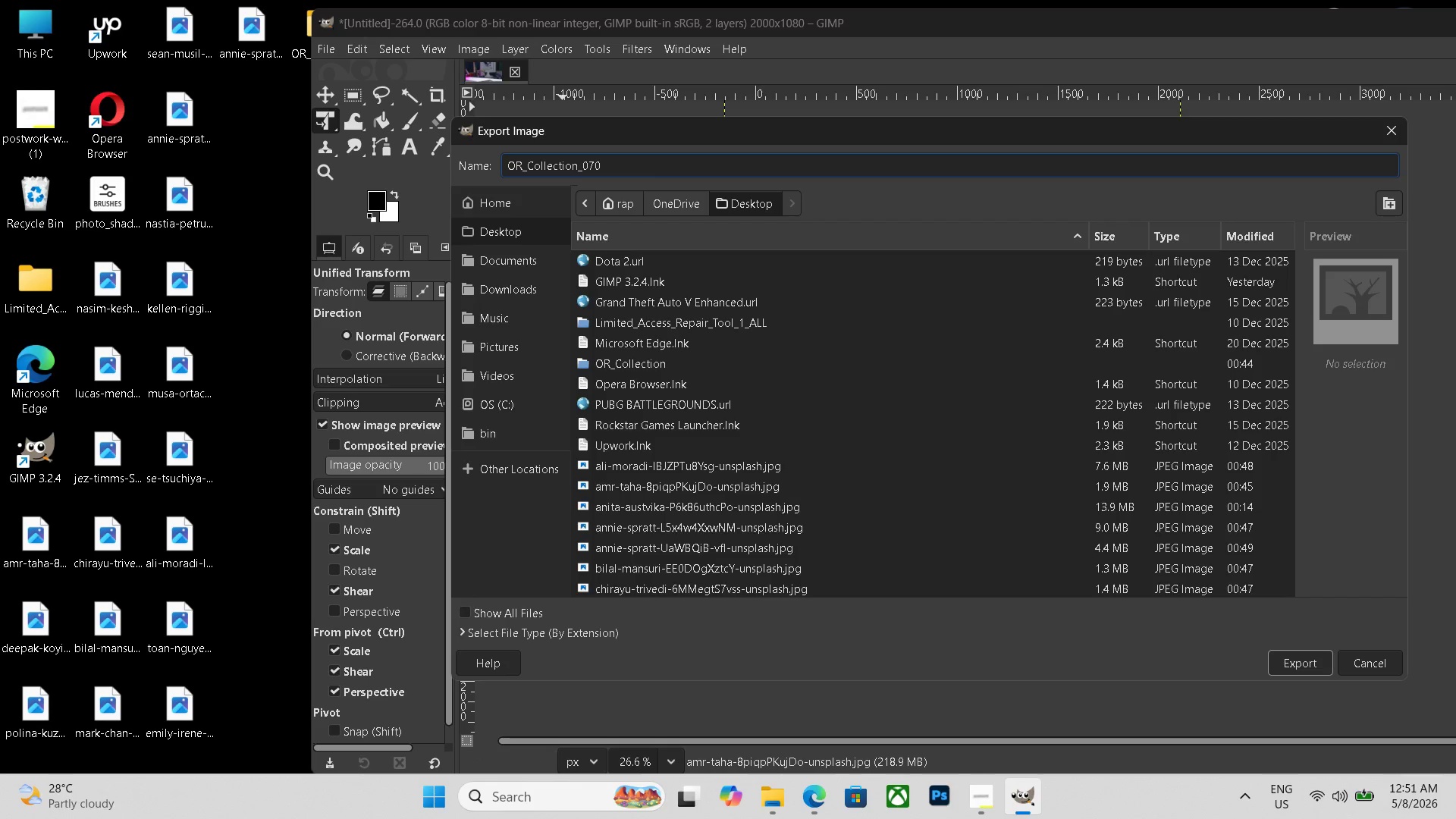 
key(Backspace)
 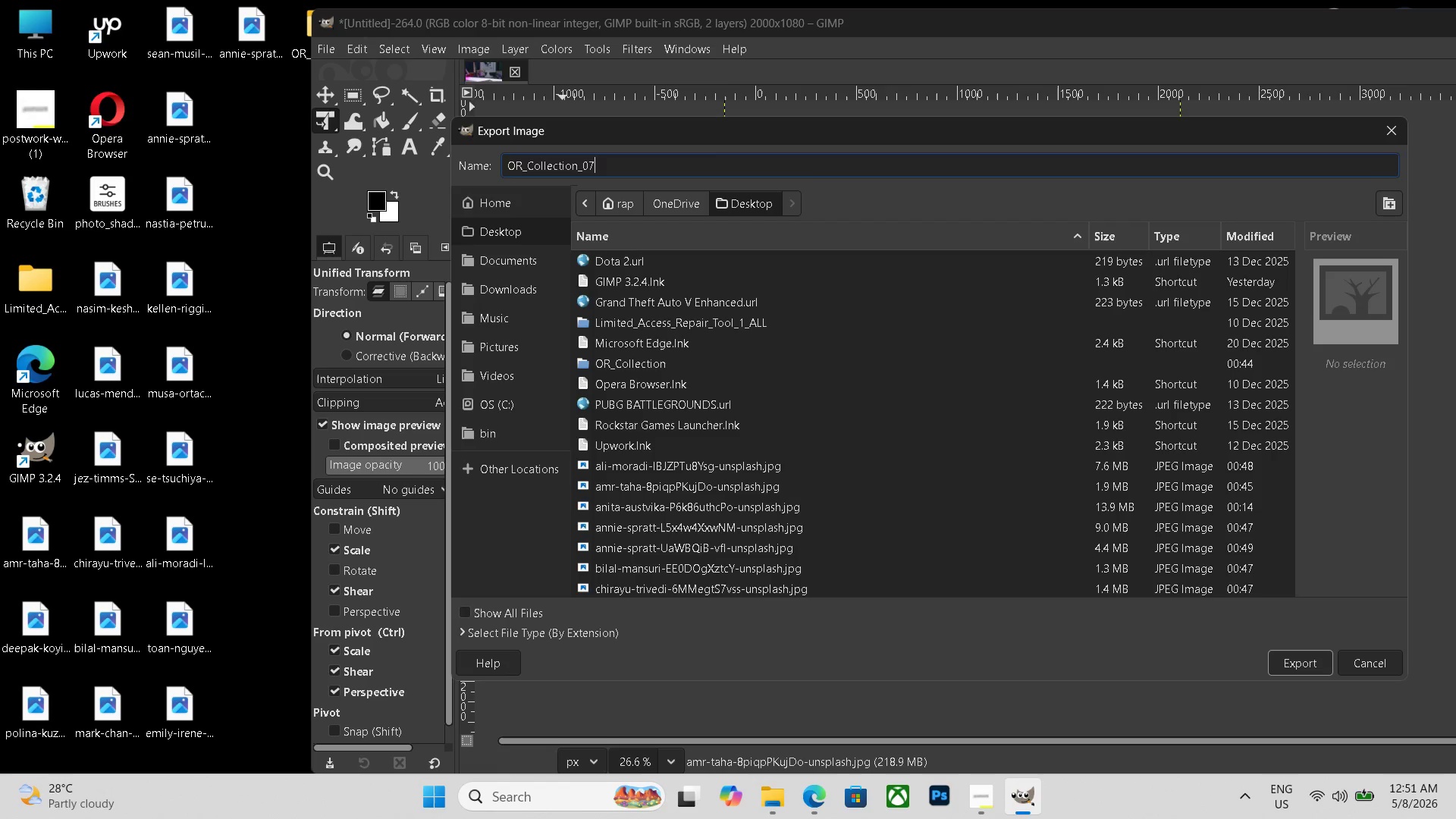 
key(Numpad6)
 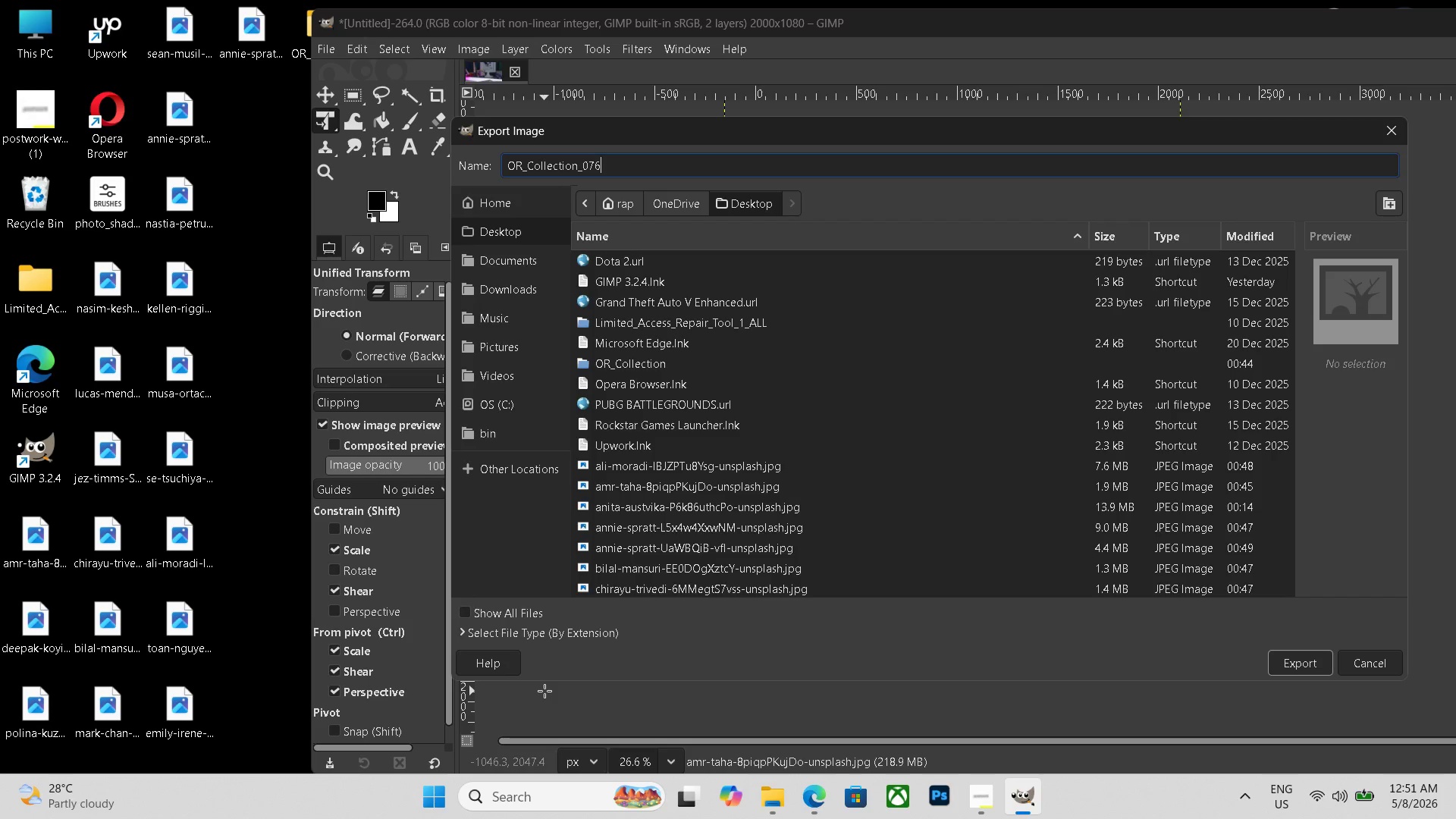 
wait(31.42)
 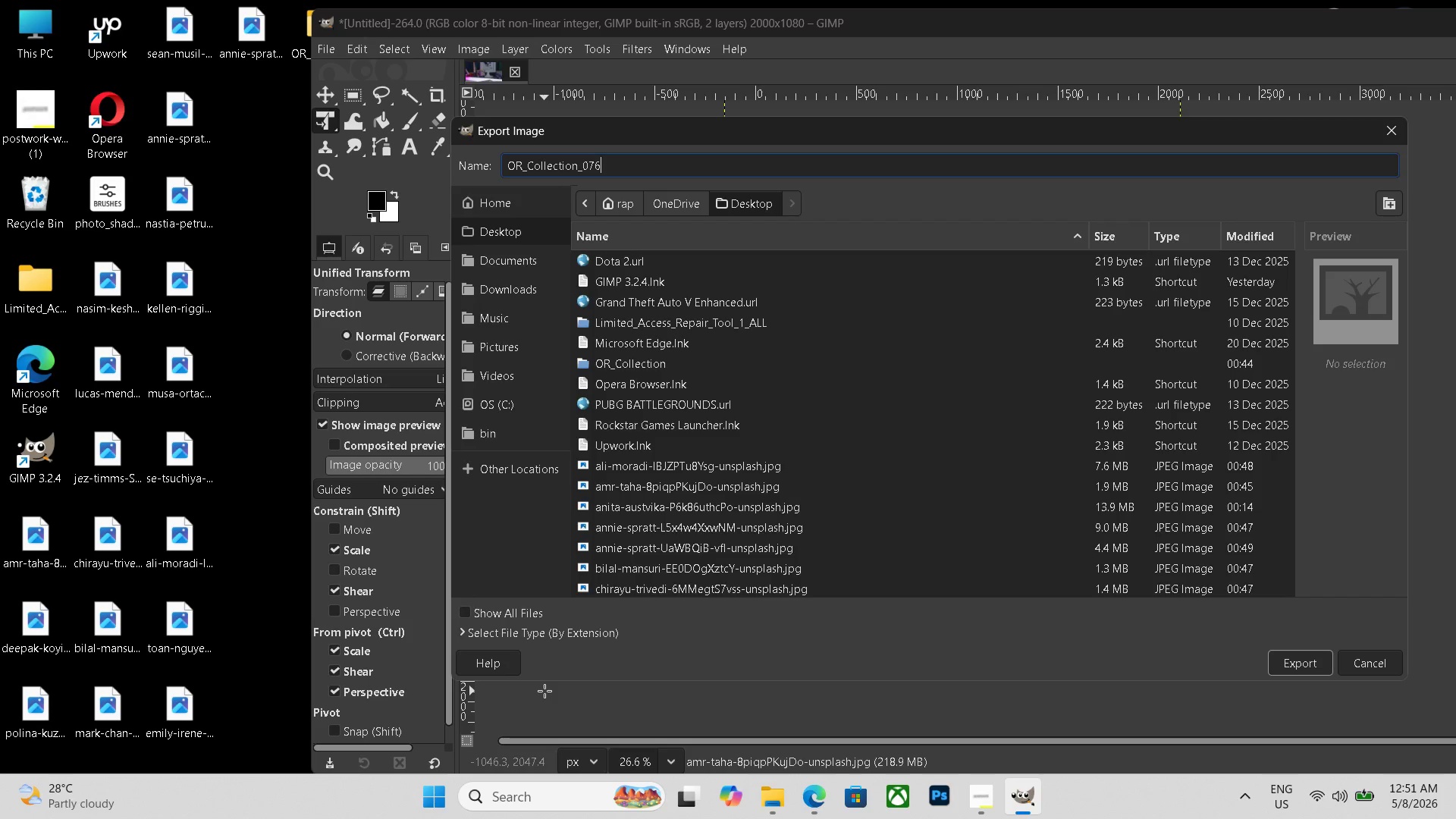 
left_click([559, 632])
 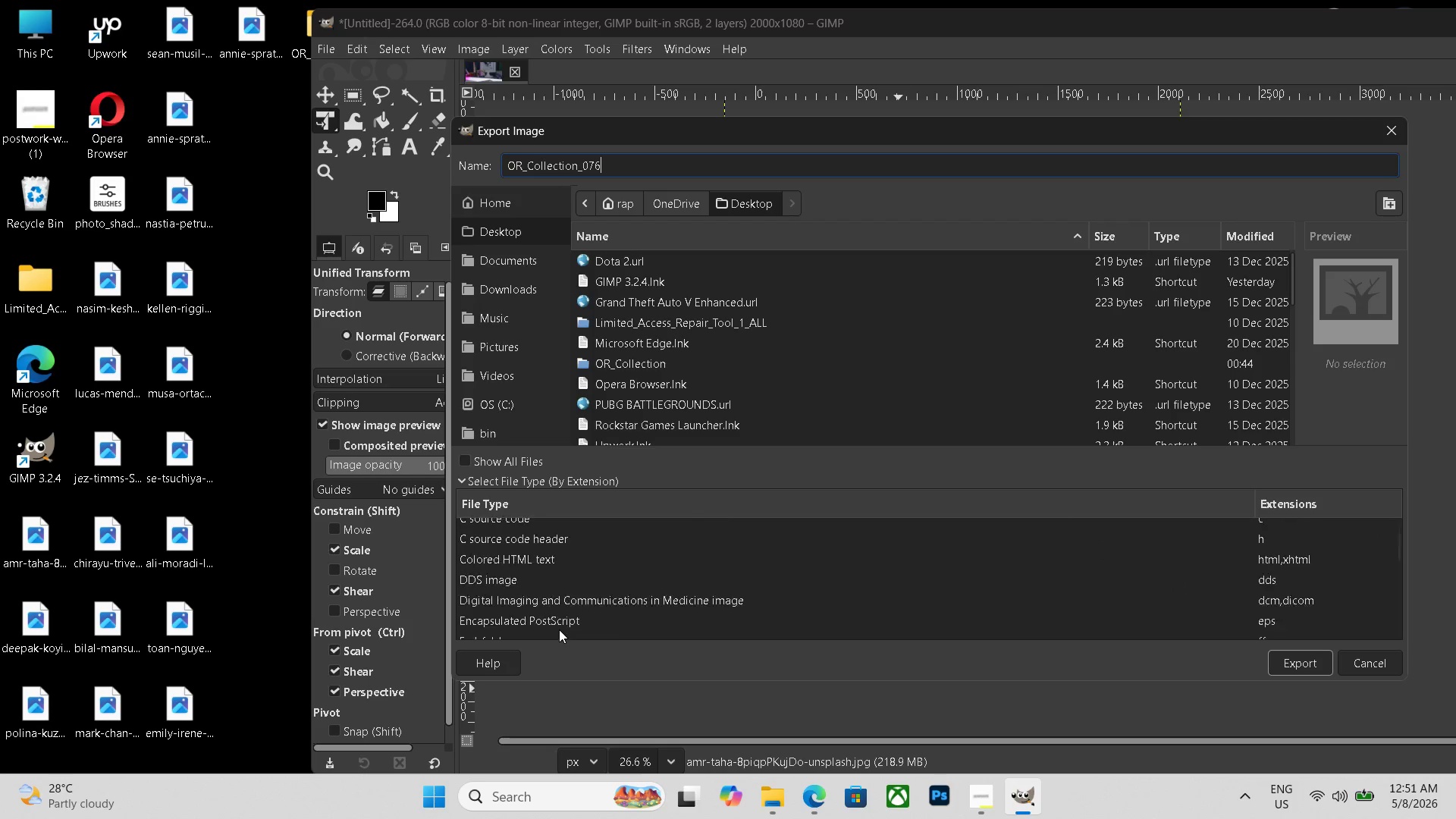 
scroll: coordinate [558, 620], scroll_direction: down, amount: 19.0
 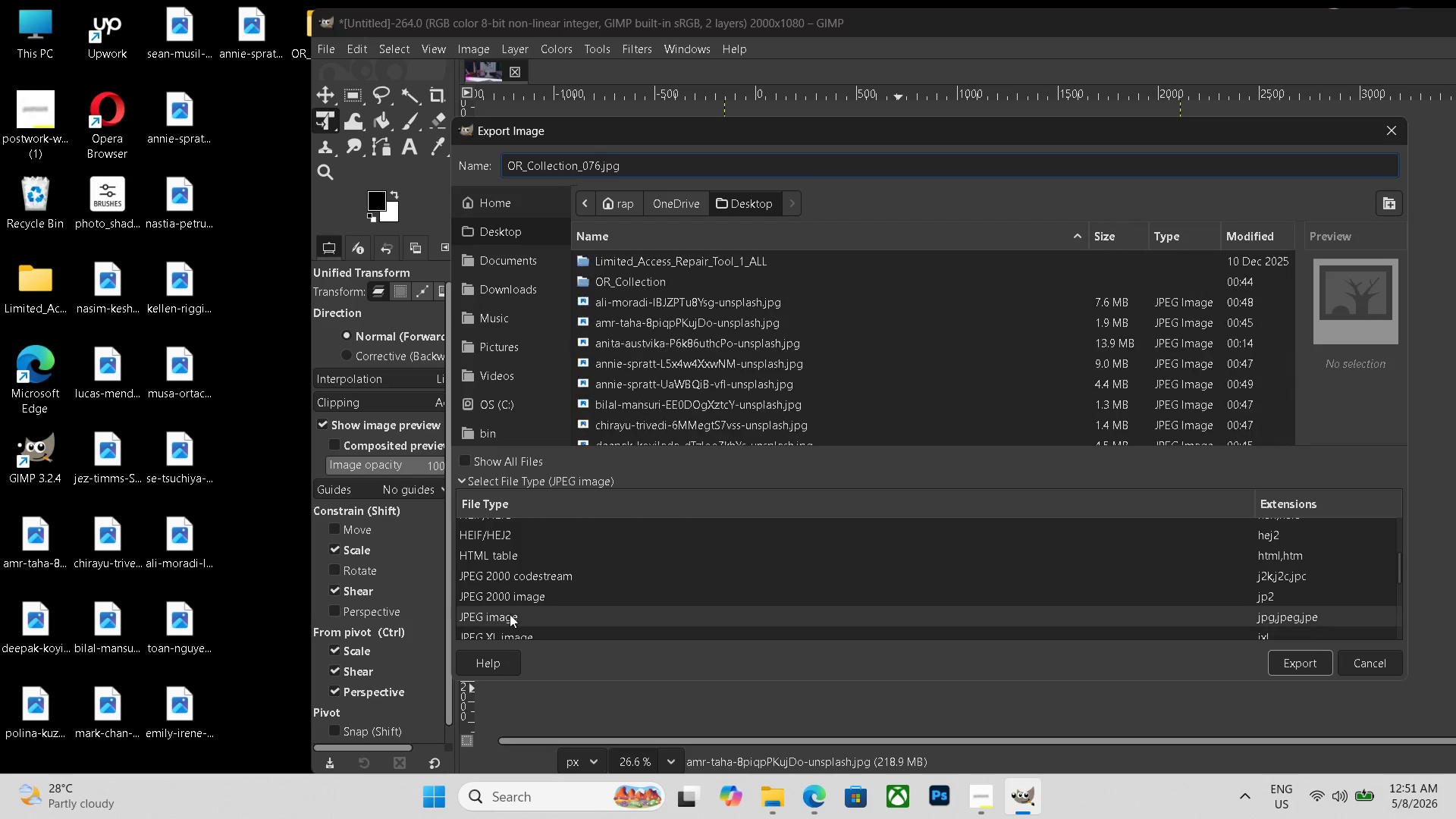 
left_click([510, 614])
 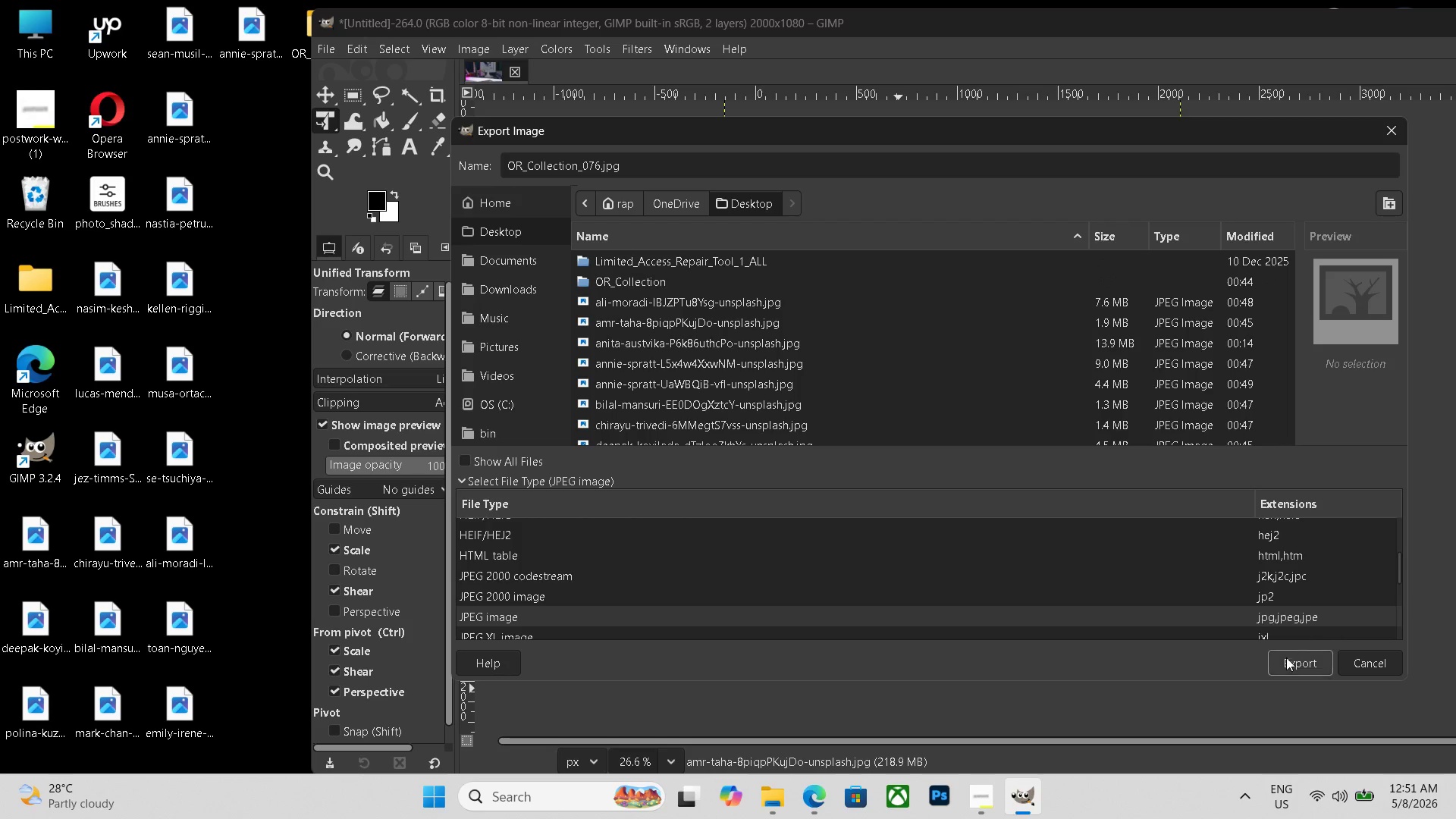 
double_click([1286, 659])
 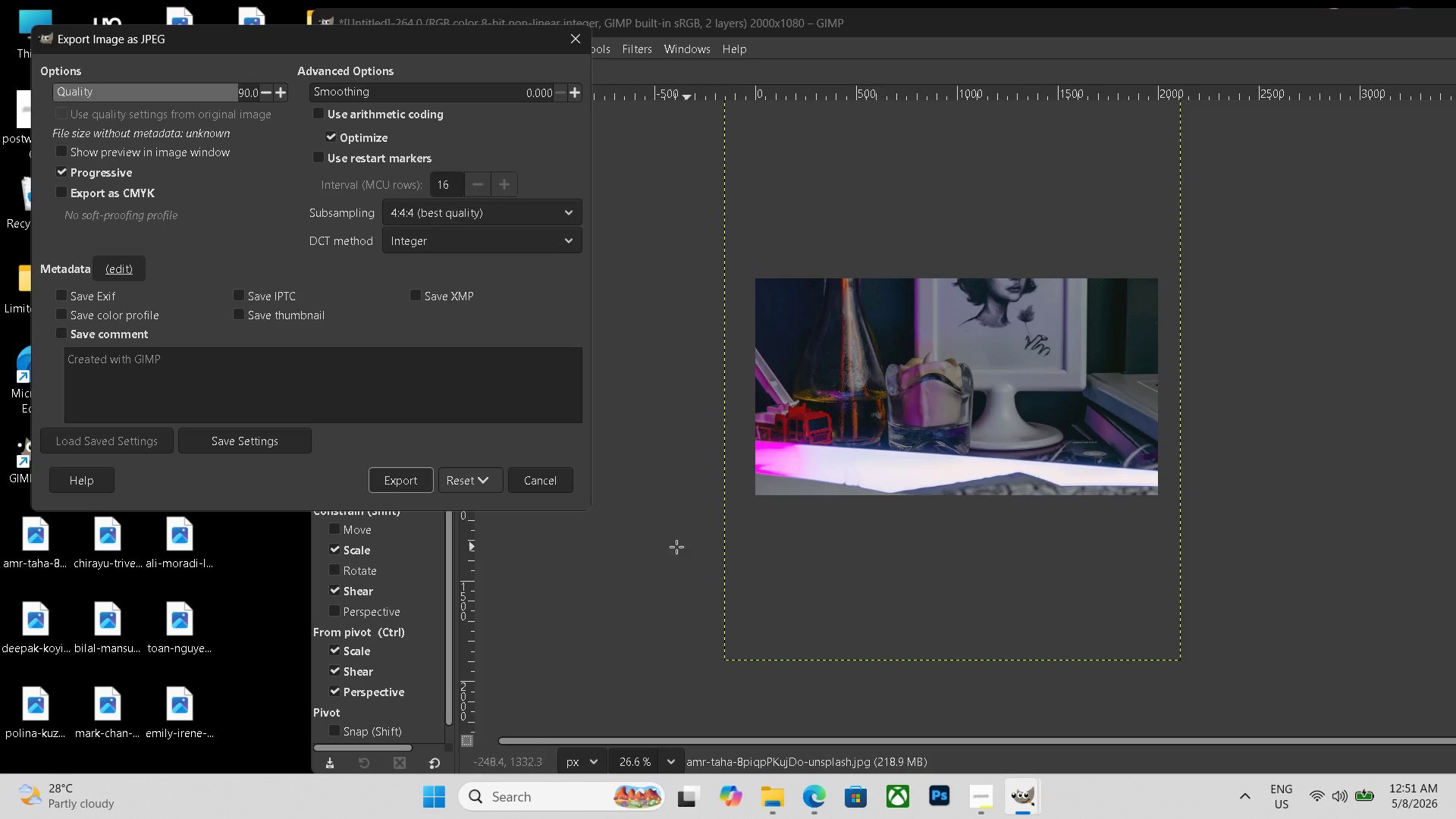 
left_click([410, 486])
 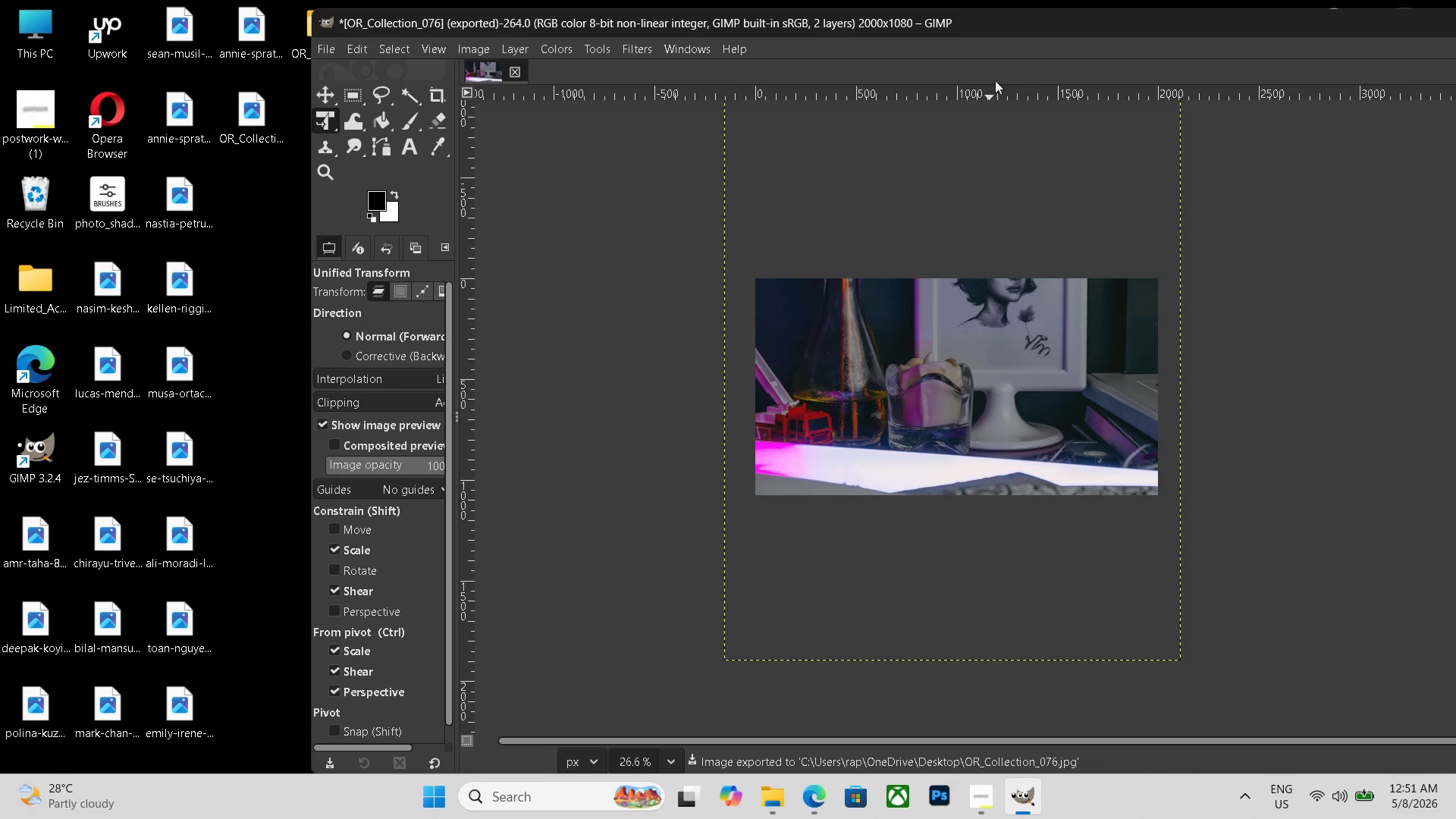 
left_click_drag(start_coordinate=[1035, 24], to_coordinate=[1084, 24])
 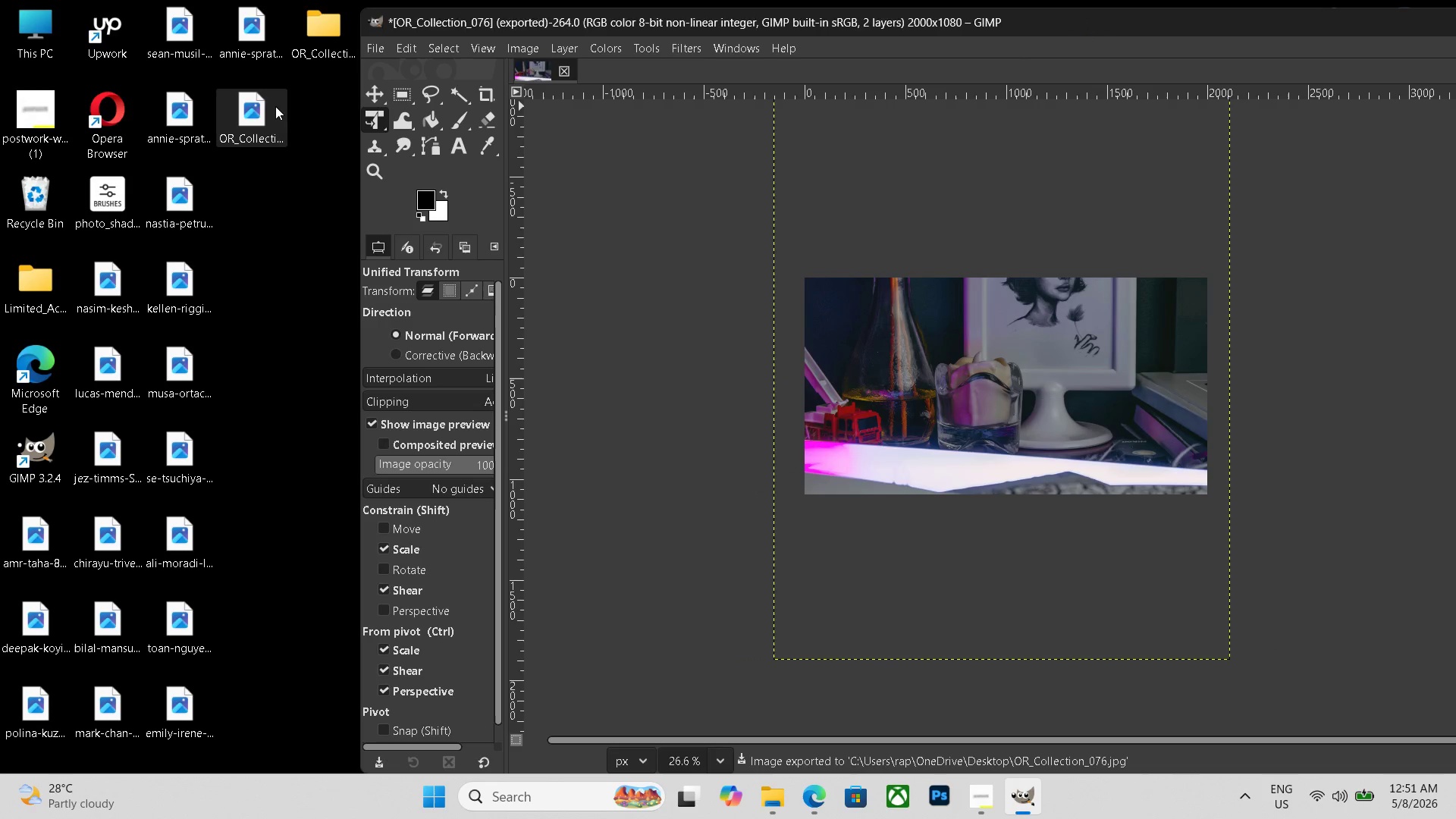 
left_click_drag(start_coordinate=[275, 106], to_coordinate=[333, 37])
 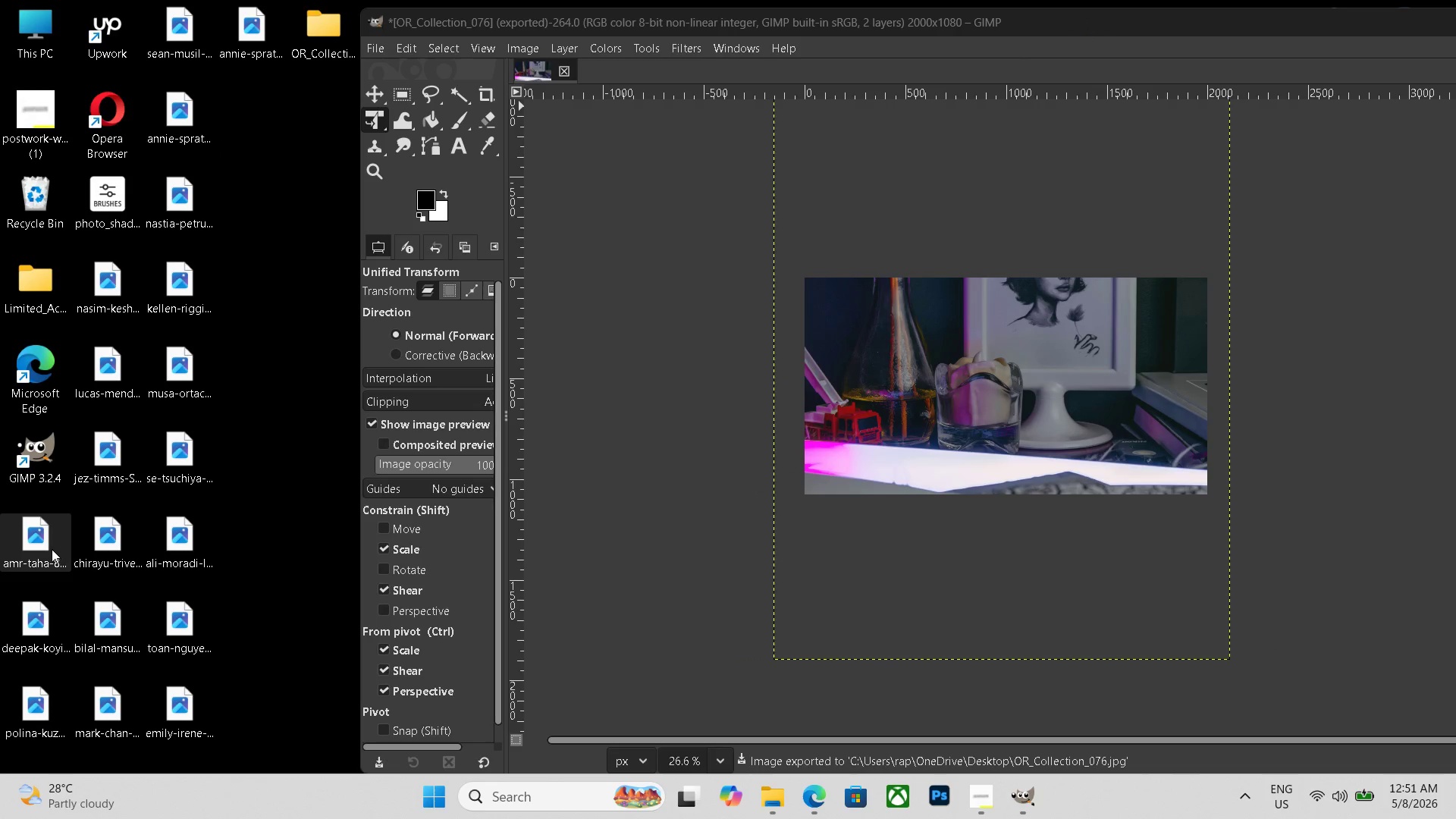 
left_click([52, 548])
 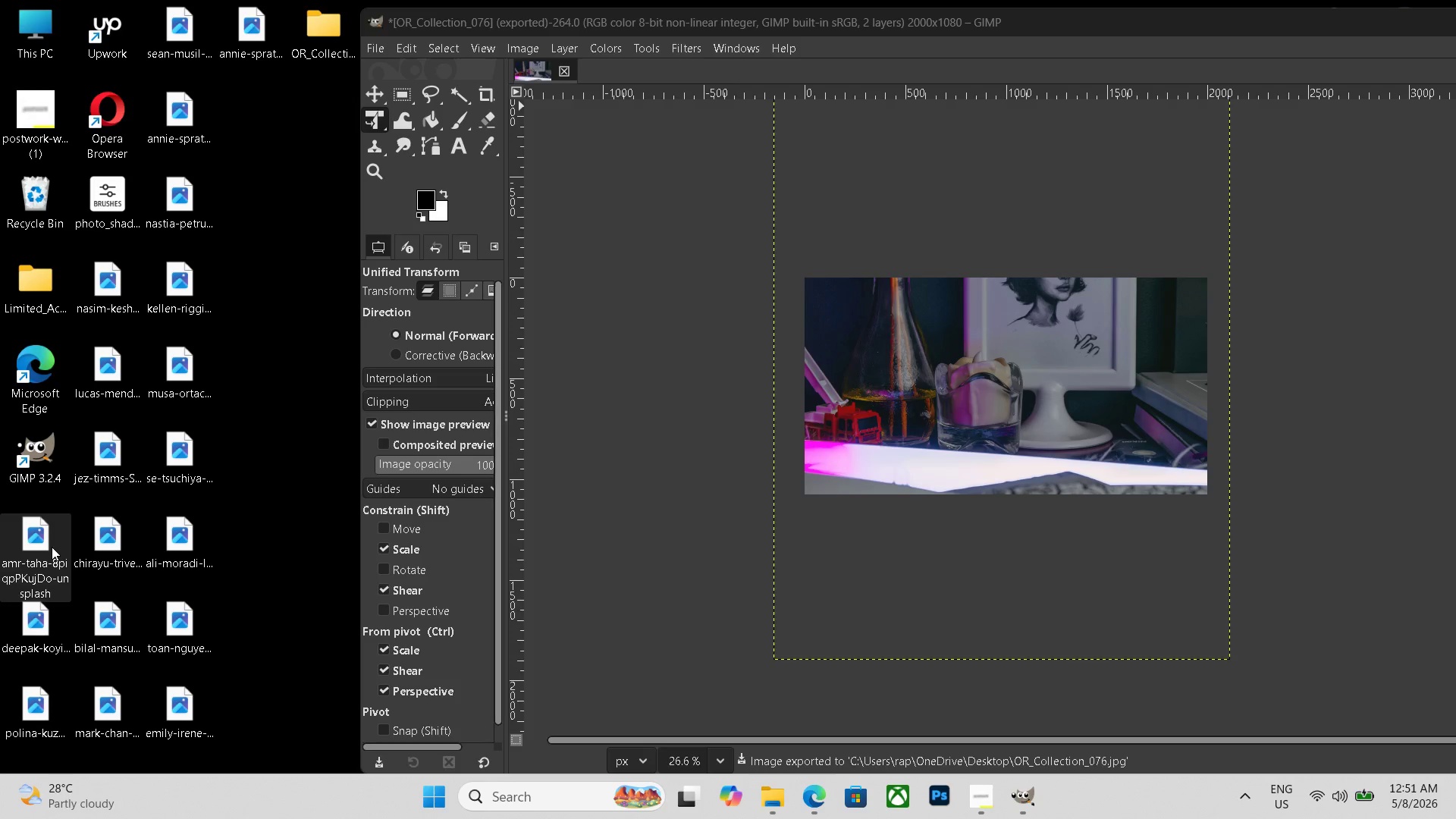 
key(Delete)
 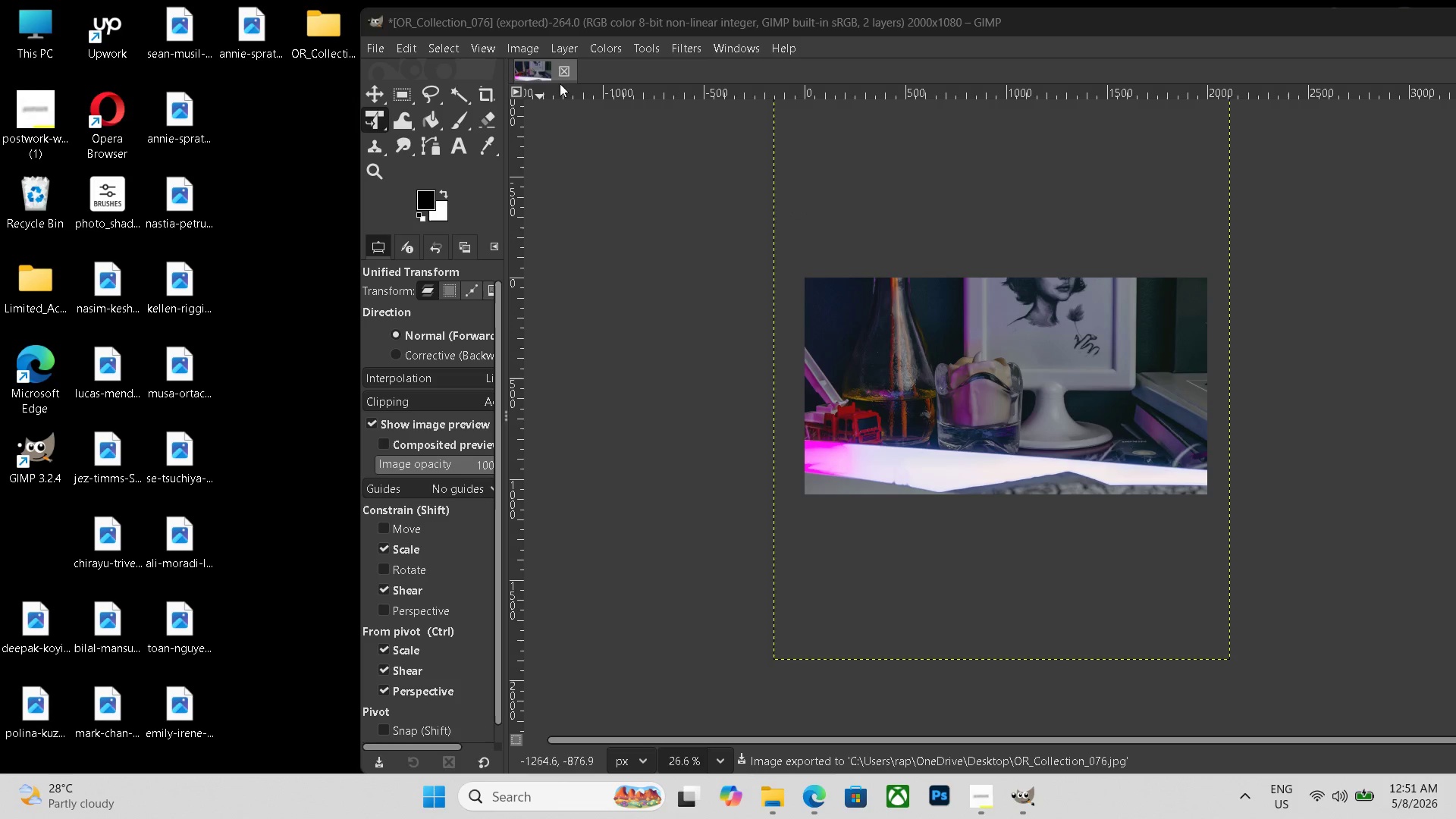 
left_click([561, 71])
 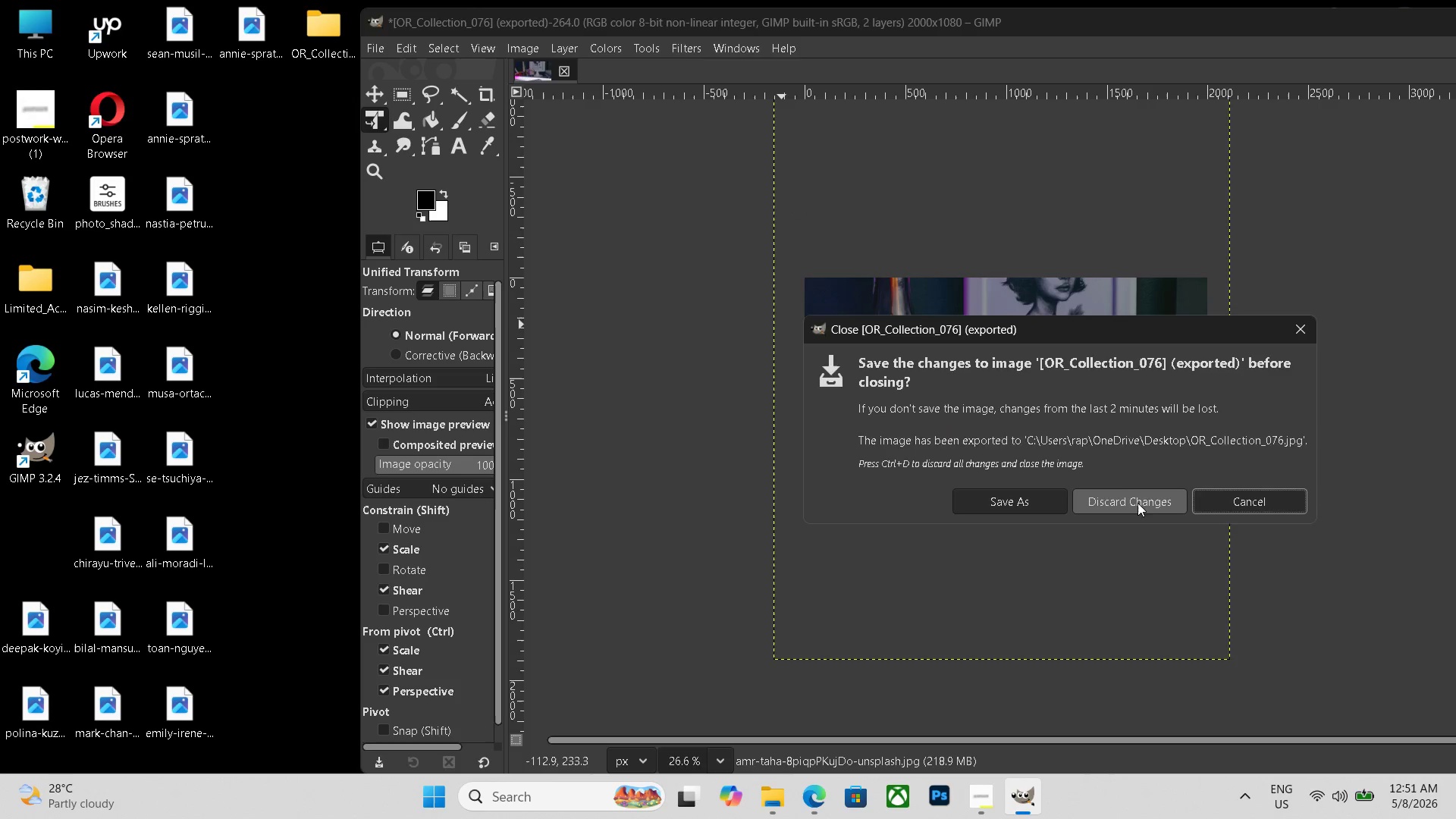 
left_click([1135, 502])
 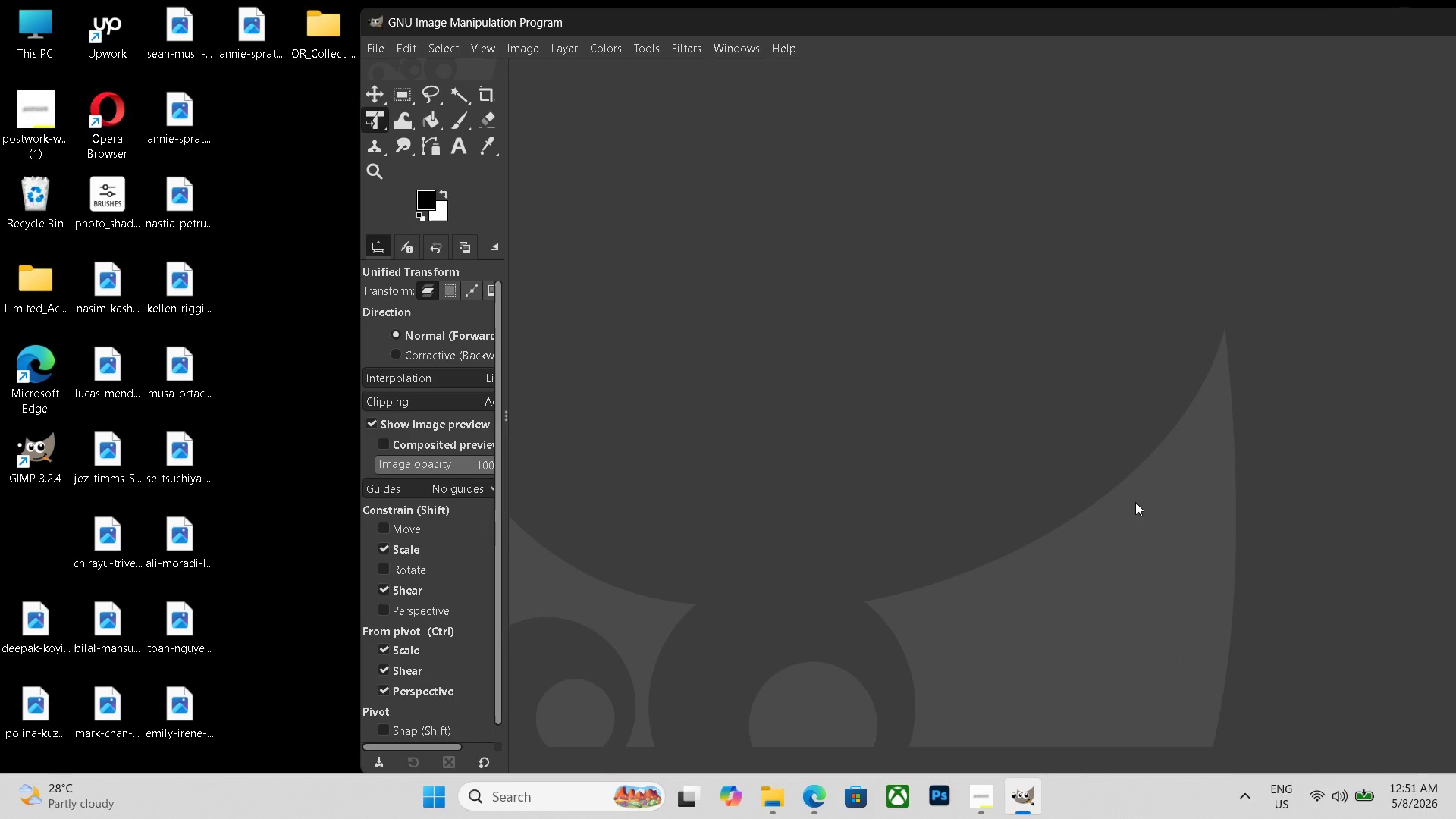 
key(Control+N)
 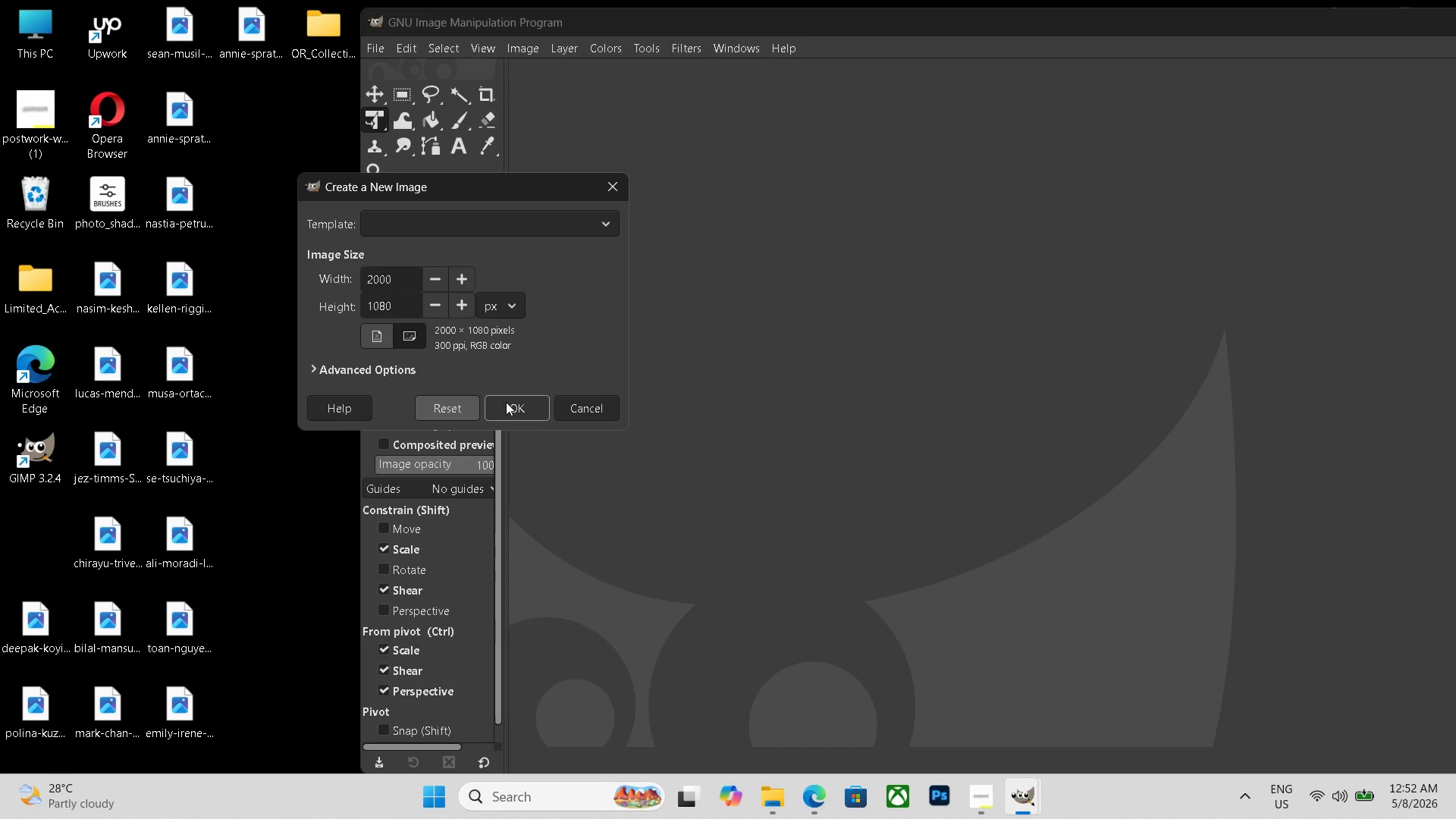 
left_click([510, 403])
 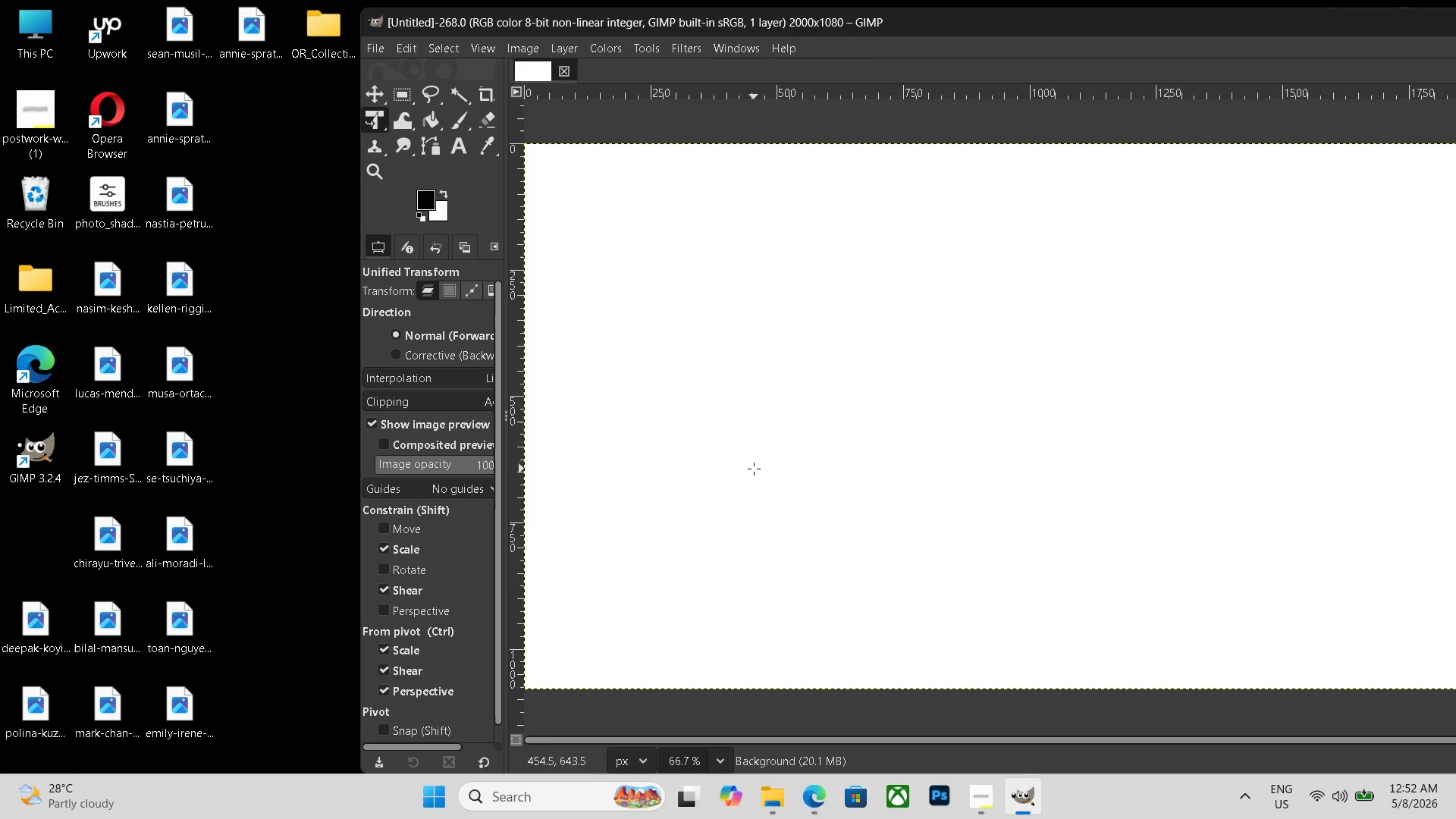 
hold_key(key=ControlLeft, duration=0.38)
scroll: coordinate [755, 469], scroll_direction: down, amount: 6.0
 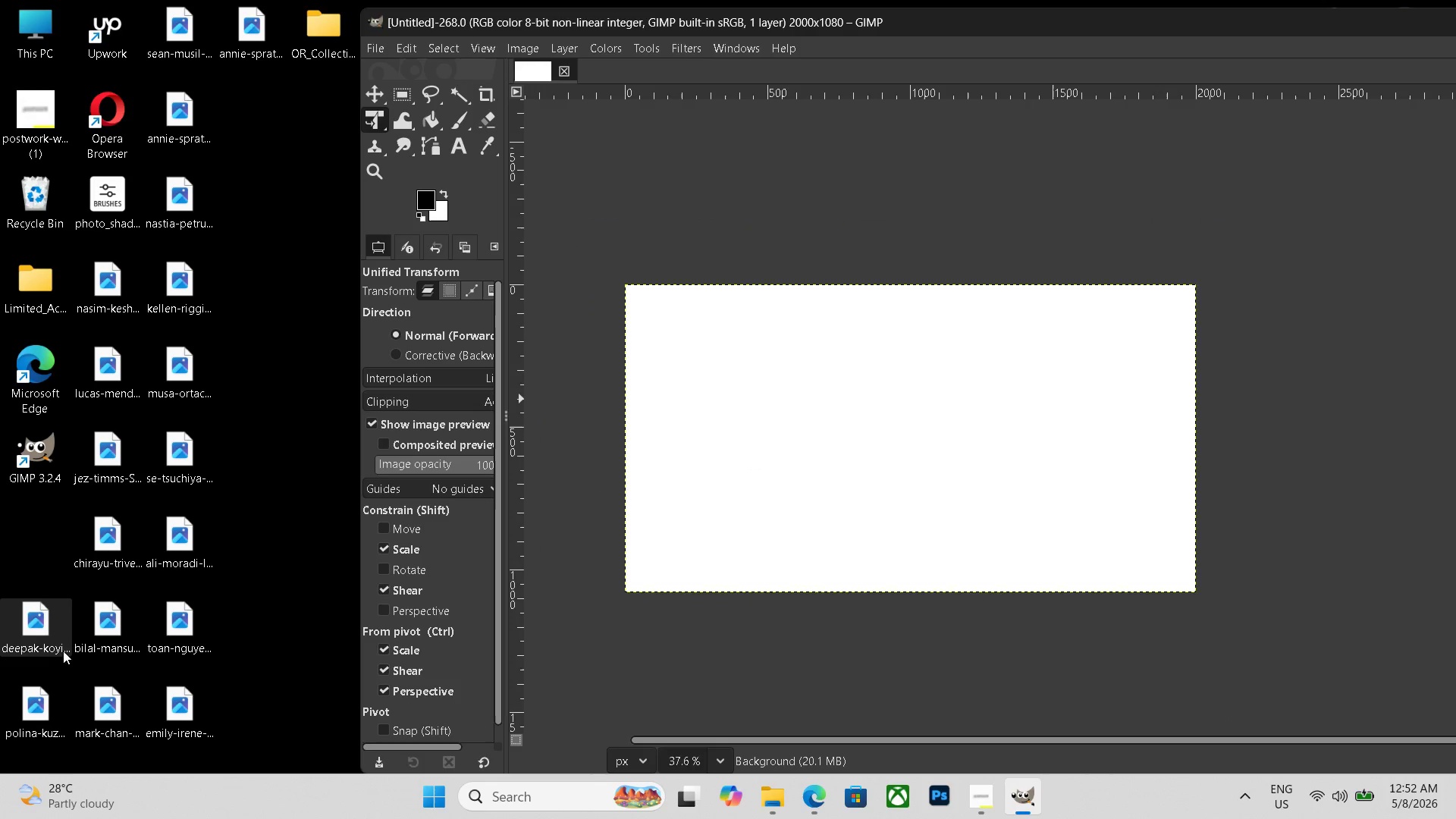 
left_click_drag(start_coordinate=[50, 636], to_coordinate=[744, 422])
 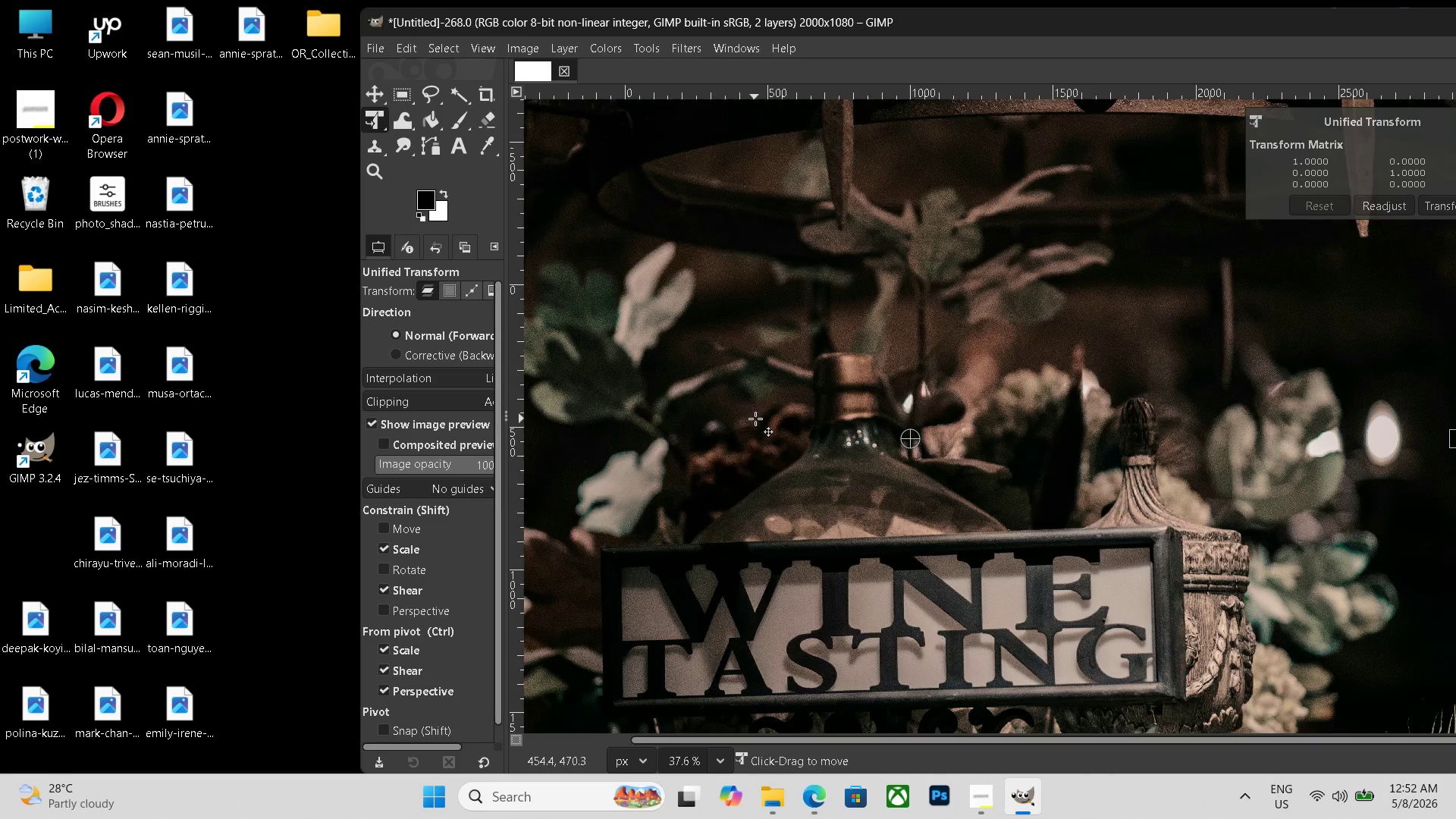 
hold_key(key=ControlLeft, duration=0.78)
scroll: coordinate [756, 418], scroll_direction: down, amount: 11.0
 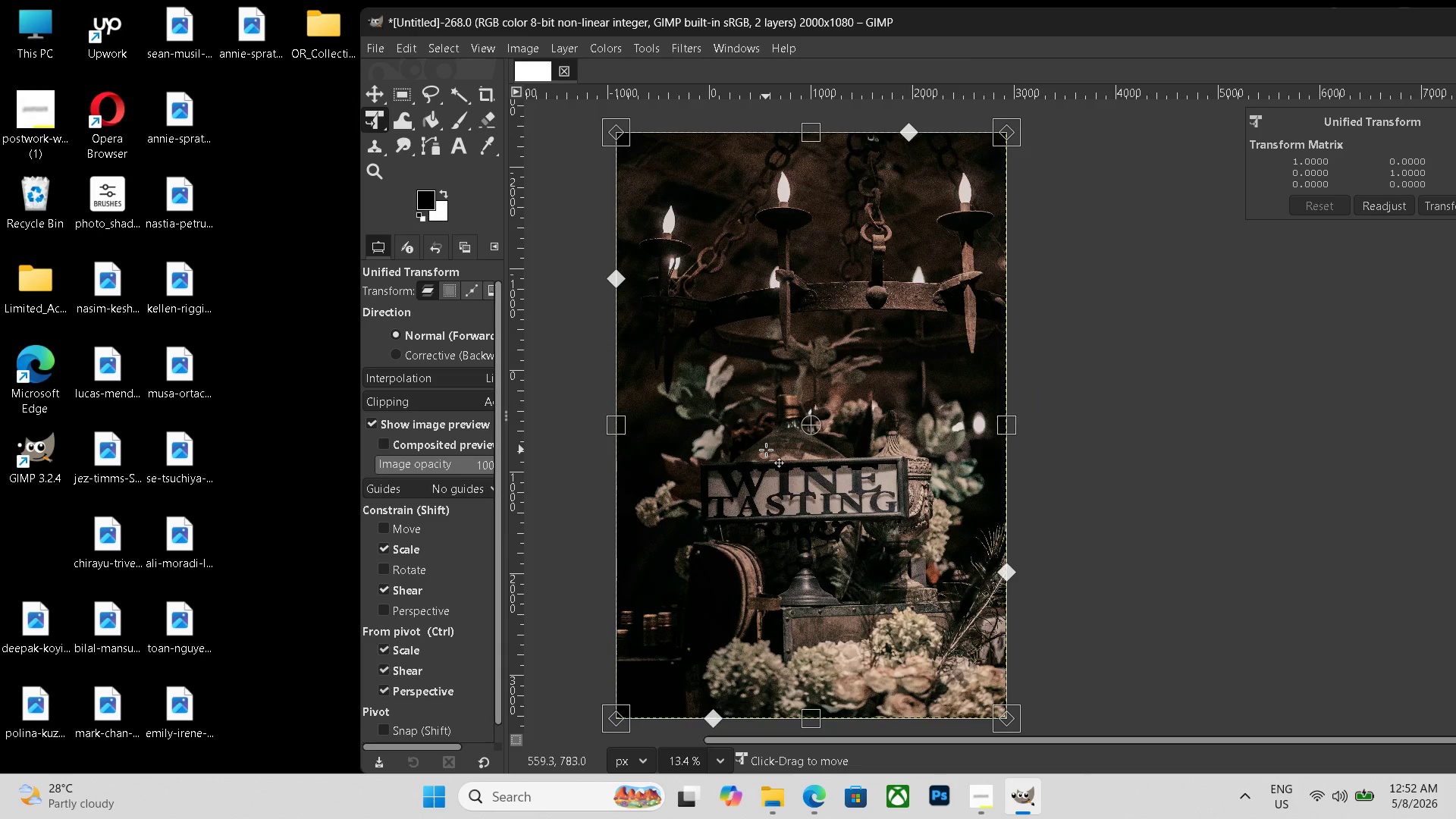 
key(Control+ControlLeft)
 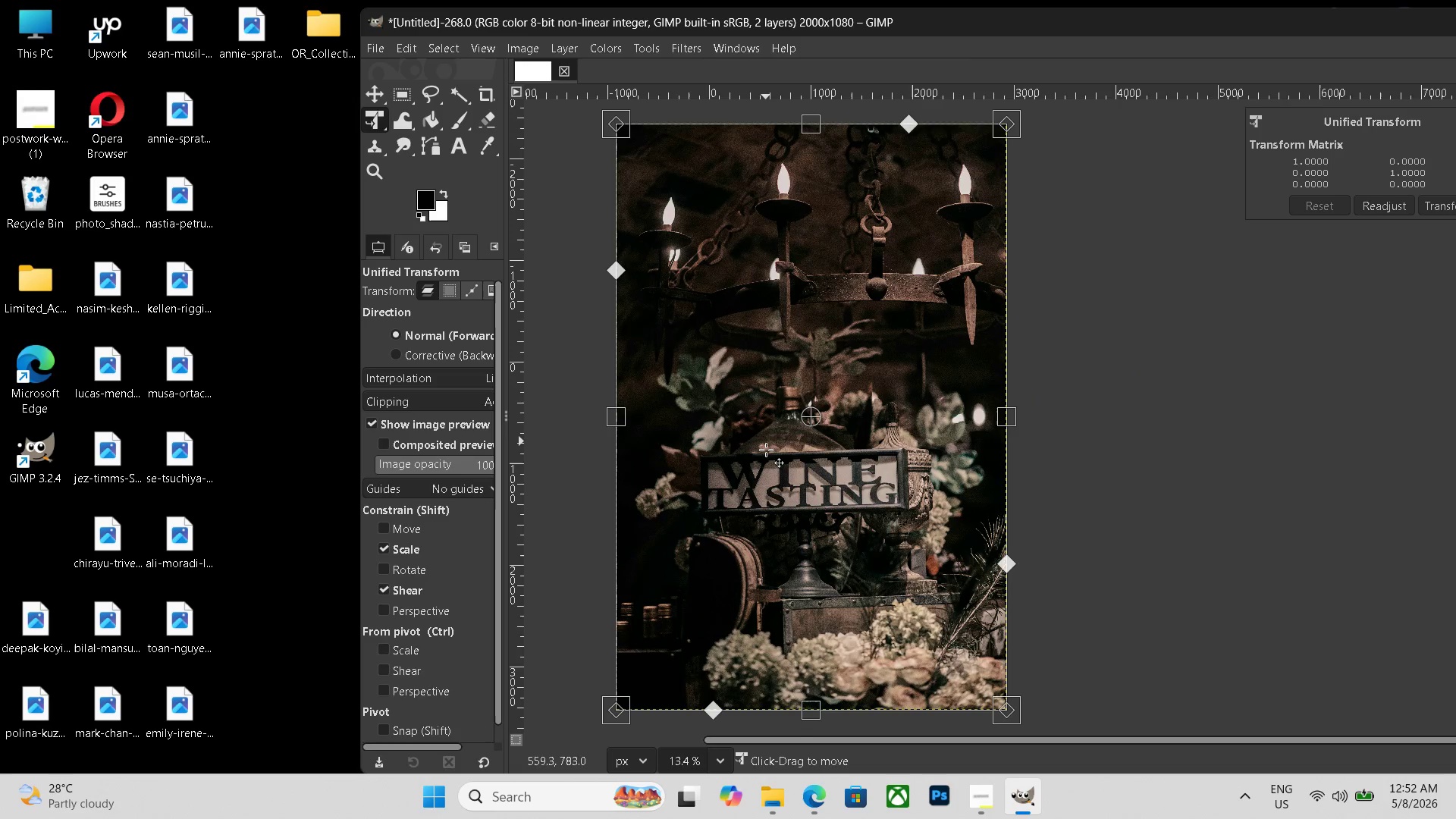 
key(Control+ControlLeft)
 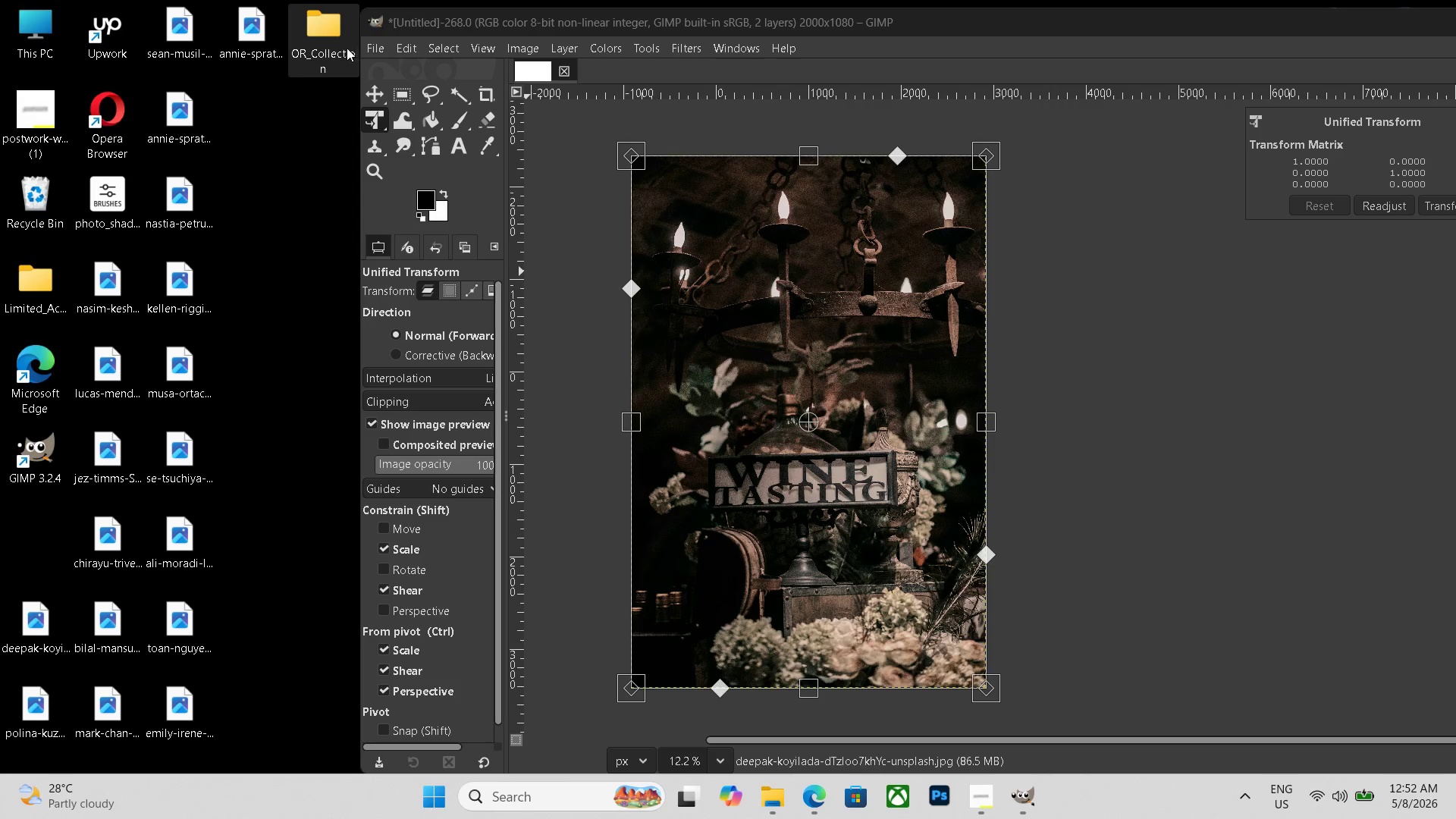 
scroll: coordinate [783, 469], scroll_direction: down, amount: 6.0
 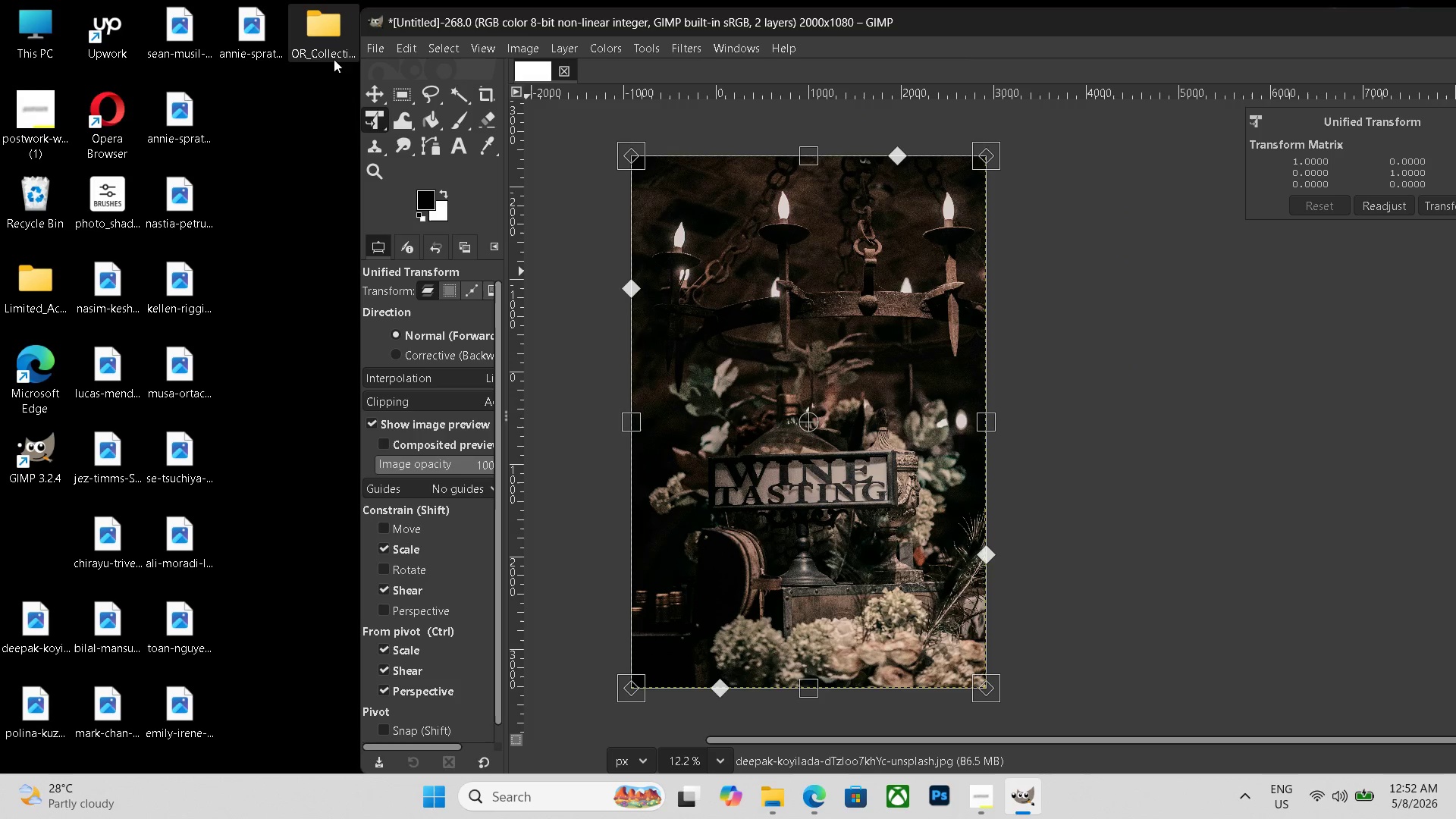 
double_click([339, 46])
 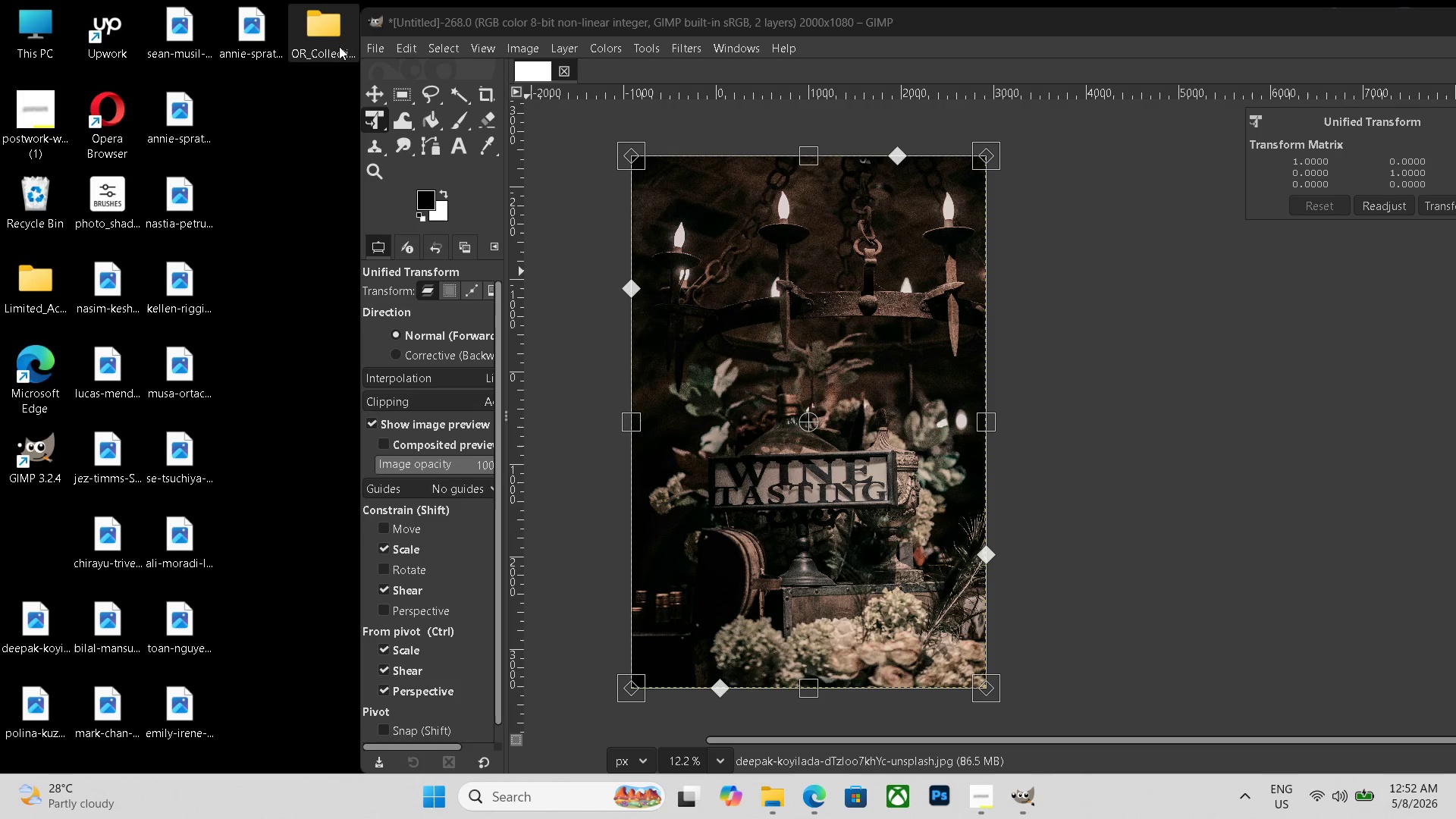 
triple_click([339, 46])
 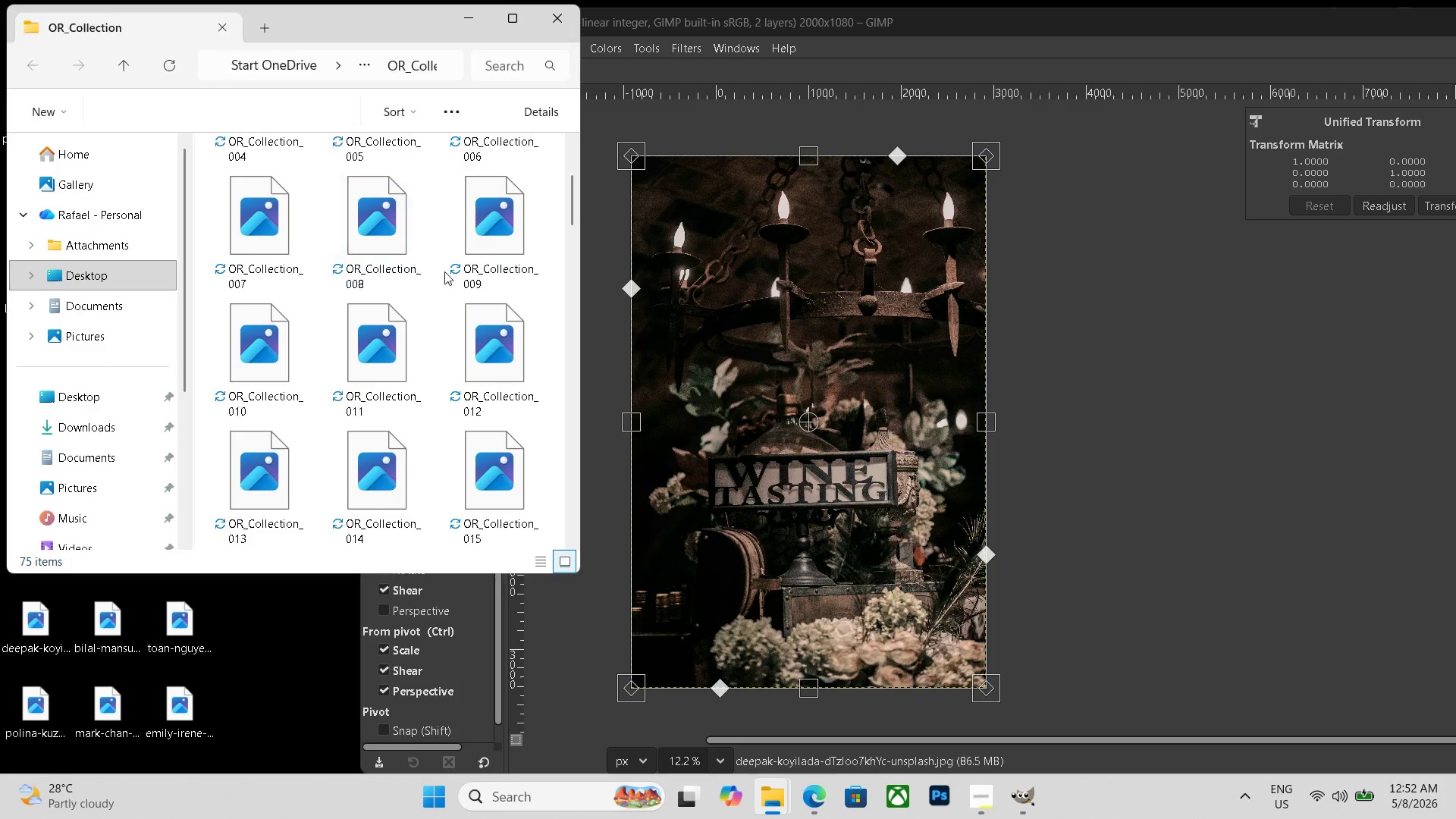 
scroll: coordinate [450, 408], scroll_direction: down, amount: 12.0
 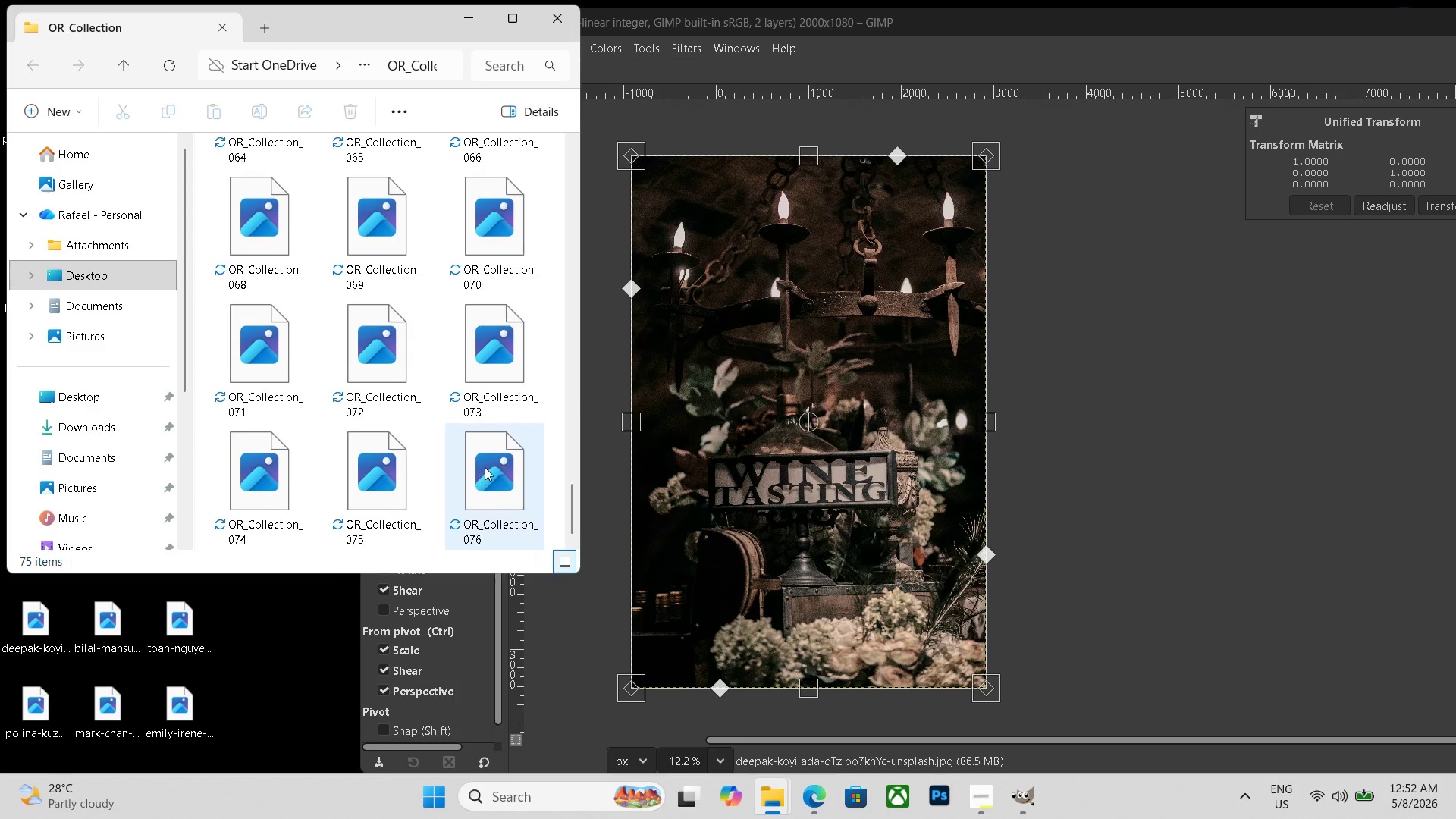 
left_click([486, 466])
 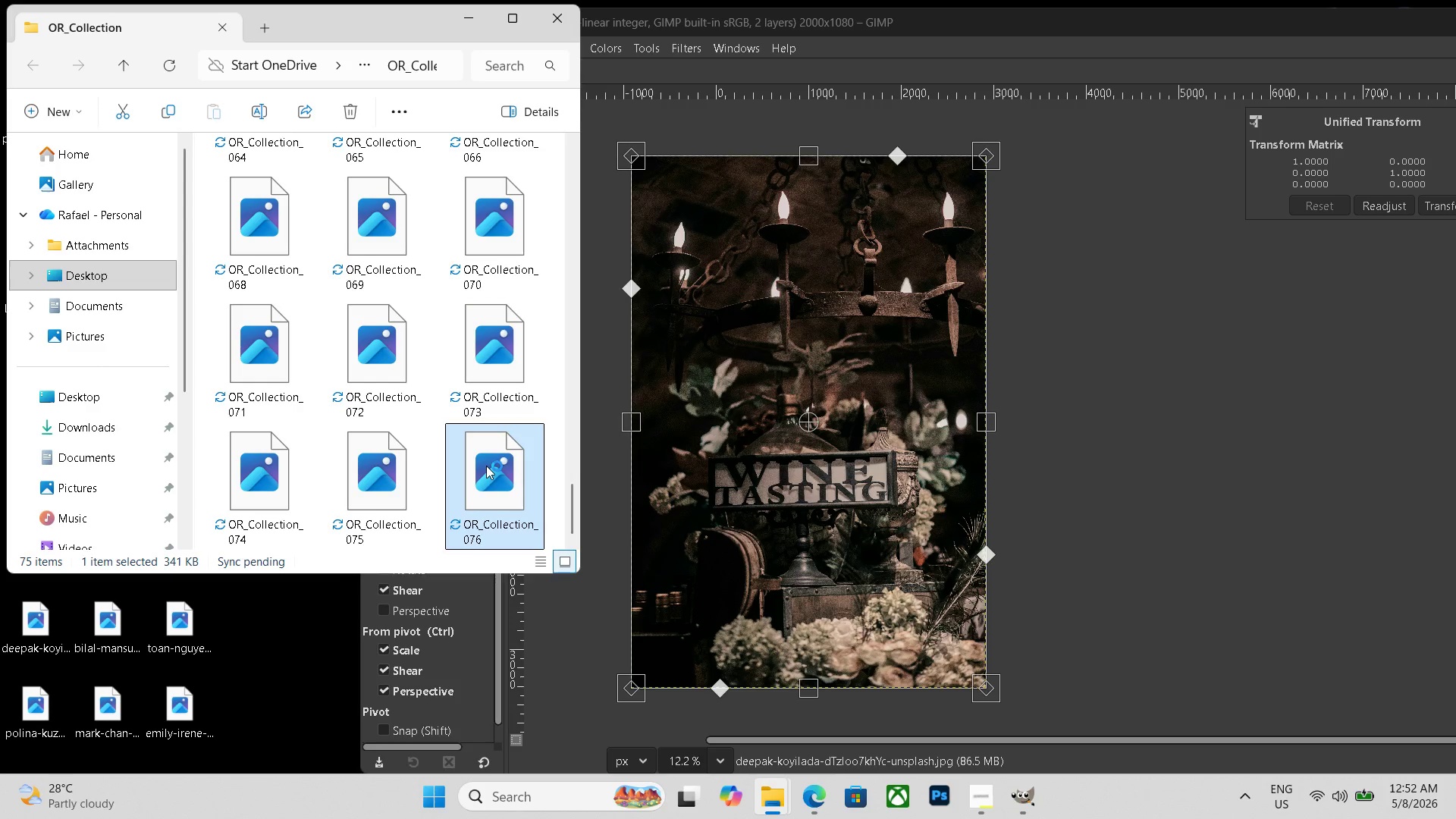 
scroll: coordinate [486, 464], scroll_direction: down, amount: 13.0
 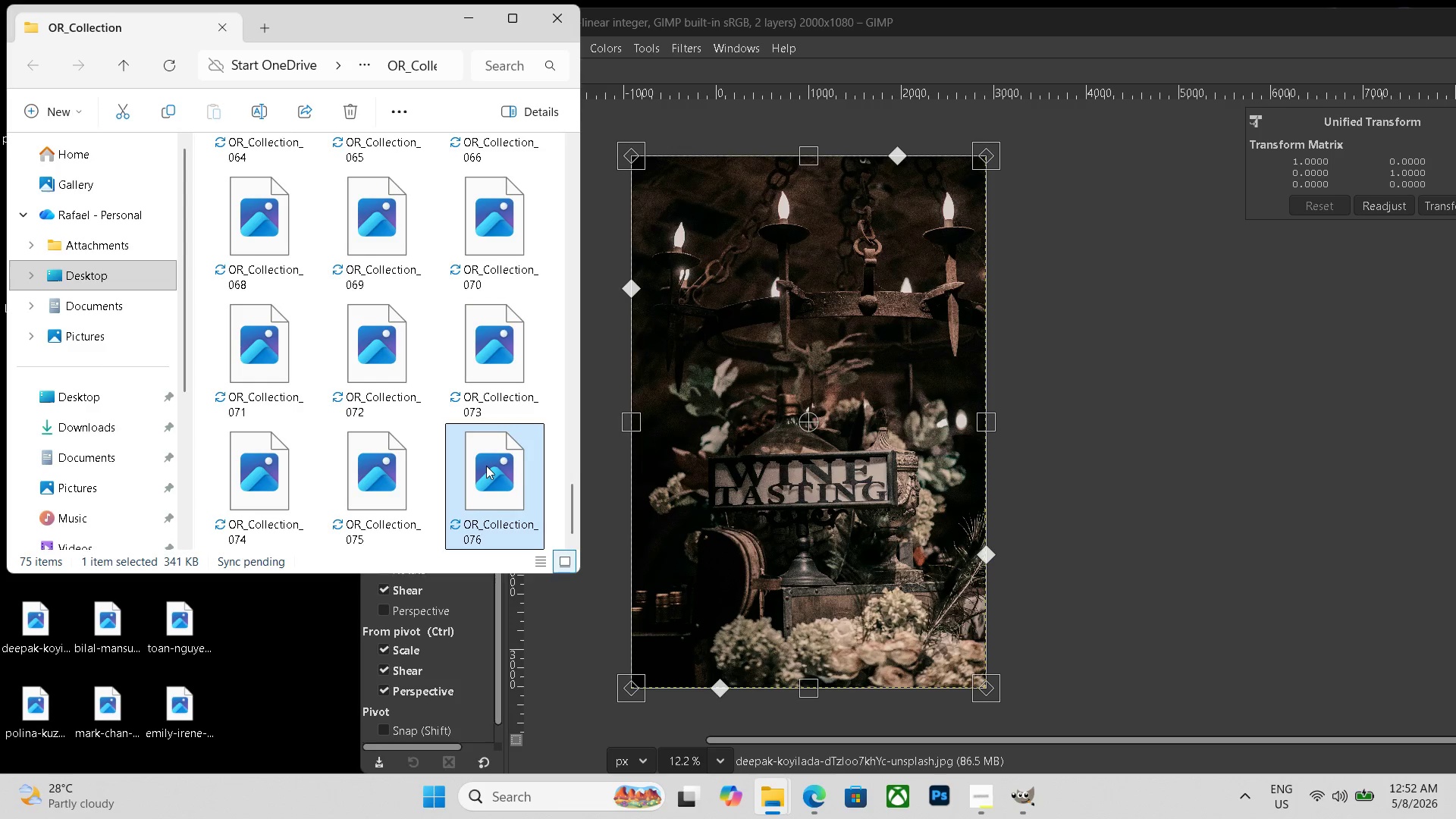 
double_click([486, 466])
 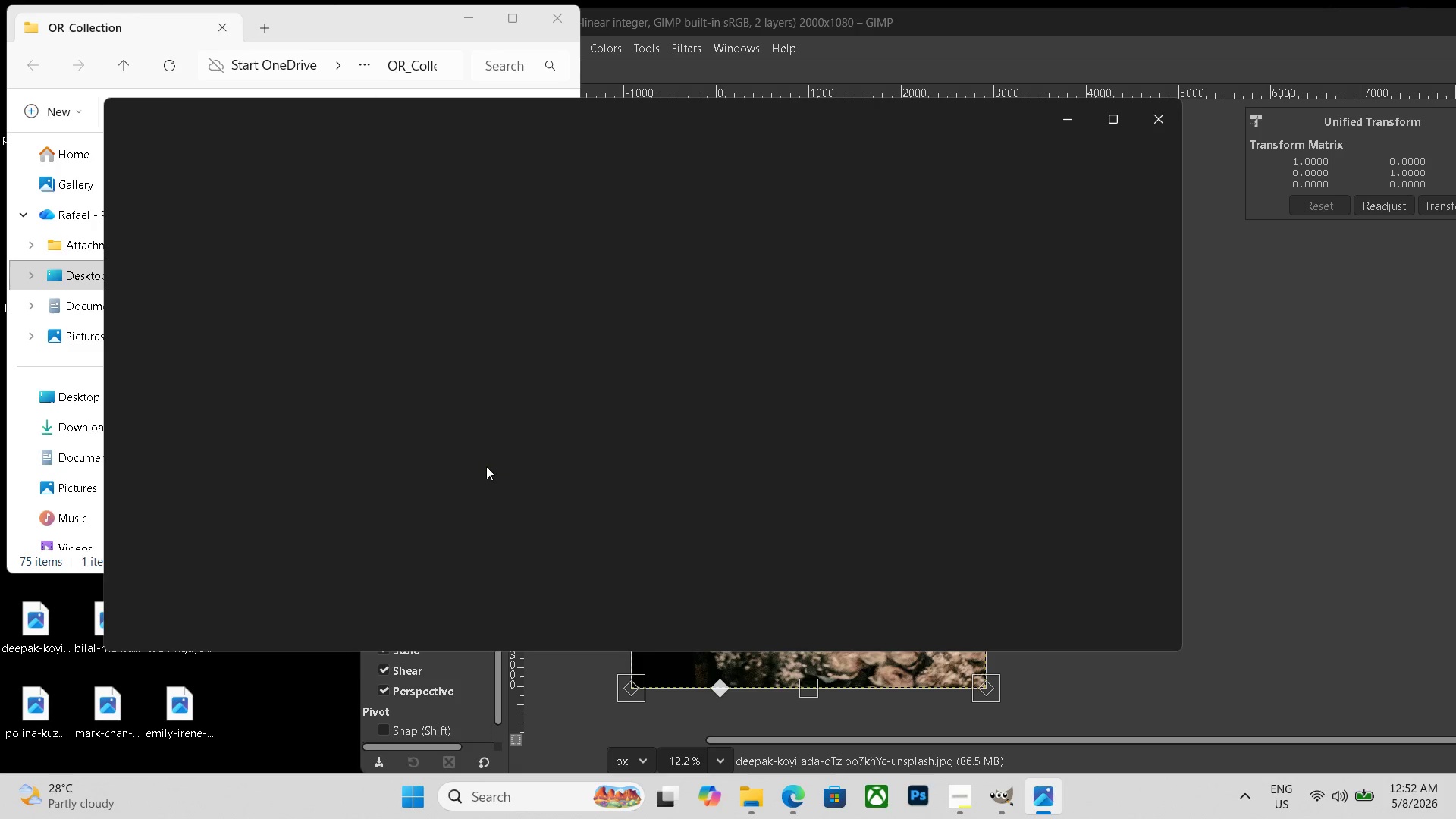 
key(ArrowLeft)
 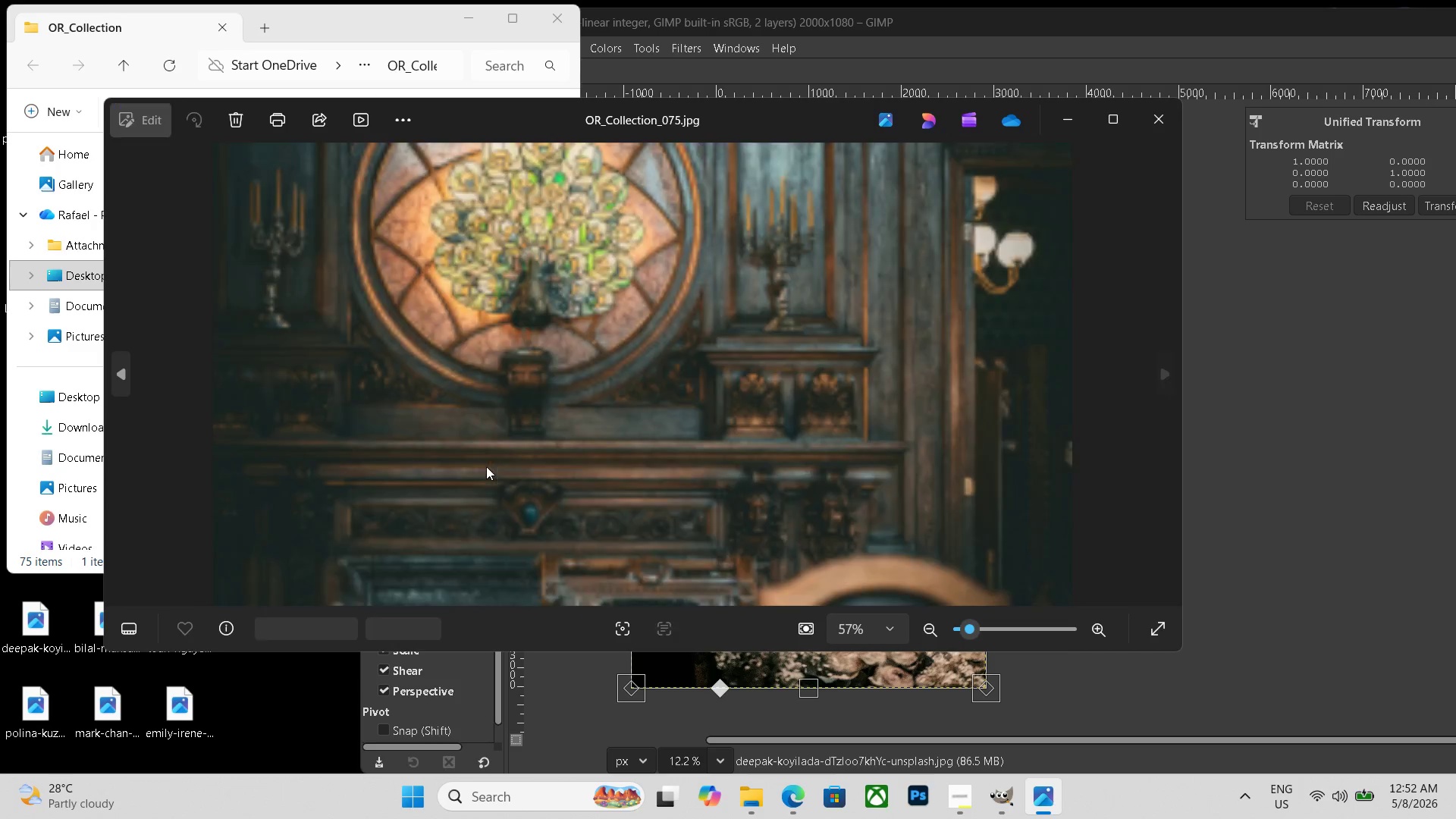 
key(ArrowLeft)
 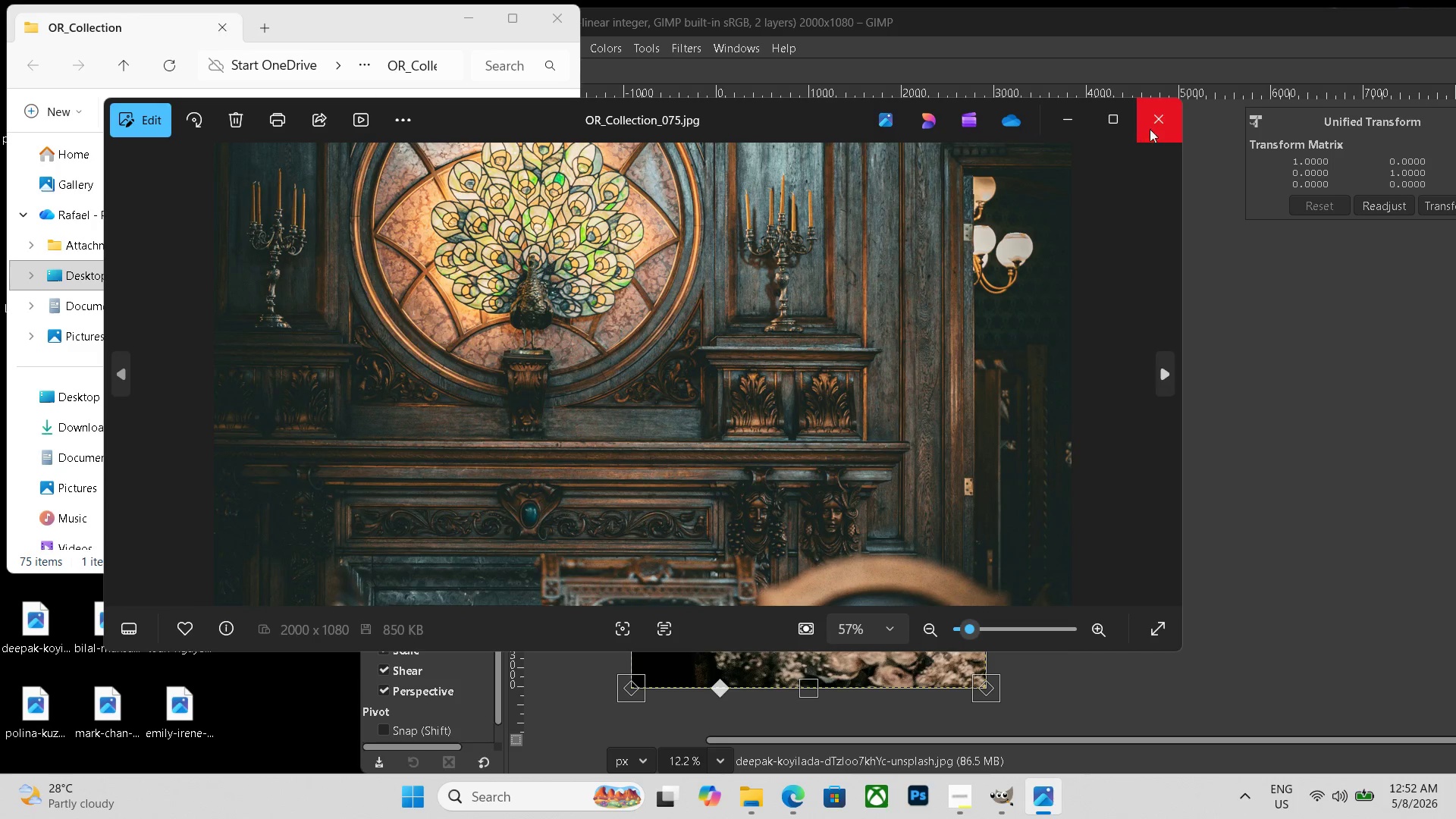 
left_click([1152, 124])
 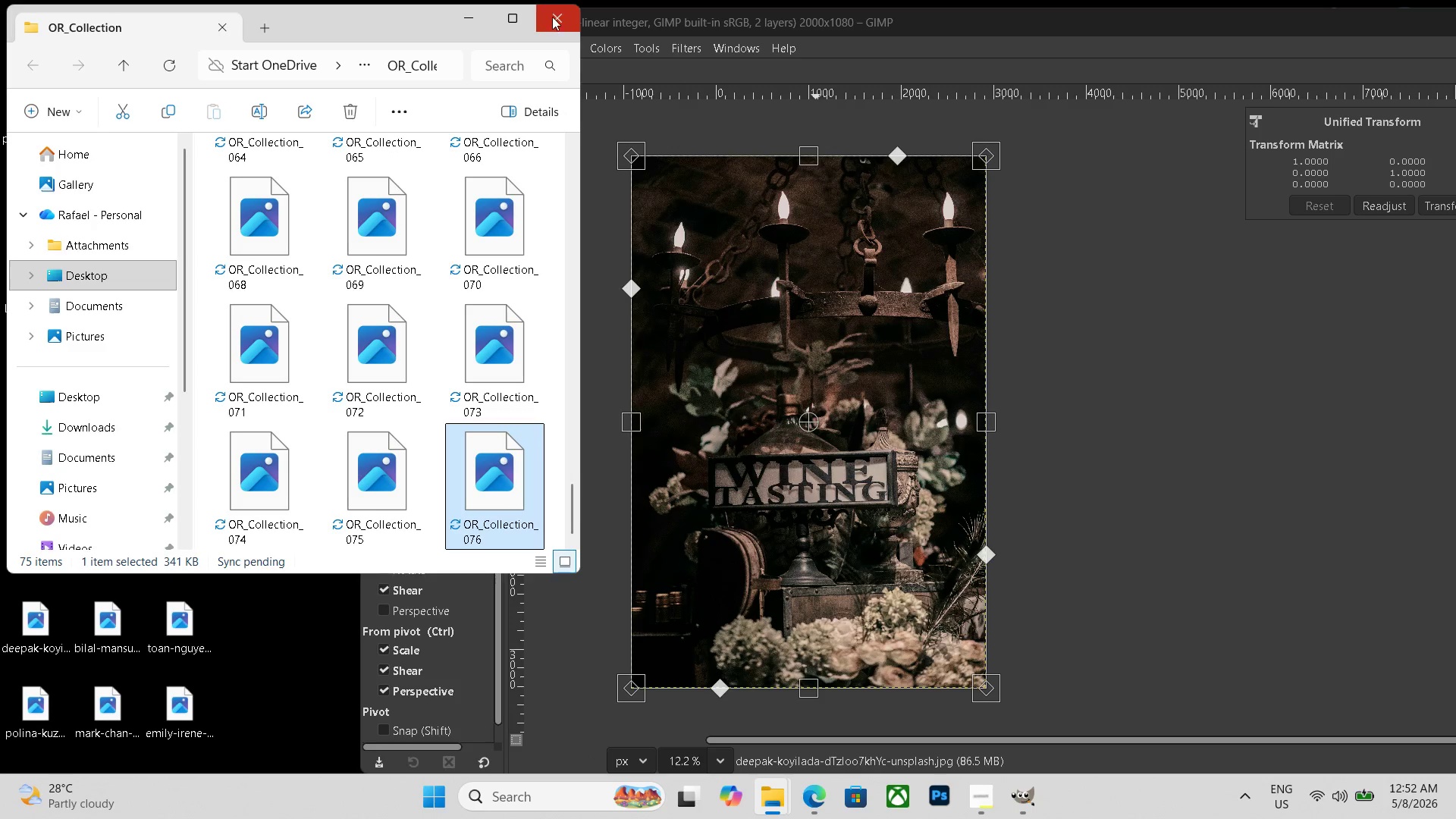 
left_click([554, 17])
 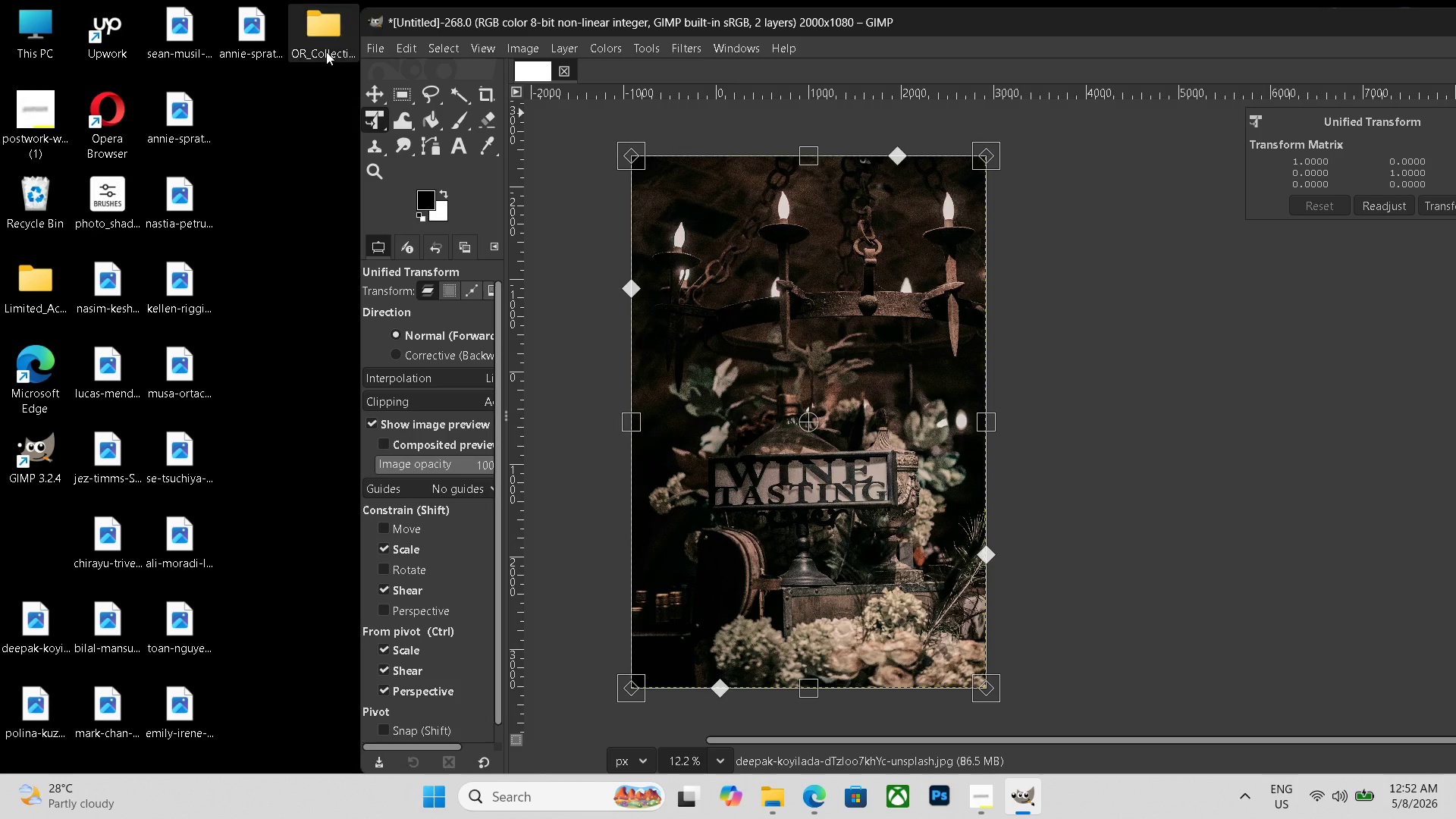 
double_click([327, 47])
 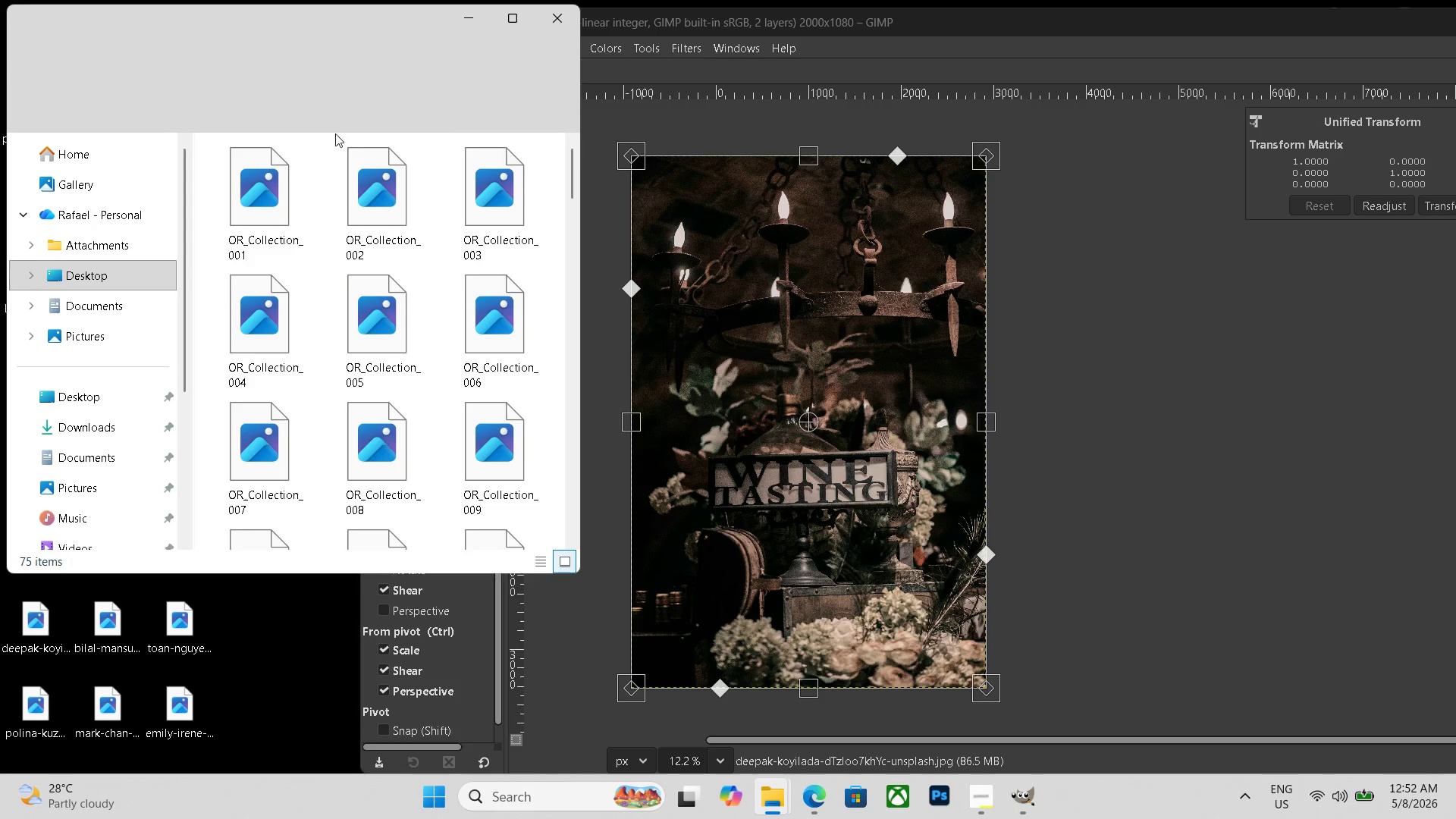 
scroll: coordinate [364, 164], scroll_direction: down, amount: 34.0
 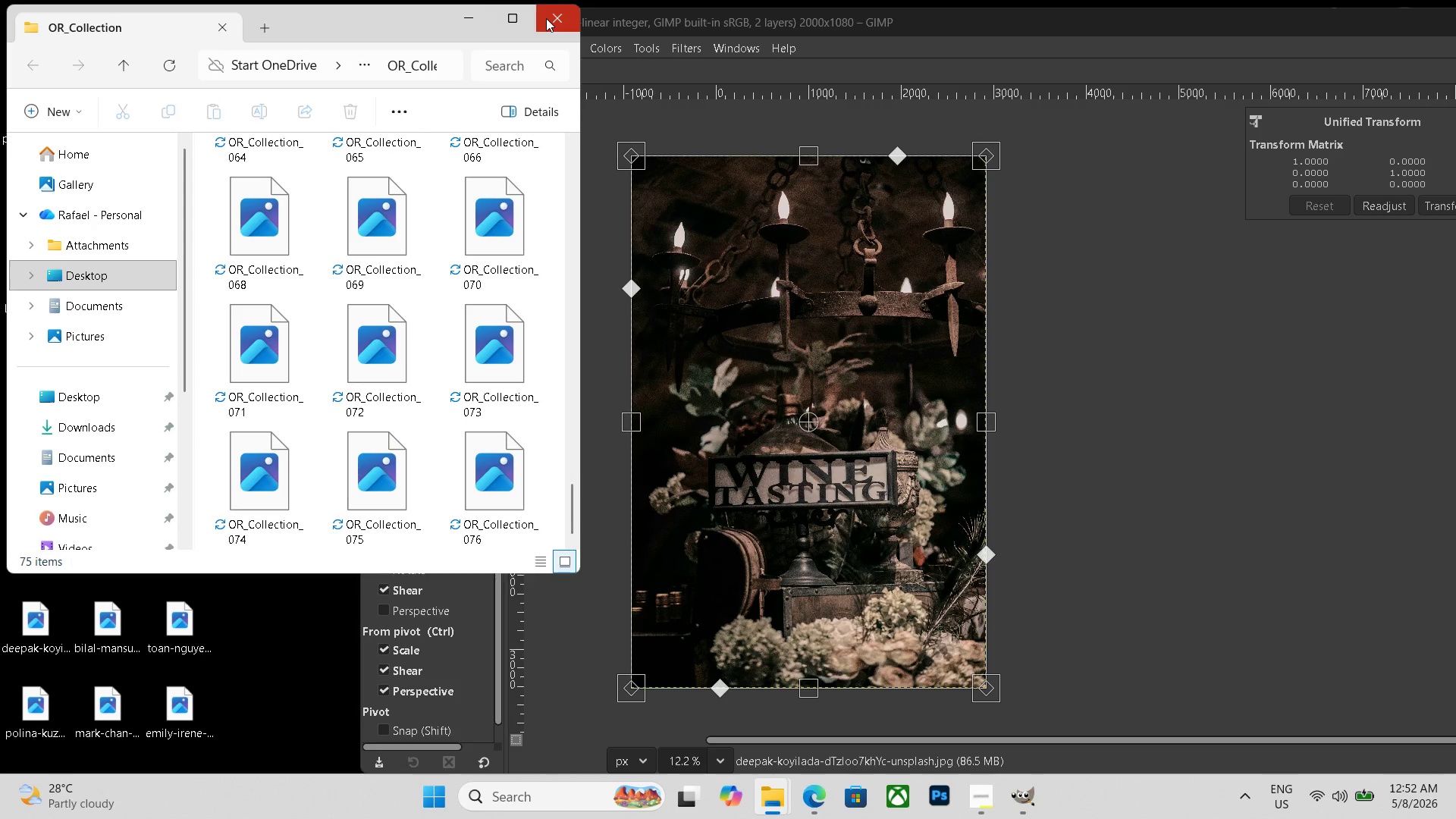 
left_click([546, 18])
 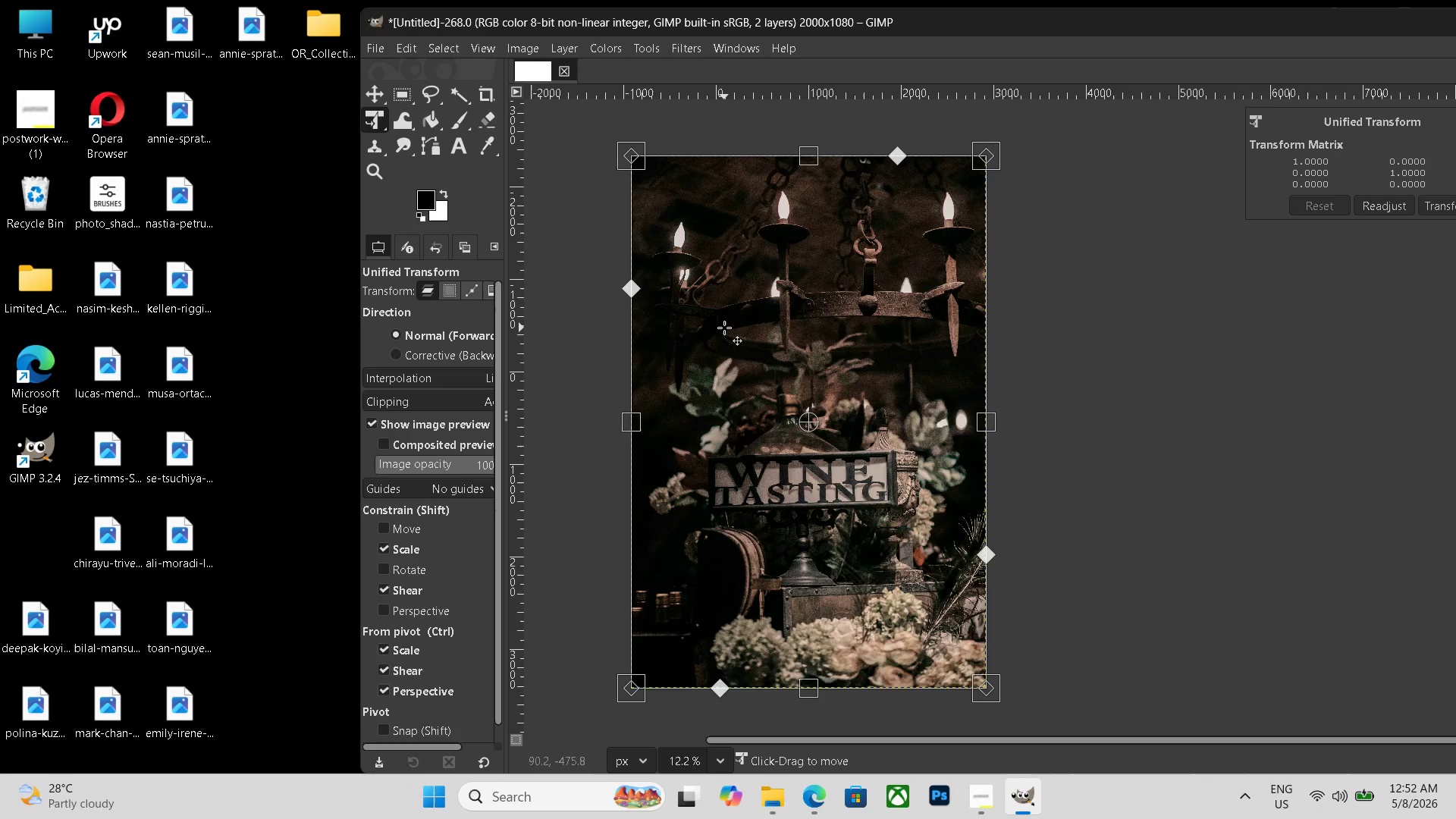 
hold_key(key=ControlLeft, duration=0.41)
scroll: coordinate [724, 328], scroll_direction: down, amount: 1.0
 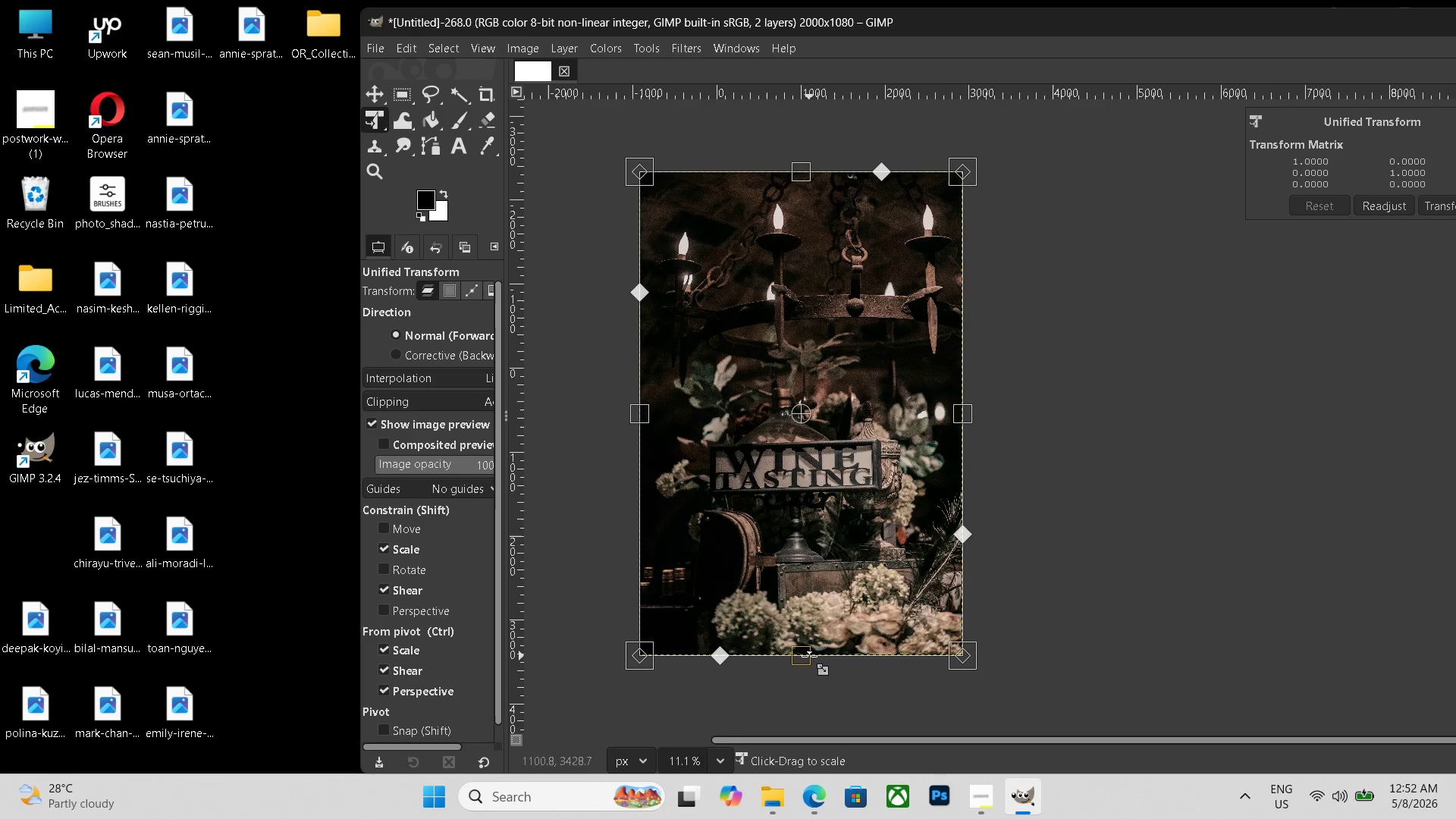 
left_click_drag(start_coordinate=[809, 656], to_coordinate=[827, 557])
 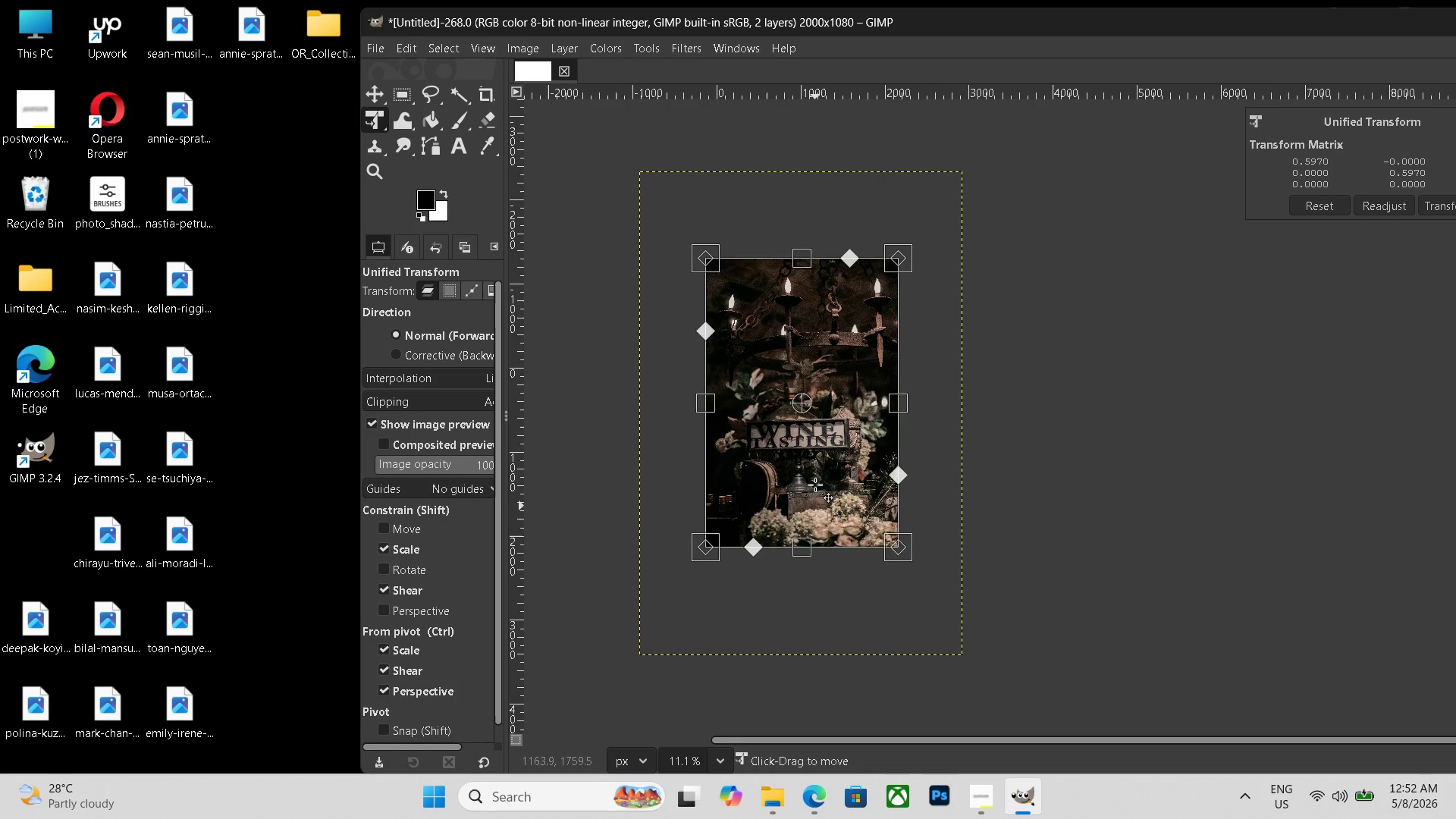 
left_click_drag(start_coordinate=[814, 516], to_coordinate=[821, 500])
 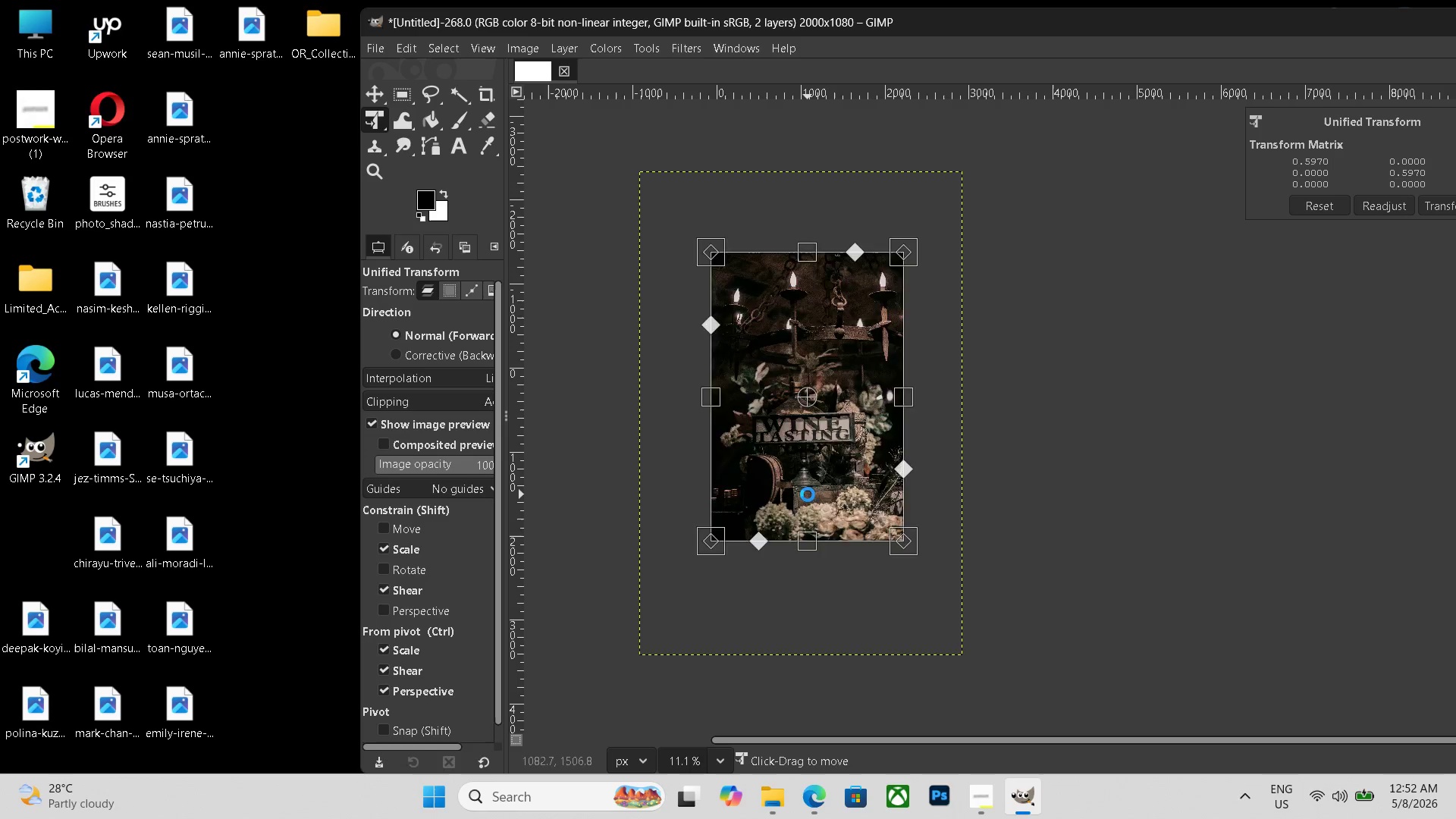 
hold_key(key=ControlLeft, duration=0.64)
scroll: coordinate [824, 514], scroll_direction: up, amount: 9.0
 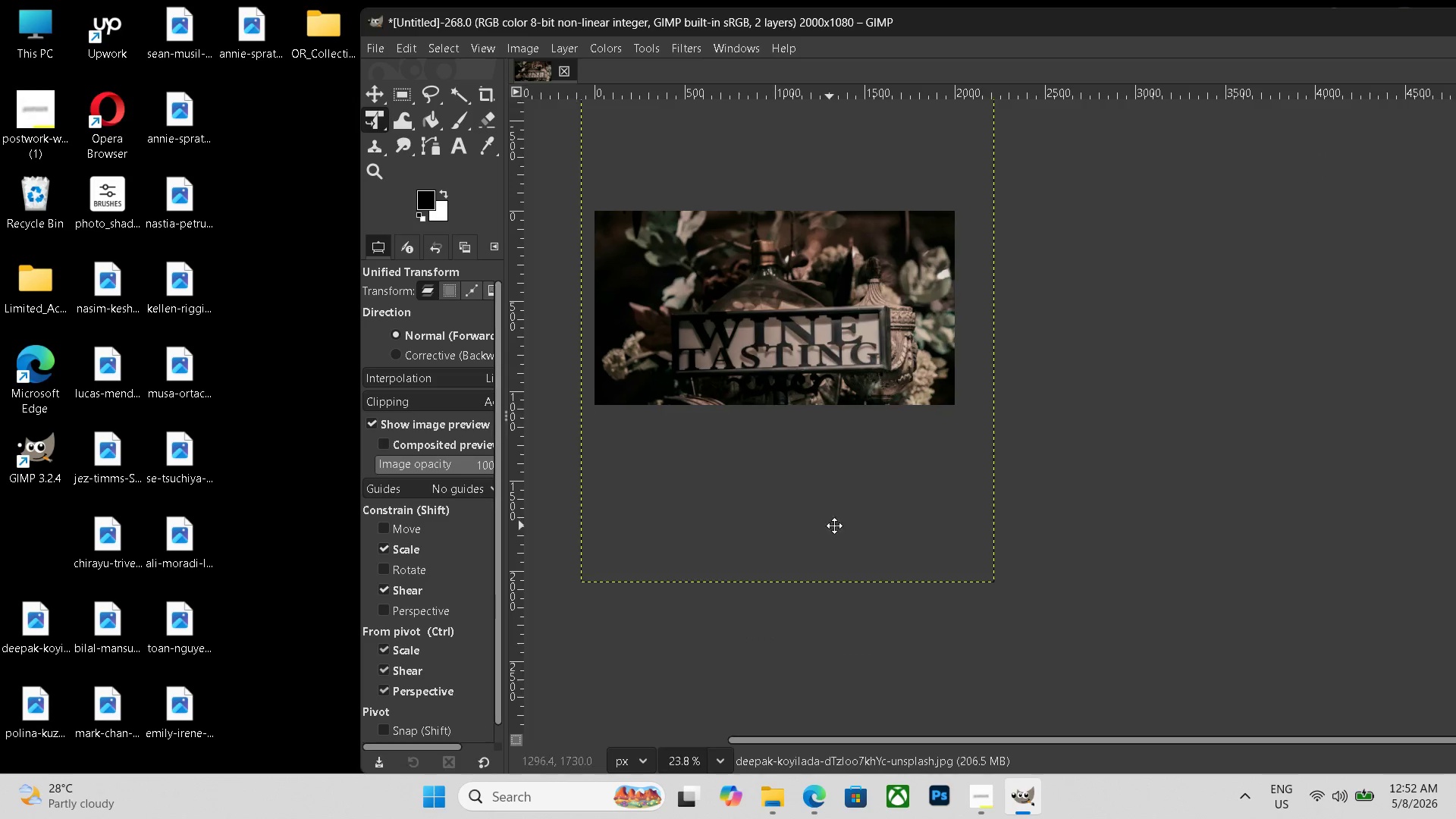 
hold_key(key=Space, duration=0.44)
 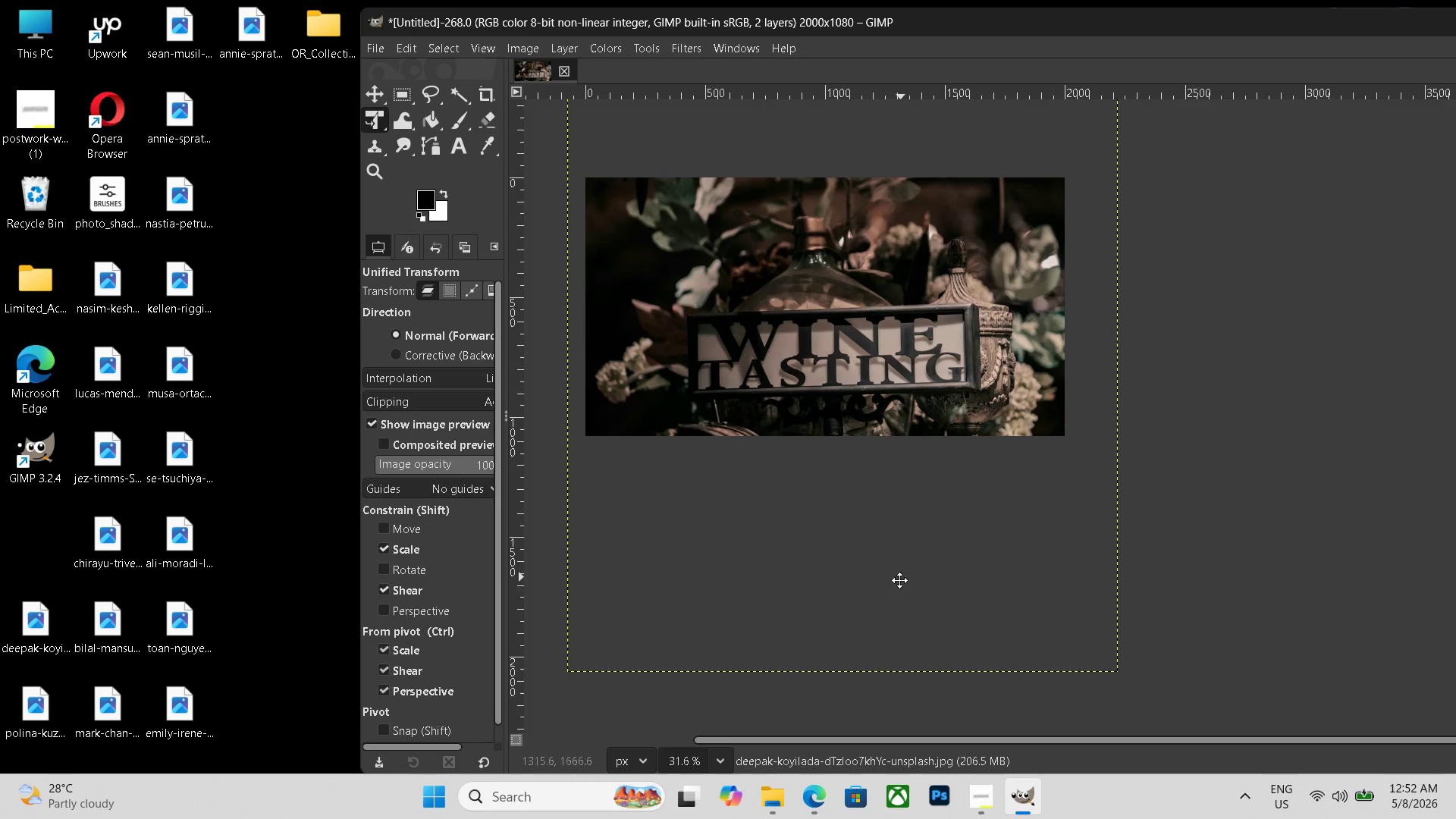 
left_click_drag(start_coordinate=[830, 523], to_coordinate=[895, 592])
 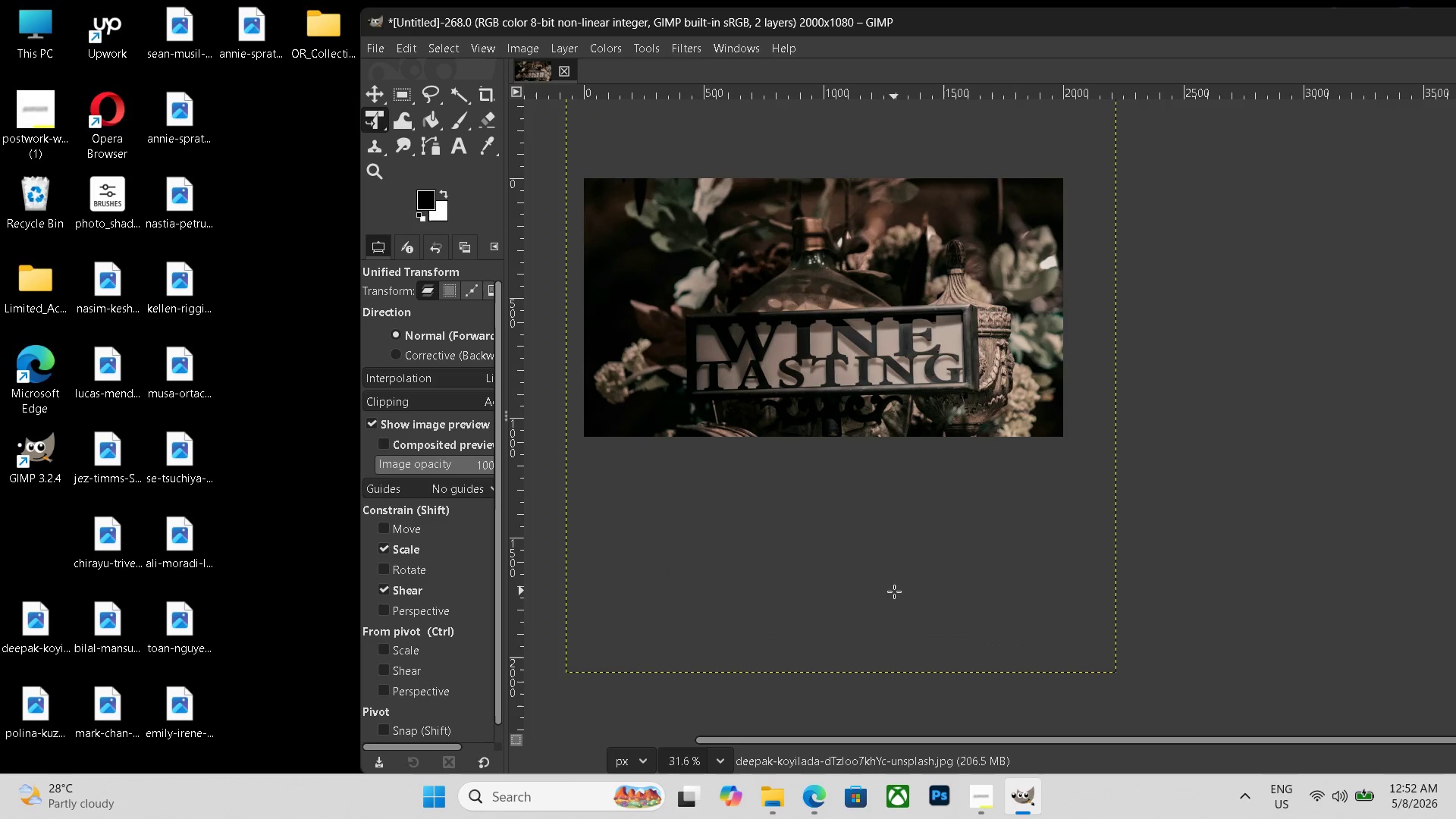 
key(Control+ControlLeft)
 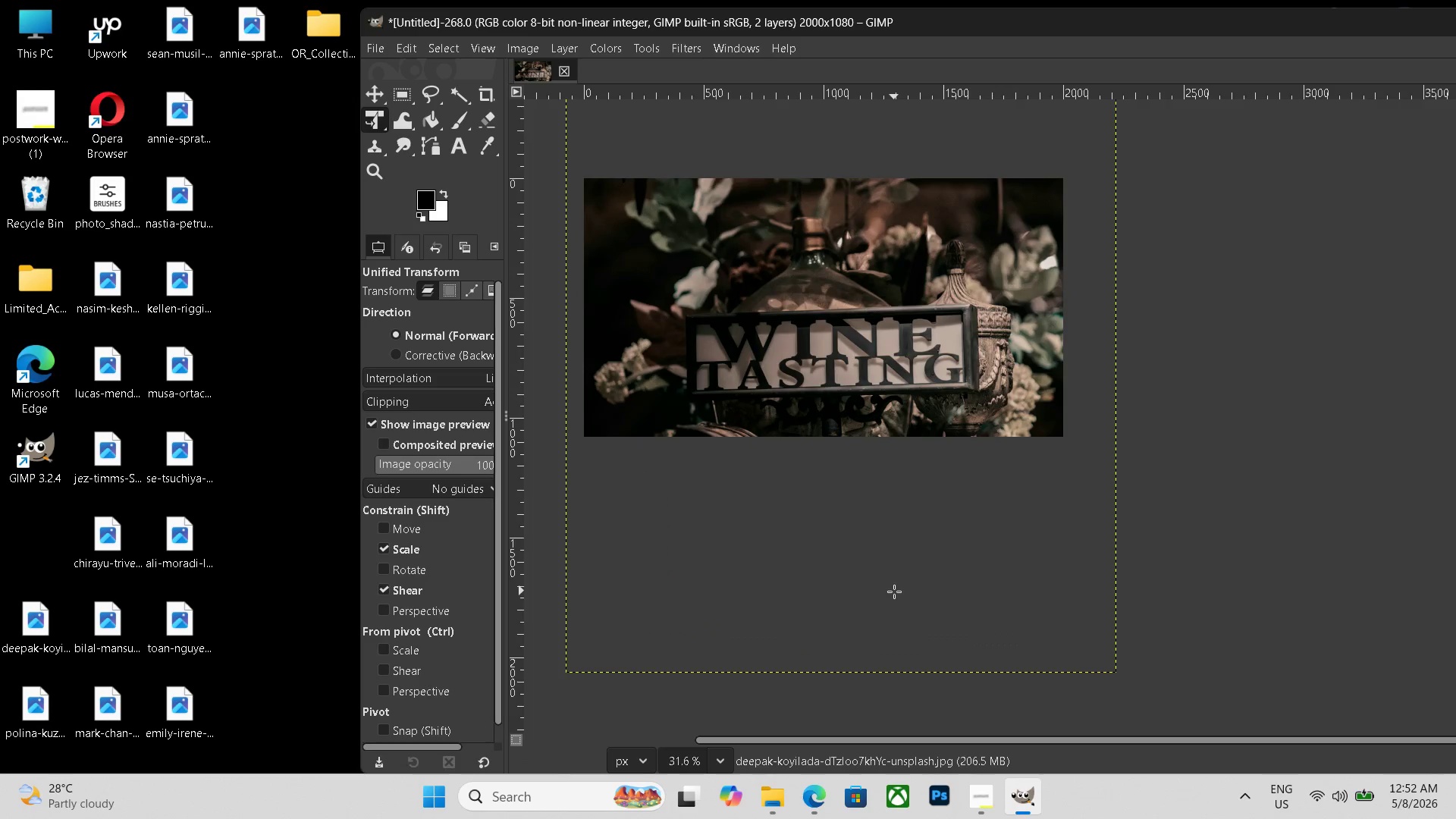 
scroll: coordinate [894, 592], scroll_direction: up, amount: 3.0
 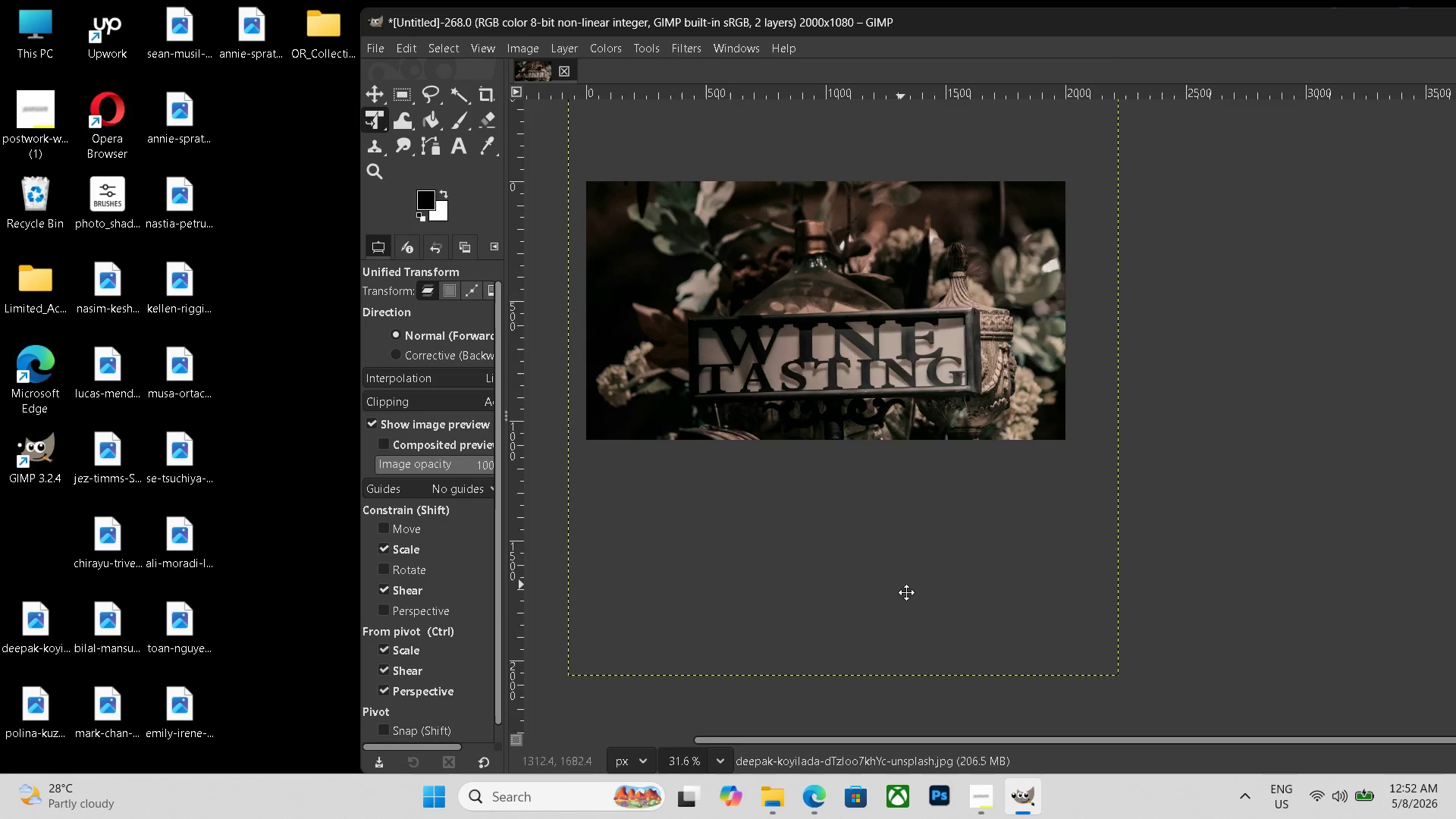 
hold_key(key=Space, duration=0.53)
 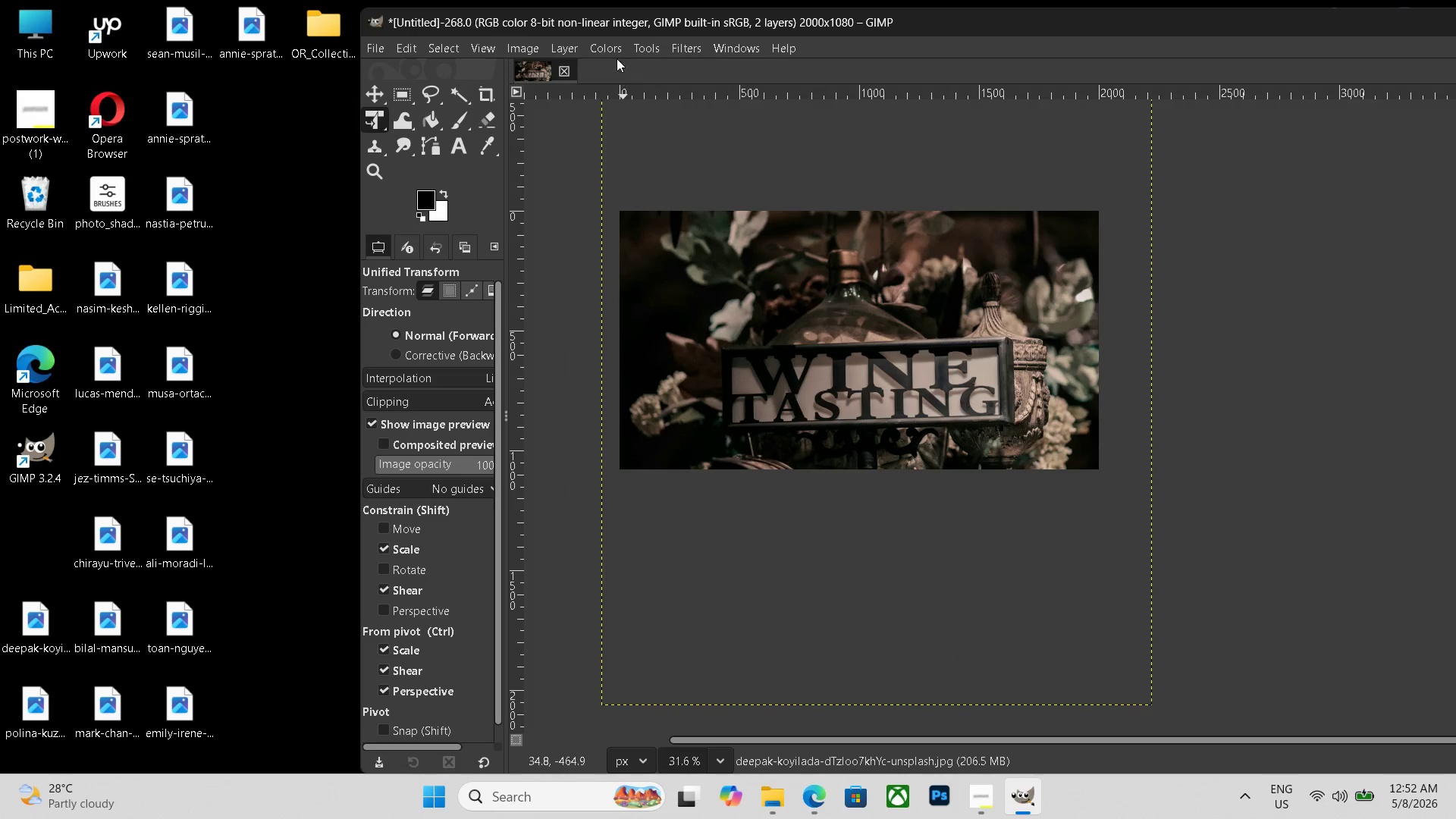 
left_click_drag(start_coordinate=[899, 577], to_coordinate=[932, 613])
 